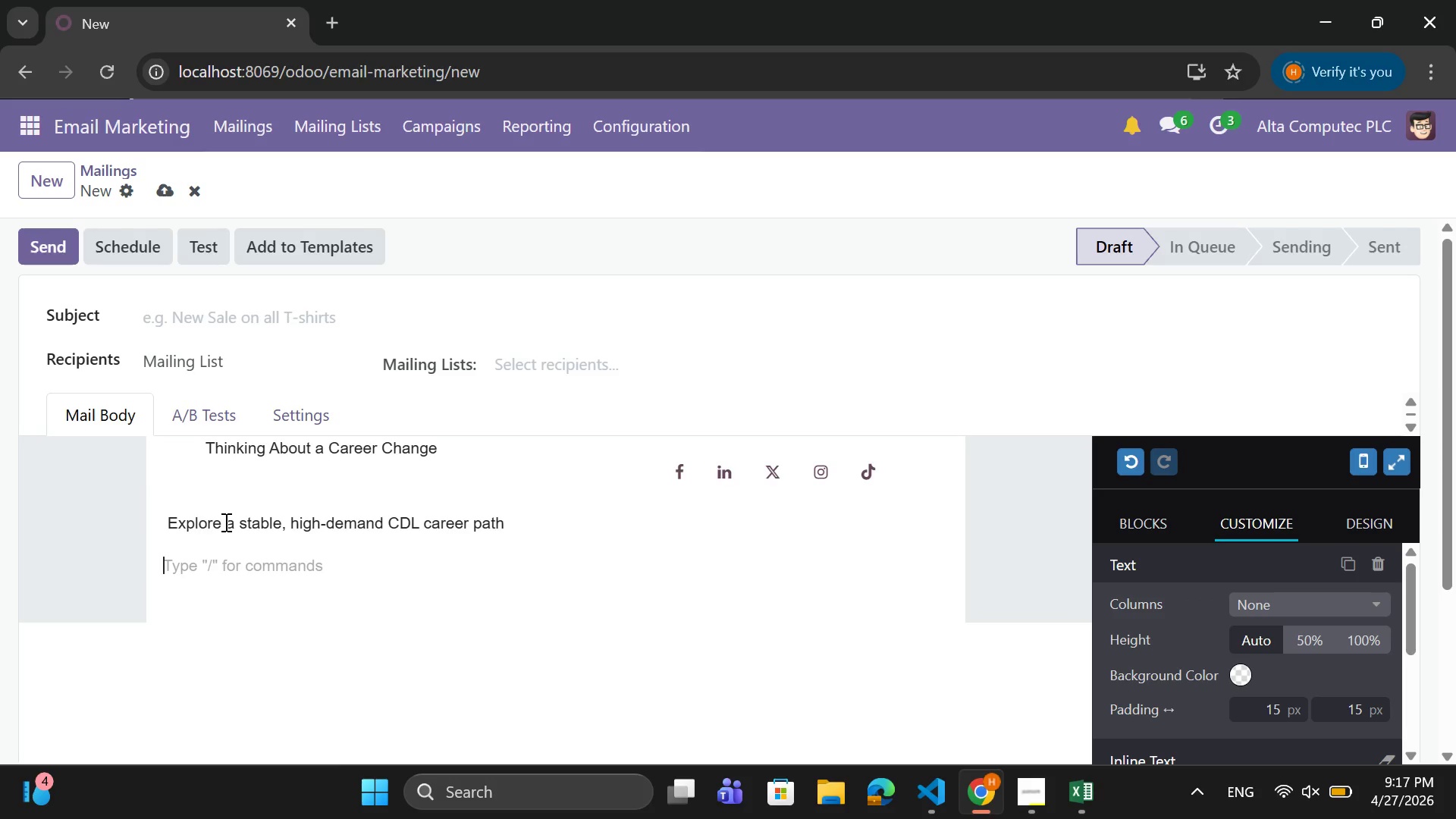 
key(CapsLock)
 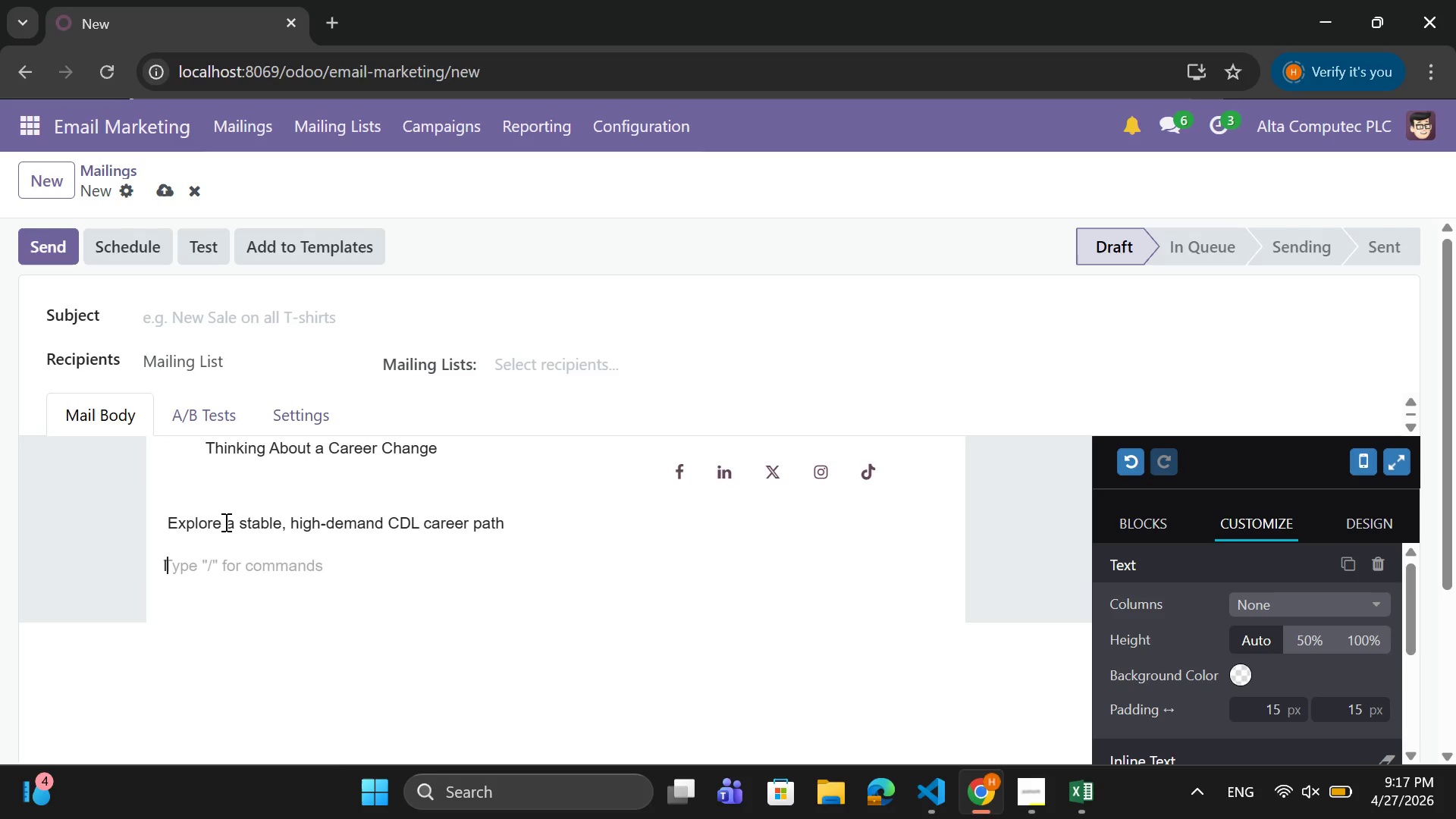 
key(I)
 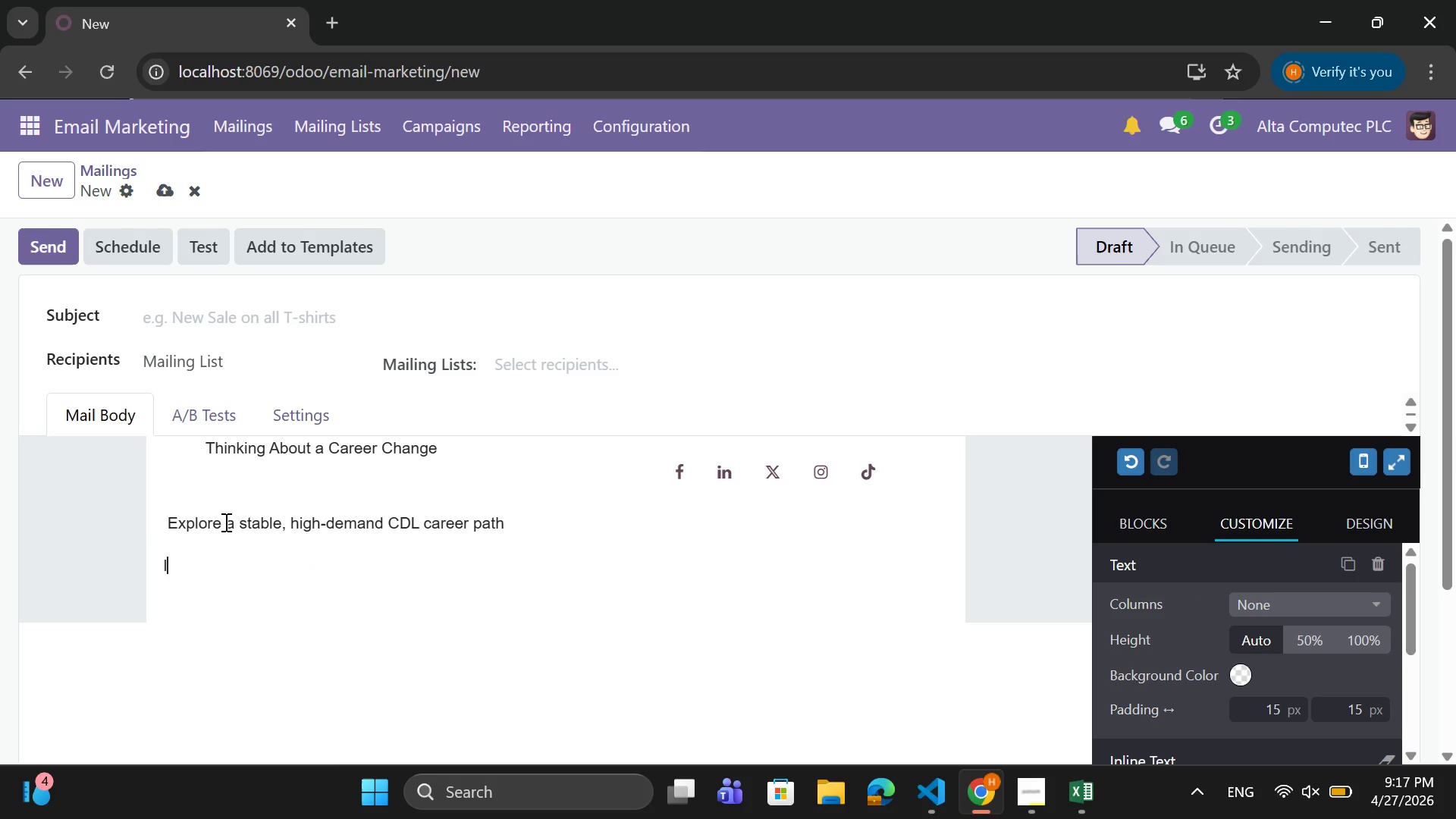 
key(CapsLock)
 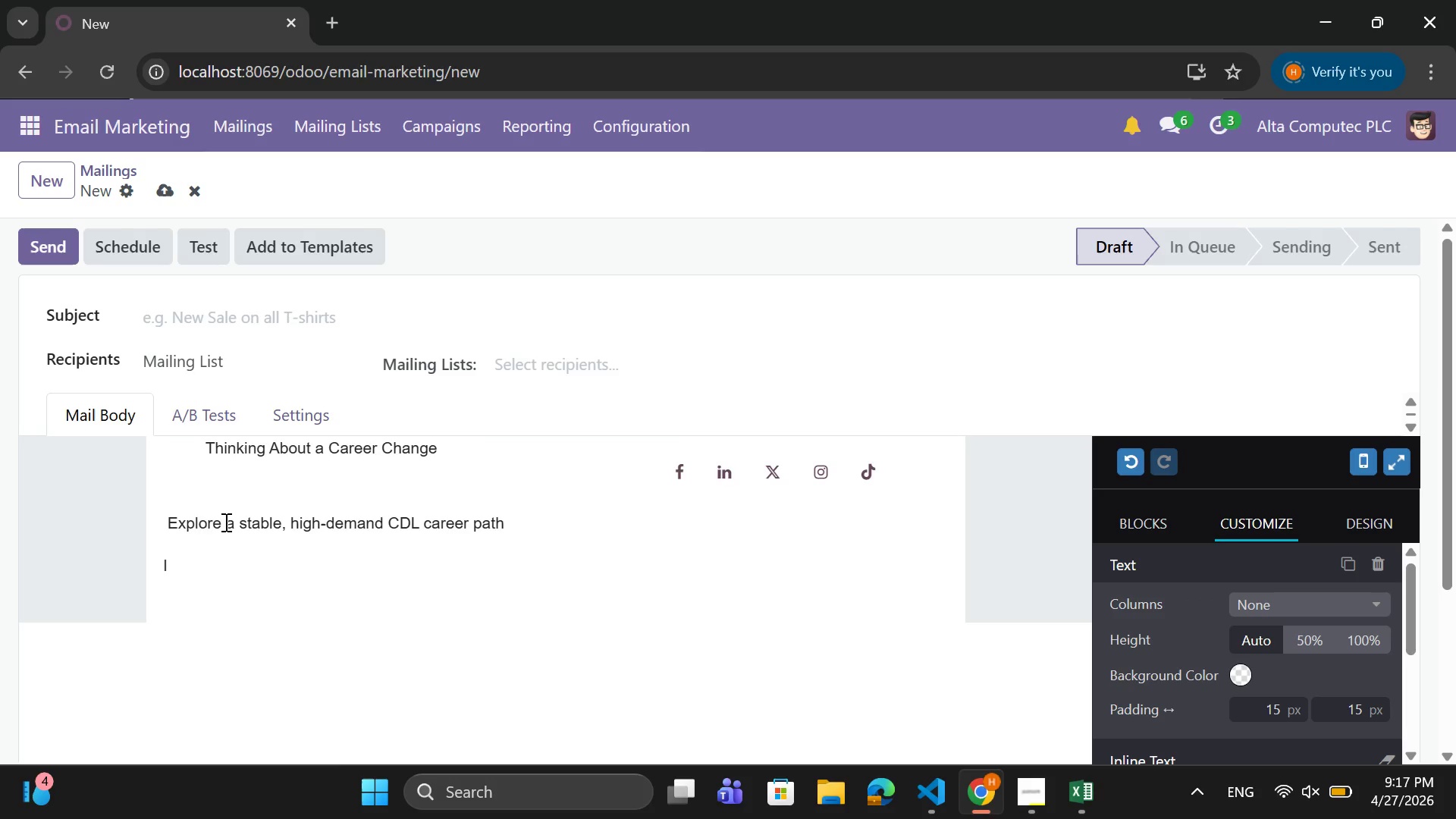 
key(S)
 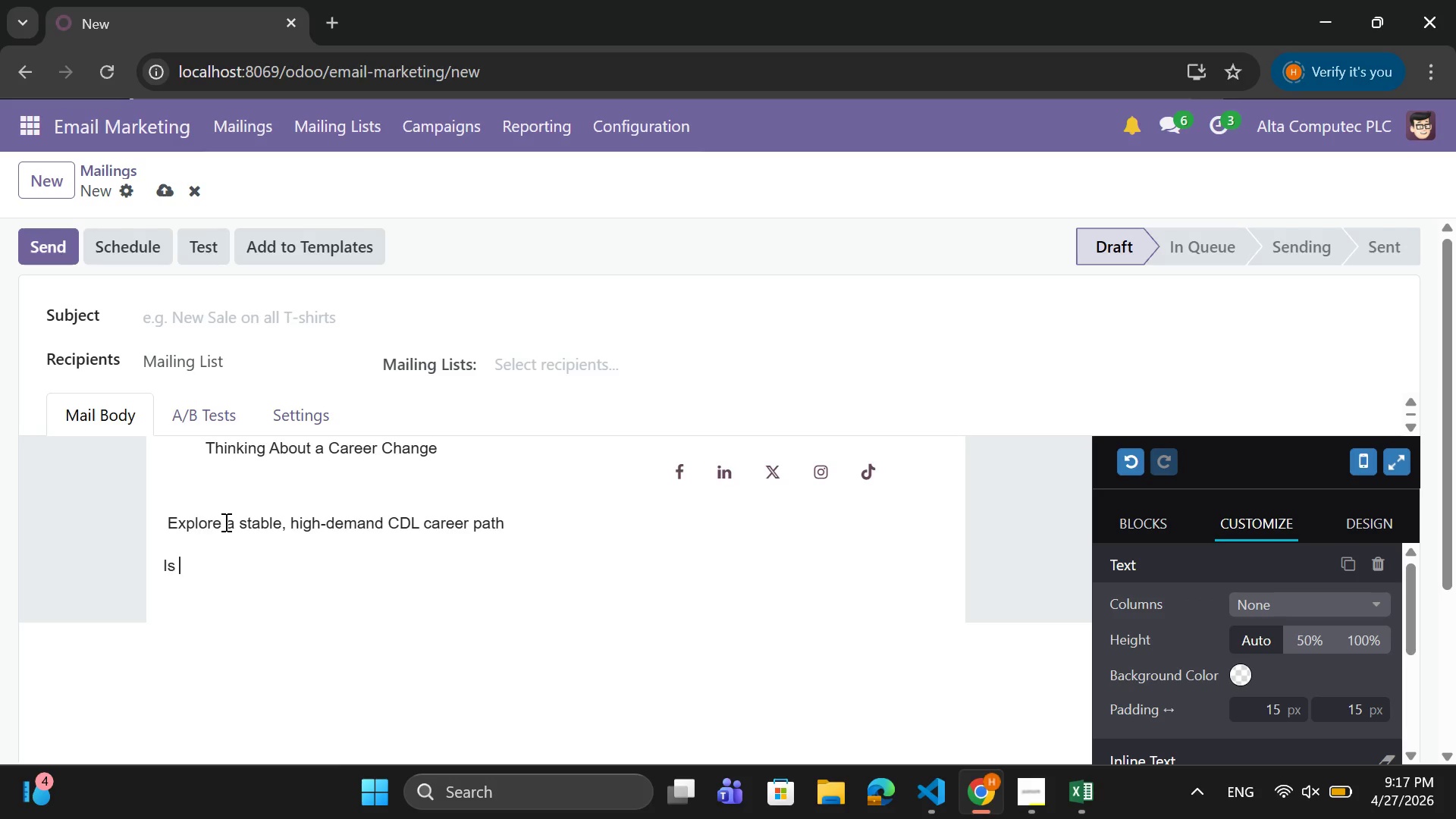 
key(Space)
 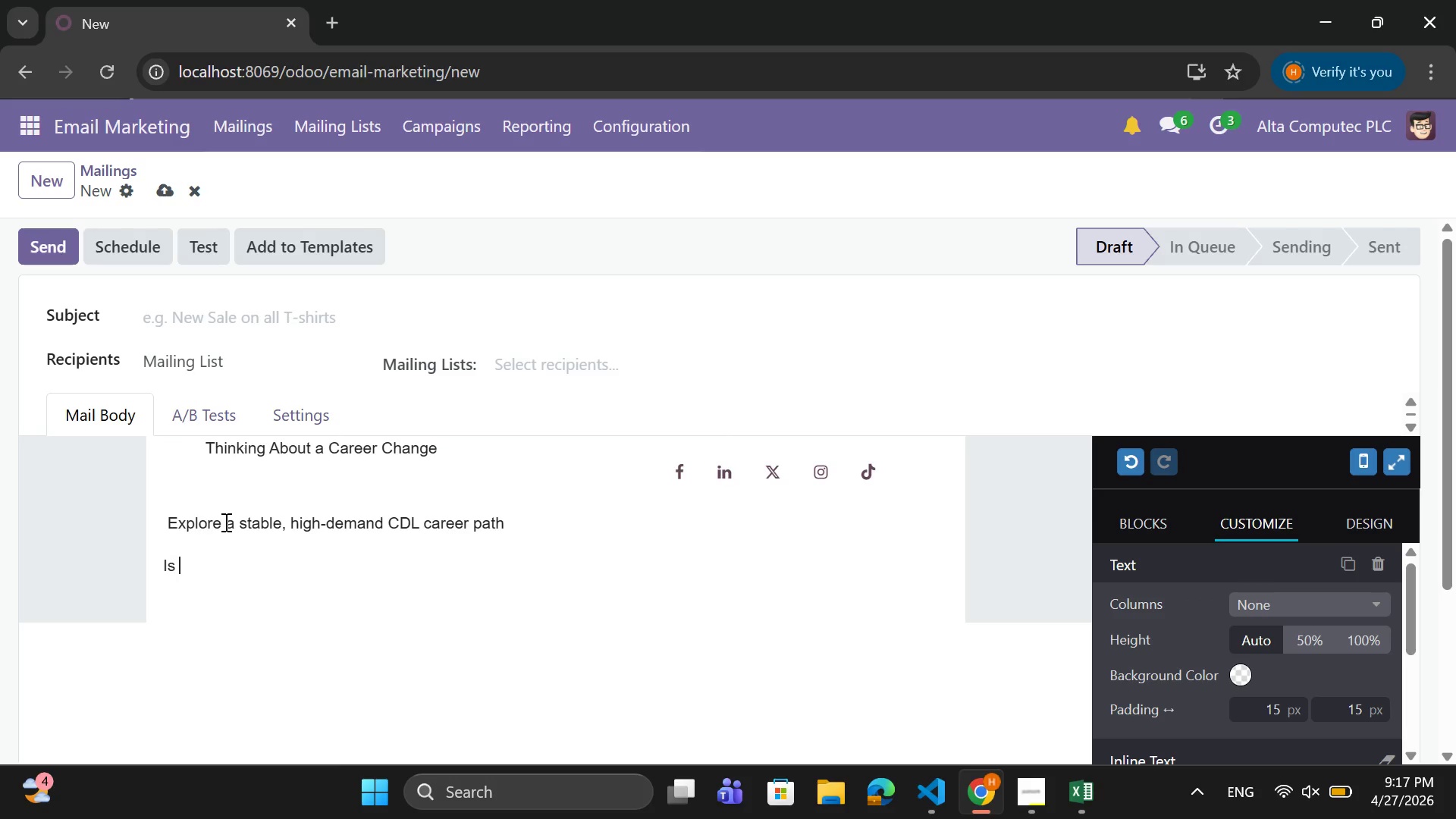 
wait(15.91)
 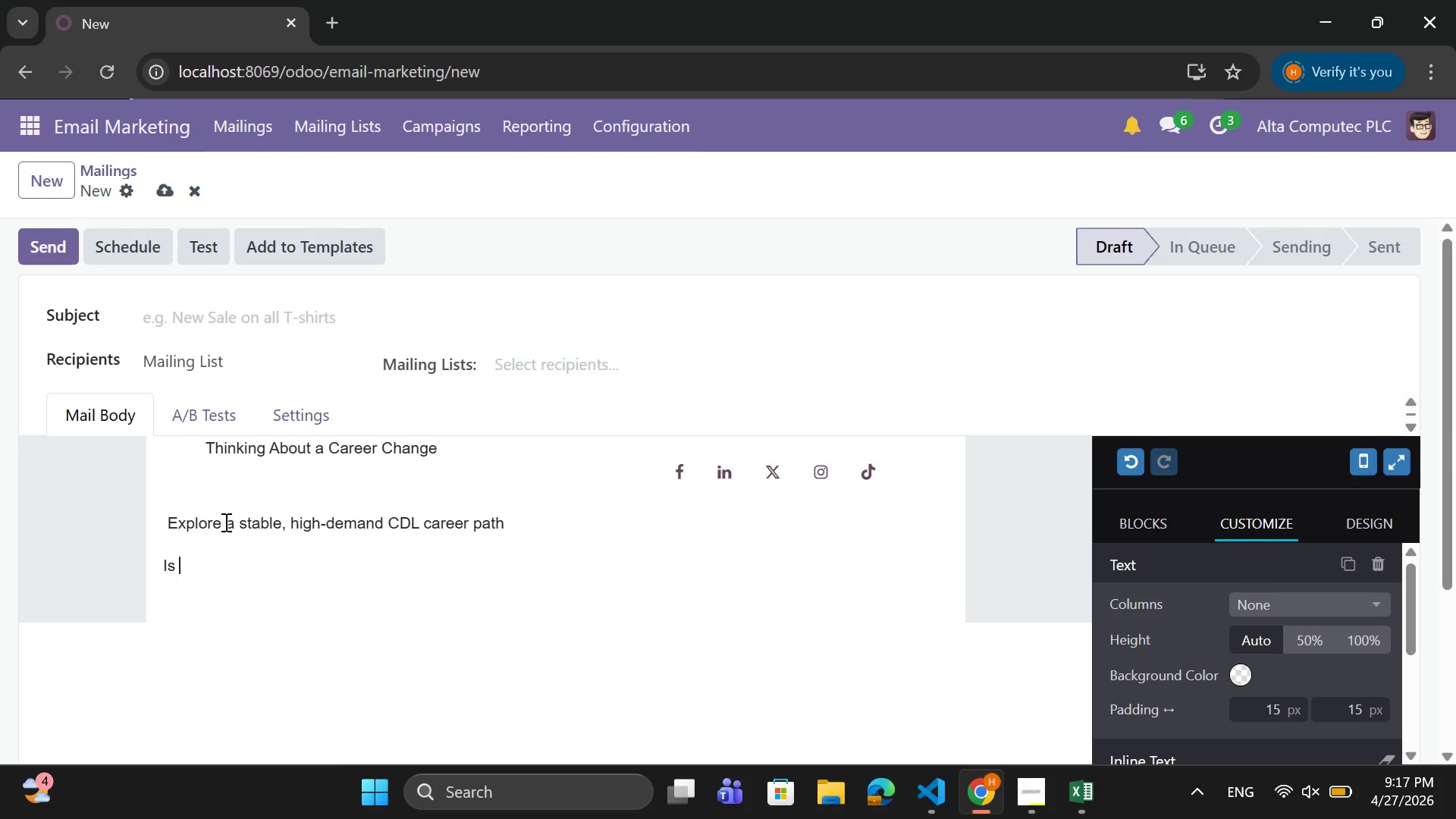 
type(a CDL career)
key(Backspace)
key(Backspace)
key(Backspace)
key(Backspace)
key(Backspace)
key(Backspace)
type(Carer)
key(Backspace)
type(er Worth it?)
 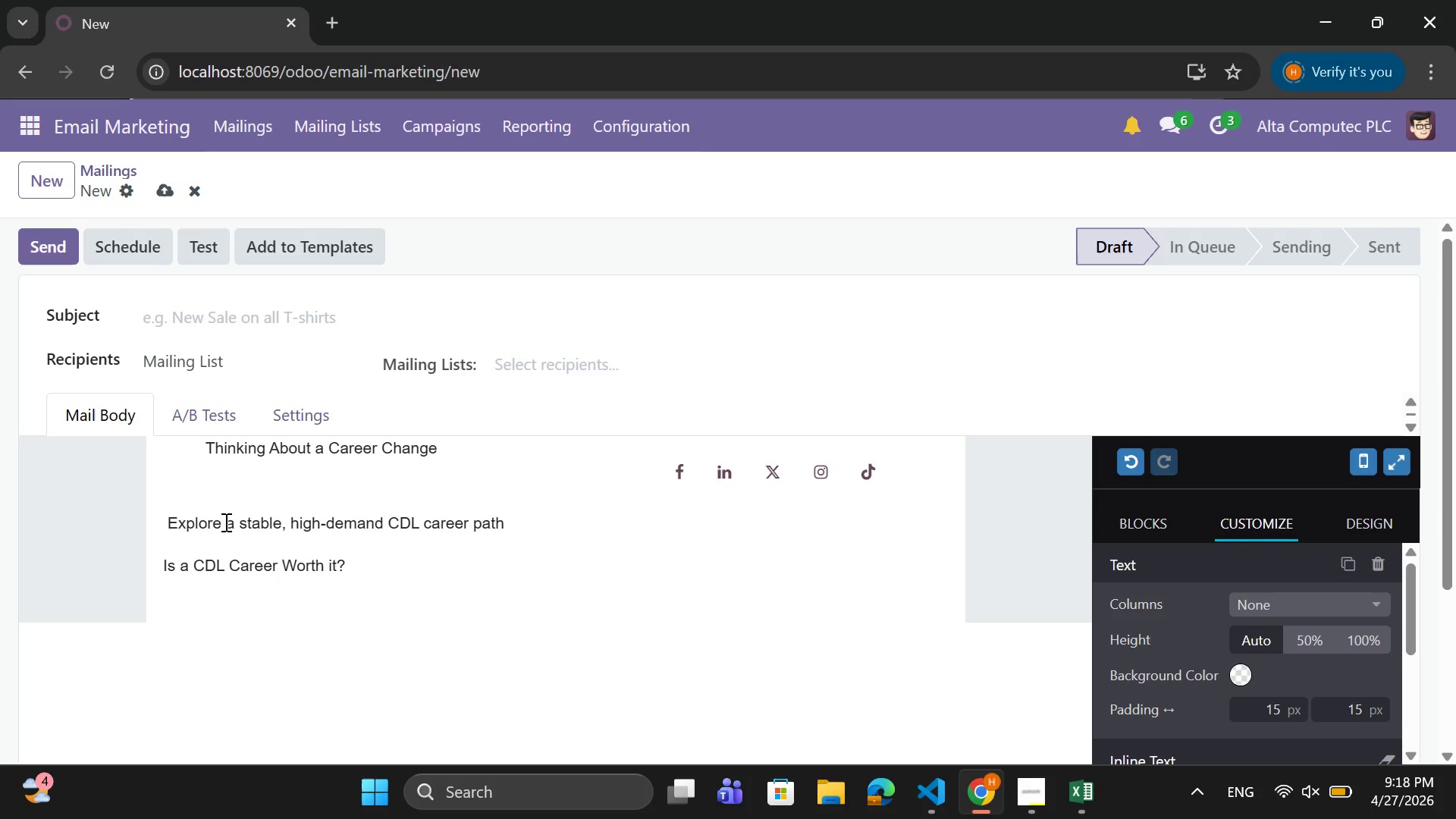 
key(Enter)
 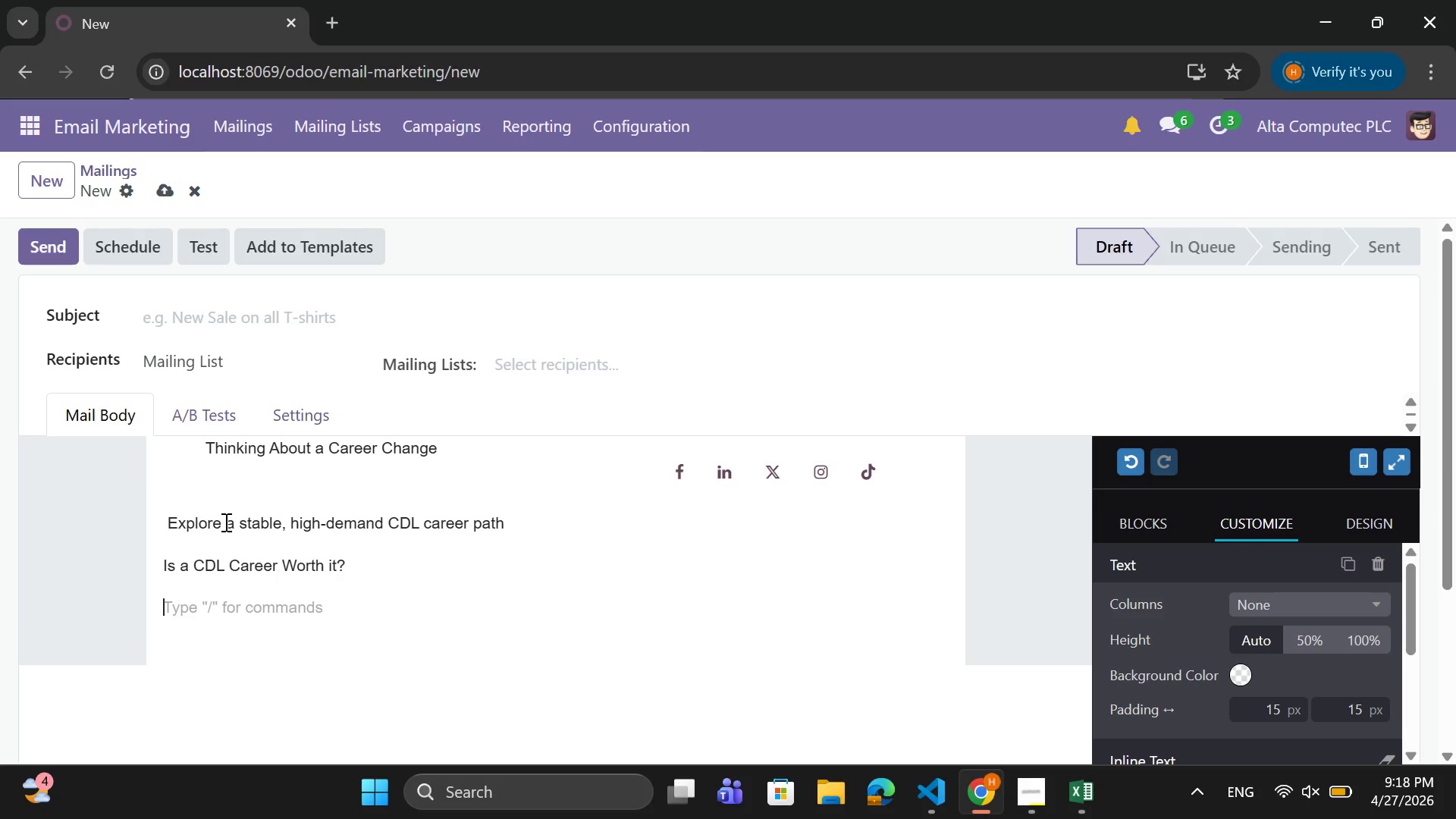 
type(Learn about sla)
key(Backspace)
key(Backspace)
type(alary potentiall)
key(Backspace)
type(, training costs, and how quickel)
key(Backspace)
key(Backspace)
type(ly you can stari)
key(Backspace)
type(t earning.)
 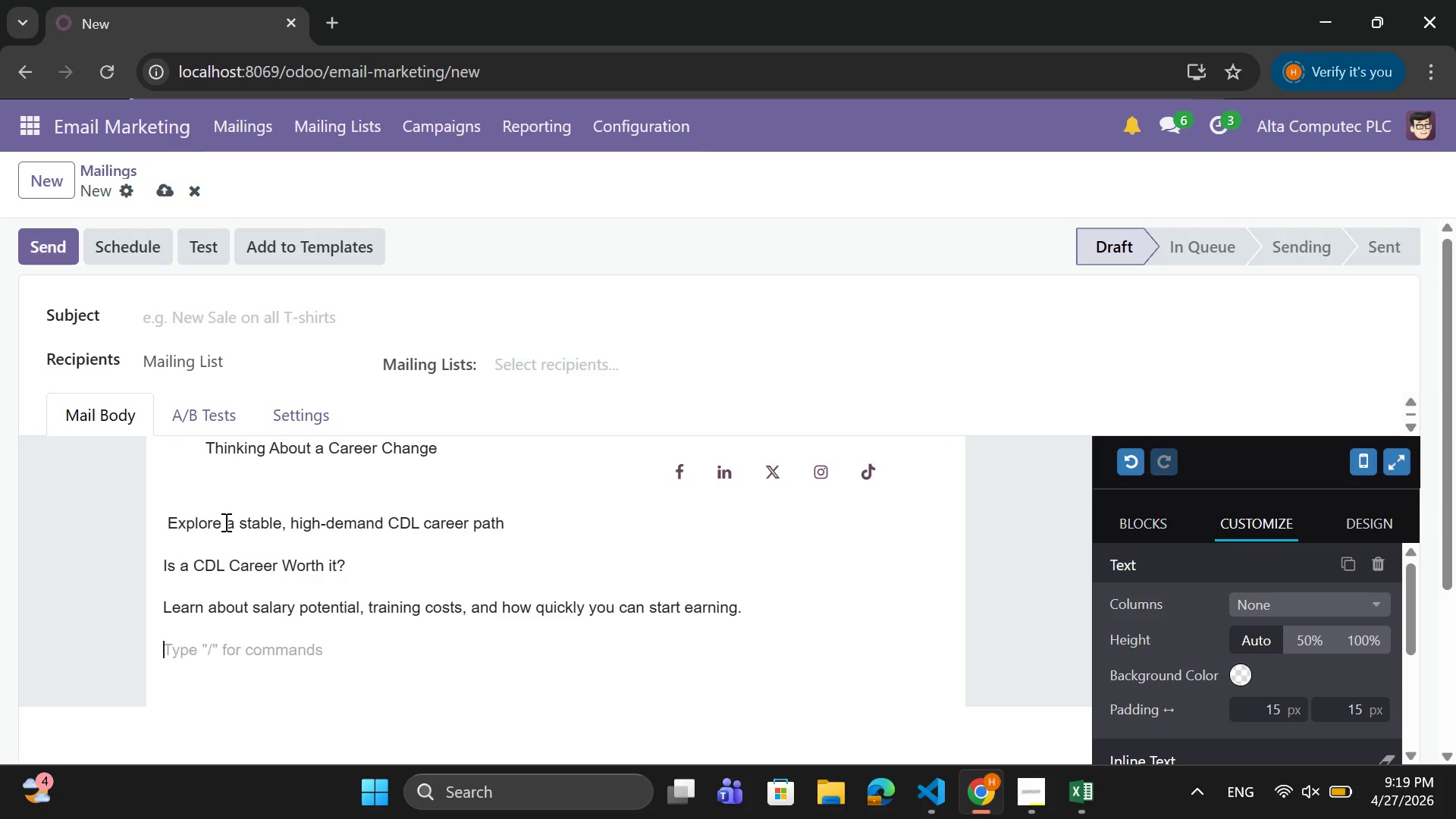 
key(Enter)
 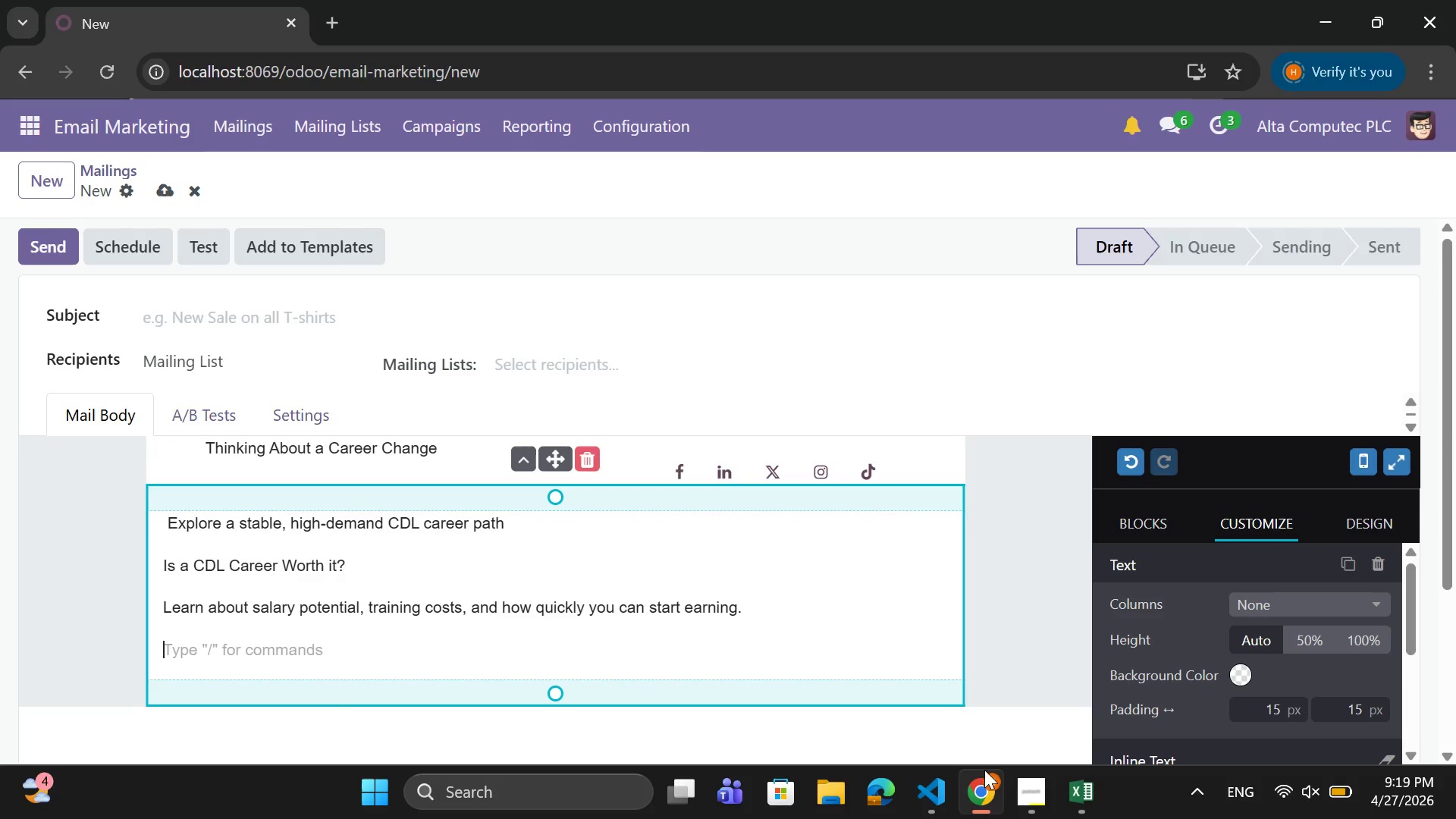 
scroll: coordinate [1151, 664], scroll_direction: down, amount: 2.0
 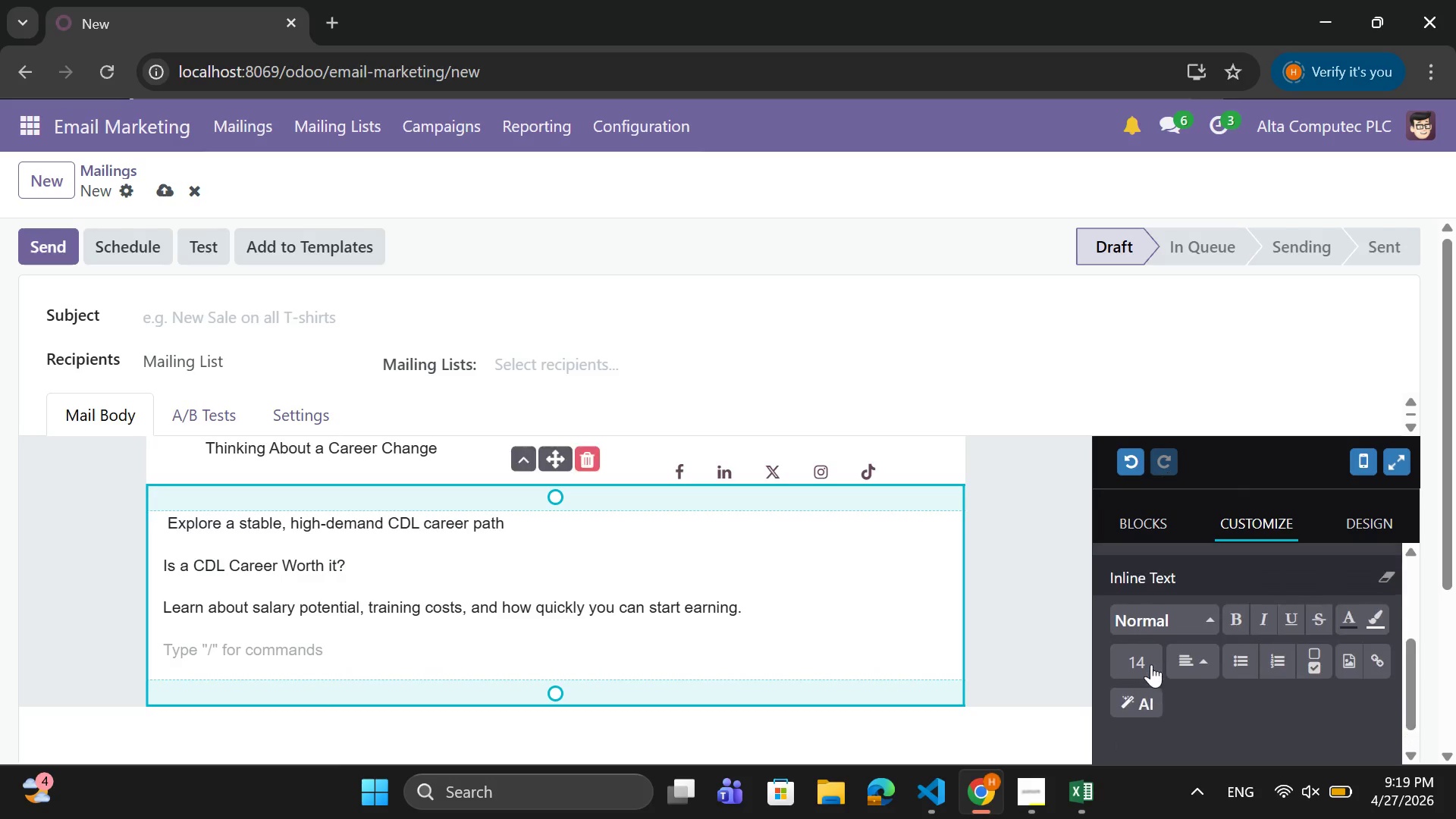 
scroll: coordinate [1151, 664], scroll_direction: up, amount: 2.0
 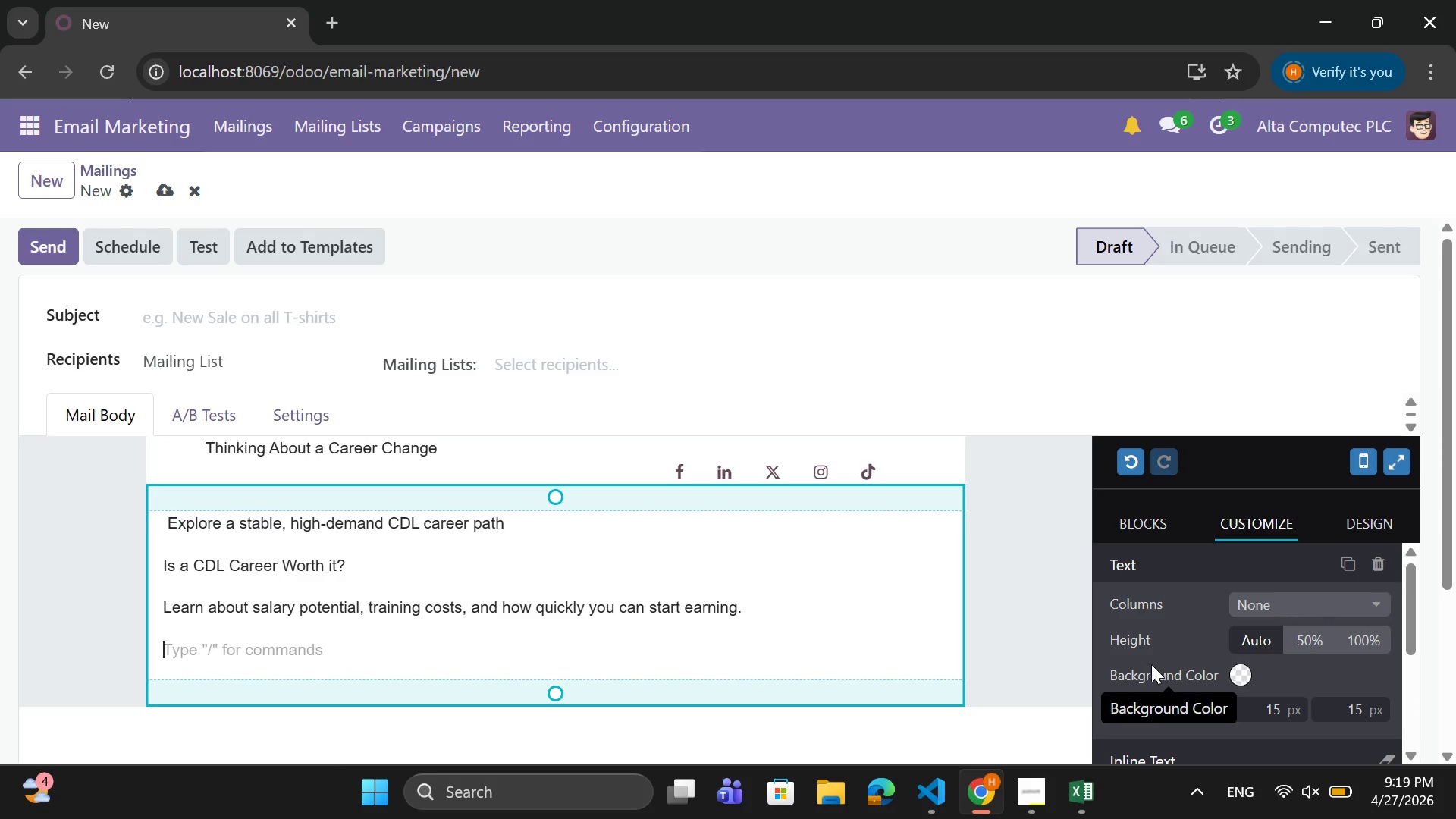 
scroll: coordinate [1151, 664], scroll_direction: down, amount: 1.0
 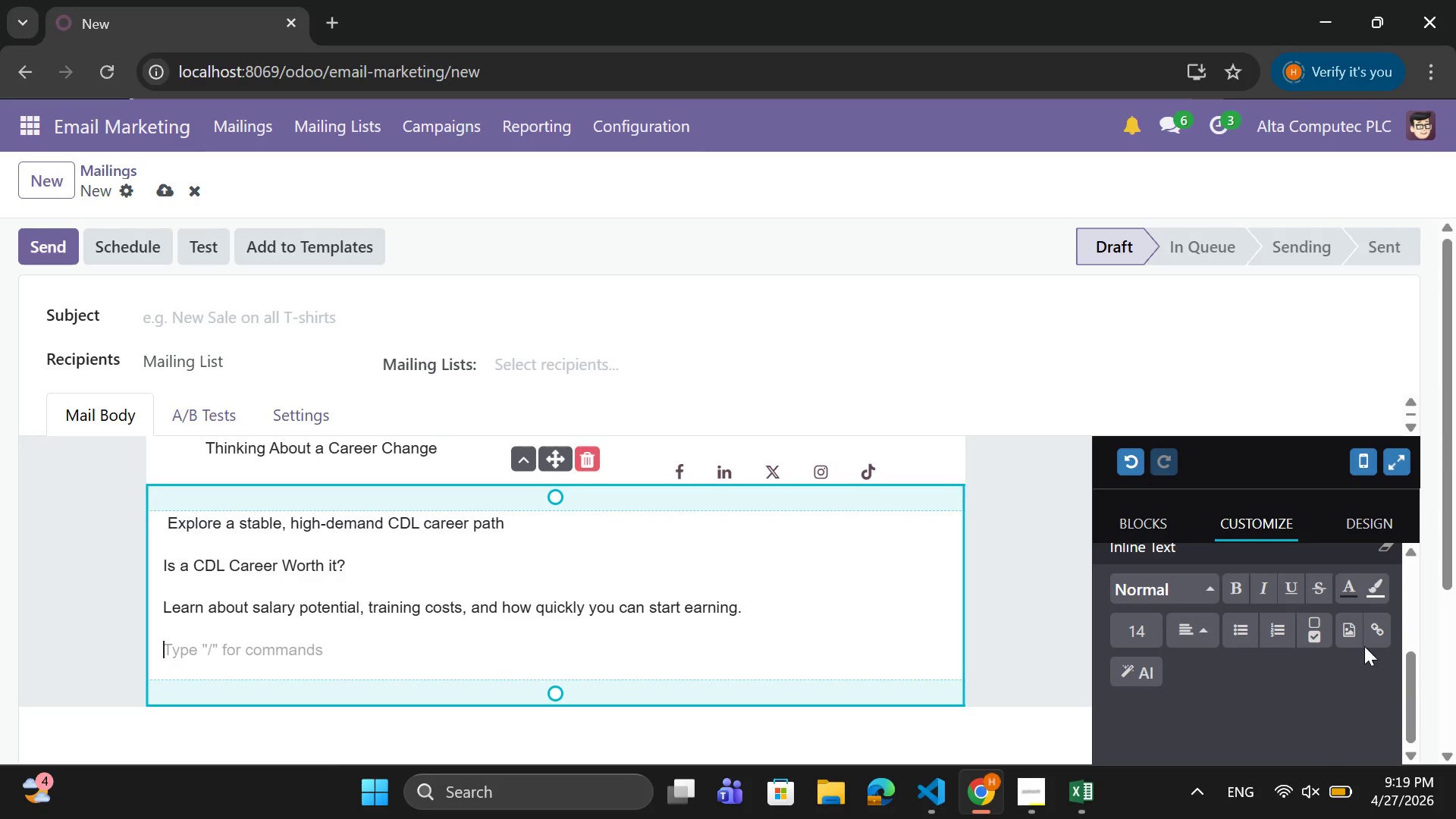 
left_click([1375, 638])
 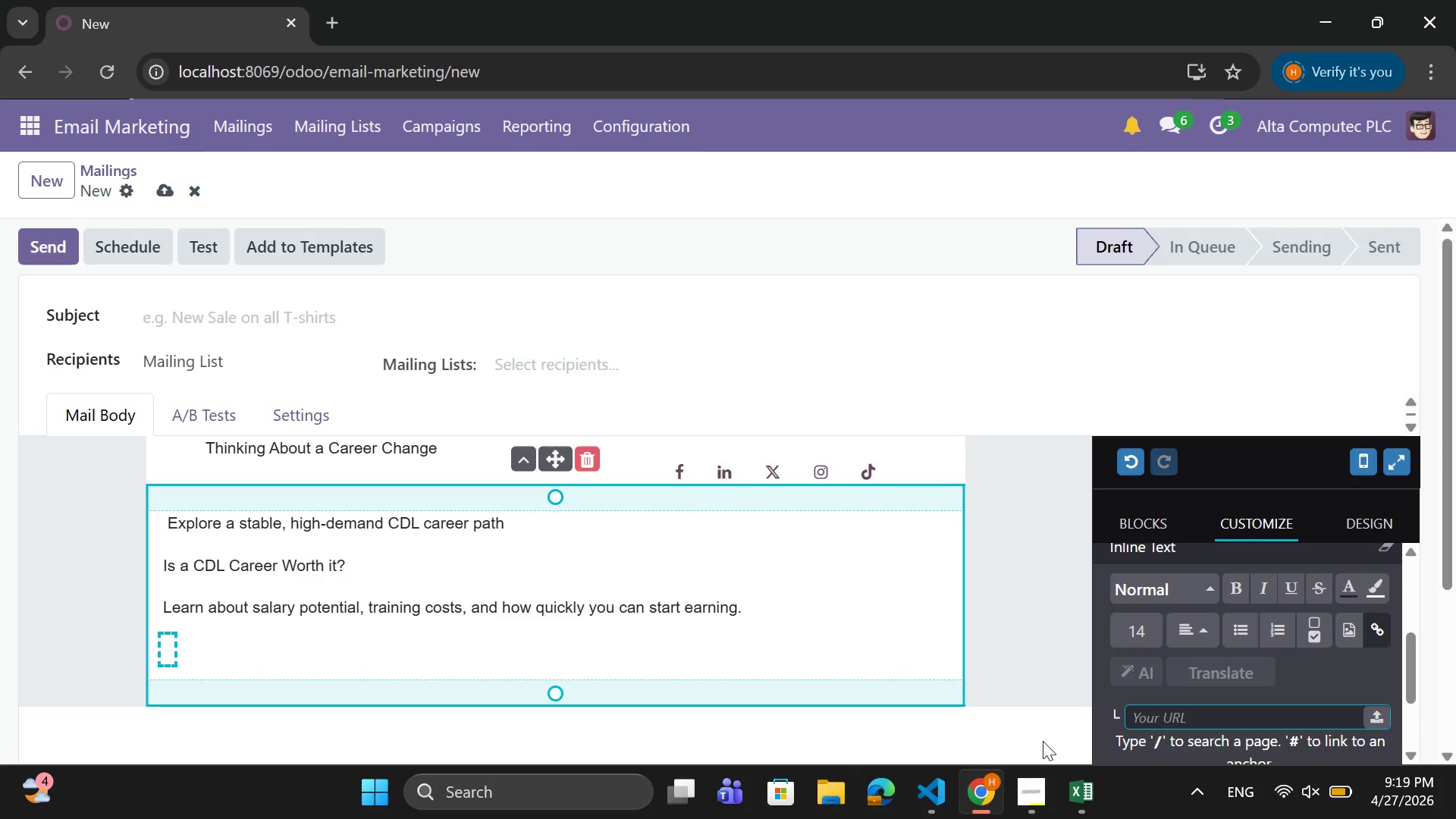 
scroll: coordinate [1236, 715], scroll_direction: down, amount: 1.0
 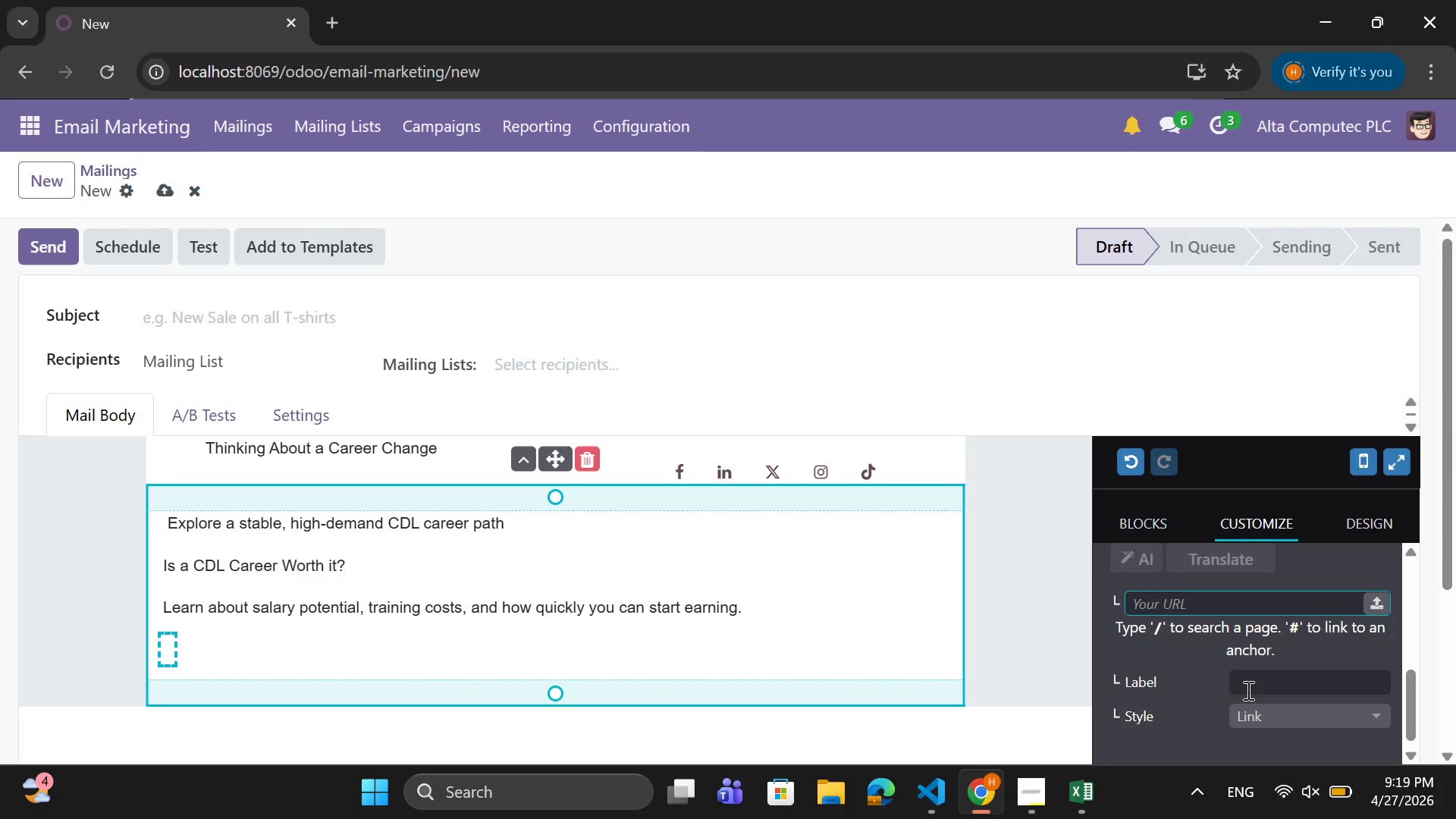 
left_click([1247, 690])
 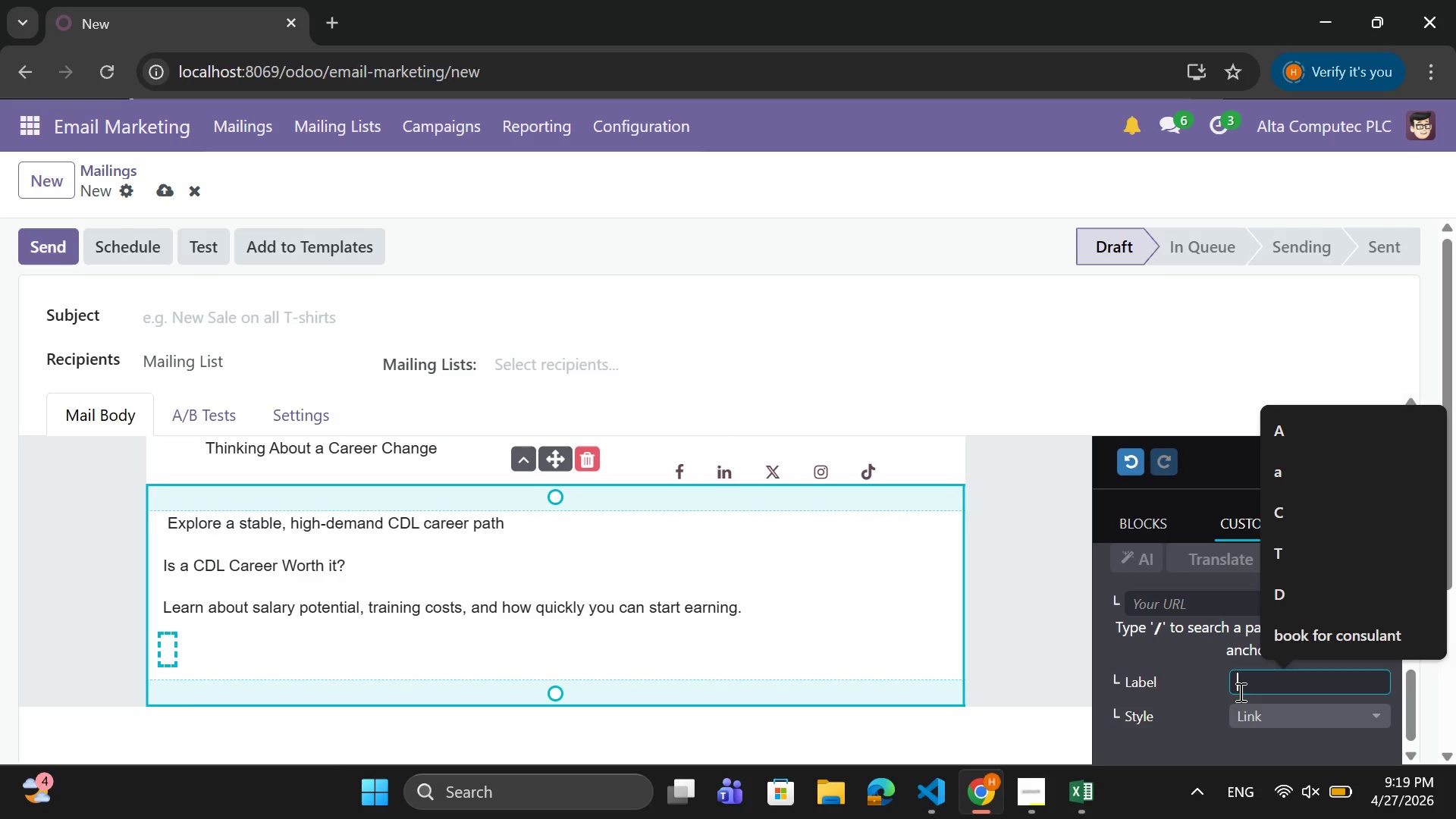 
type(Read More)
 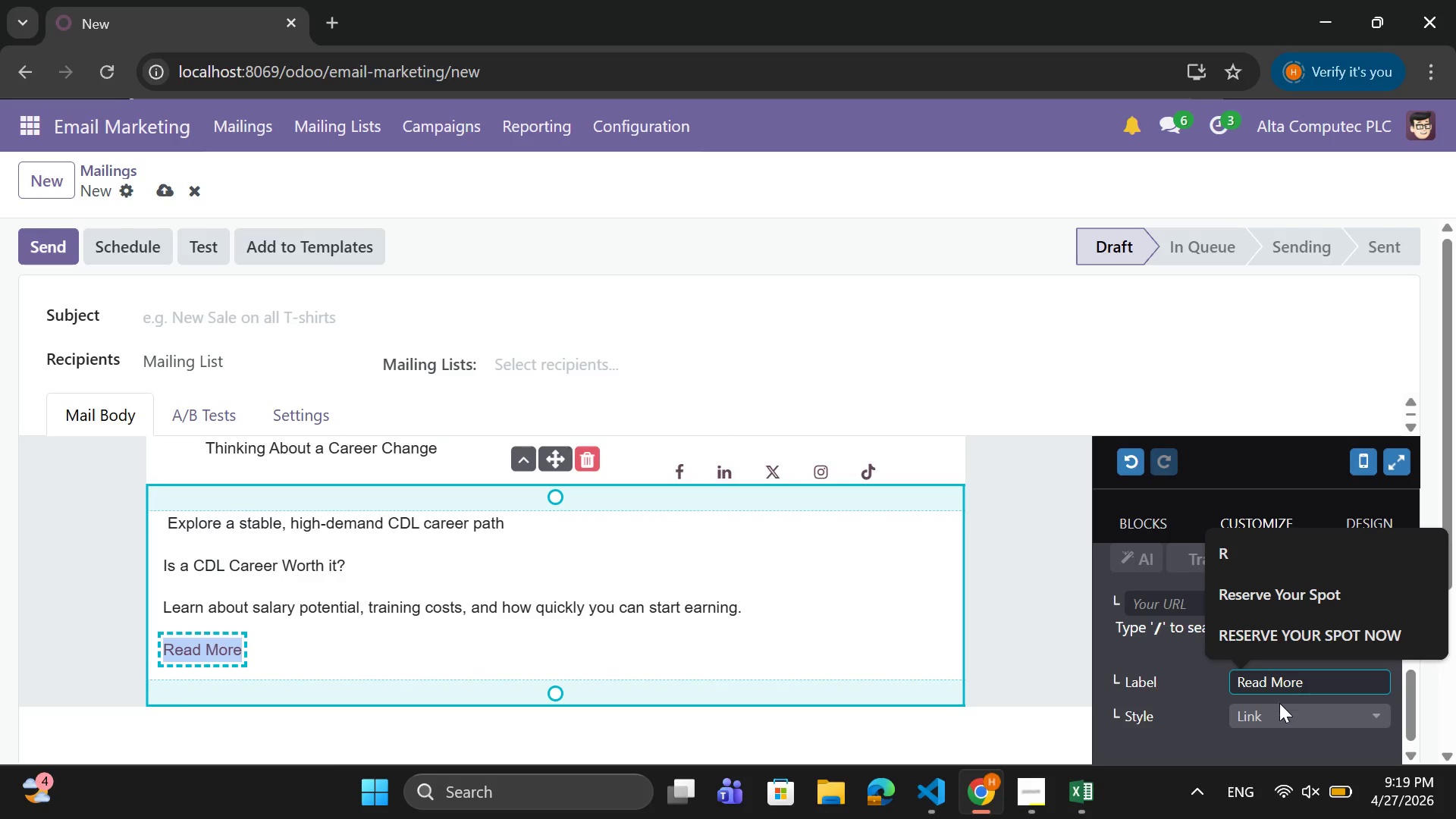 
left_click([1279, 719])
 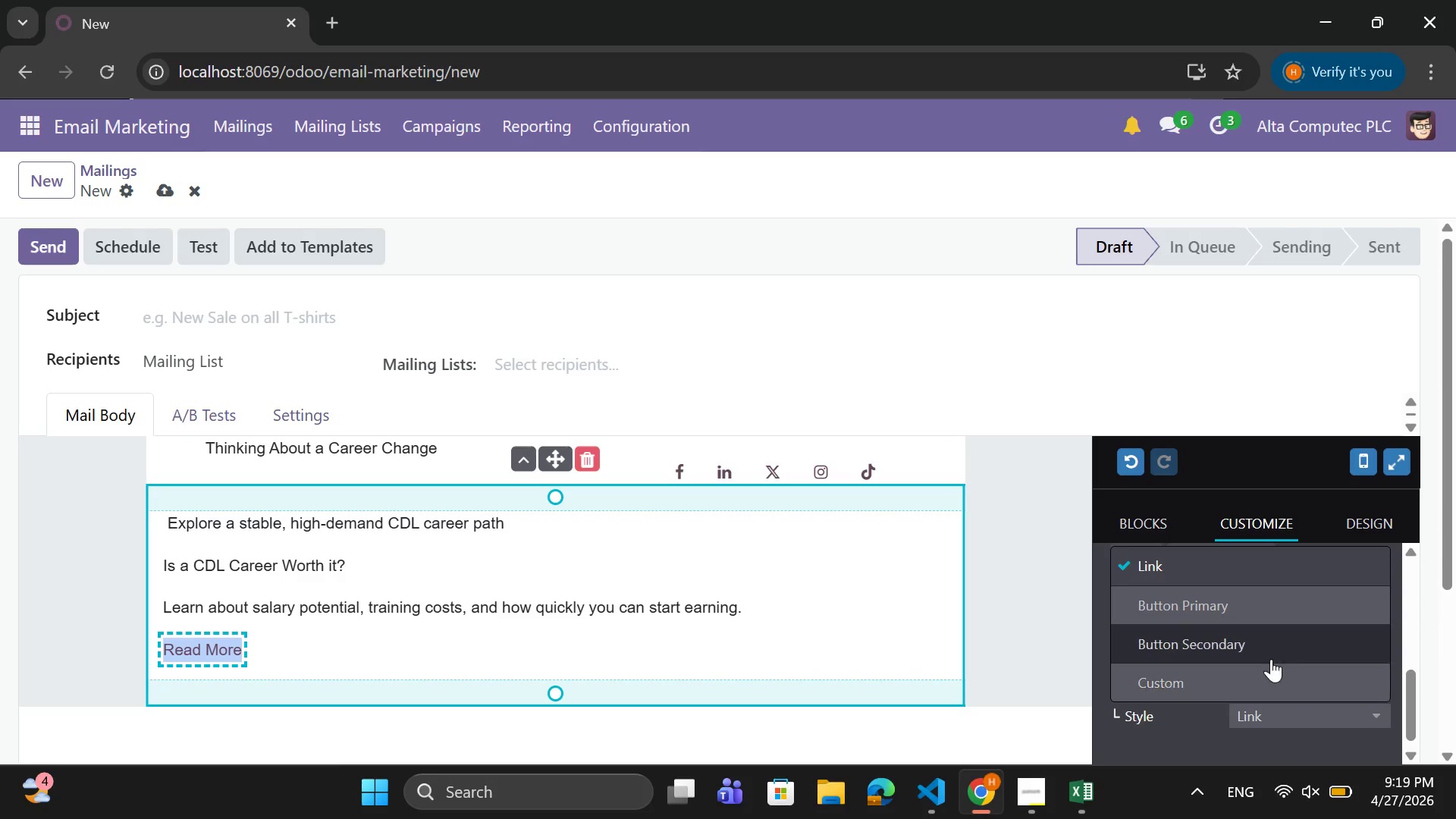 
left_click([1271, 657])
 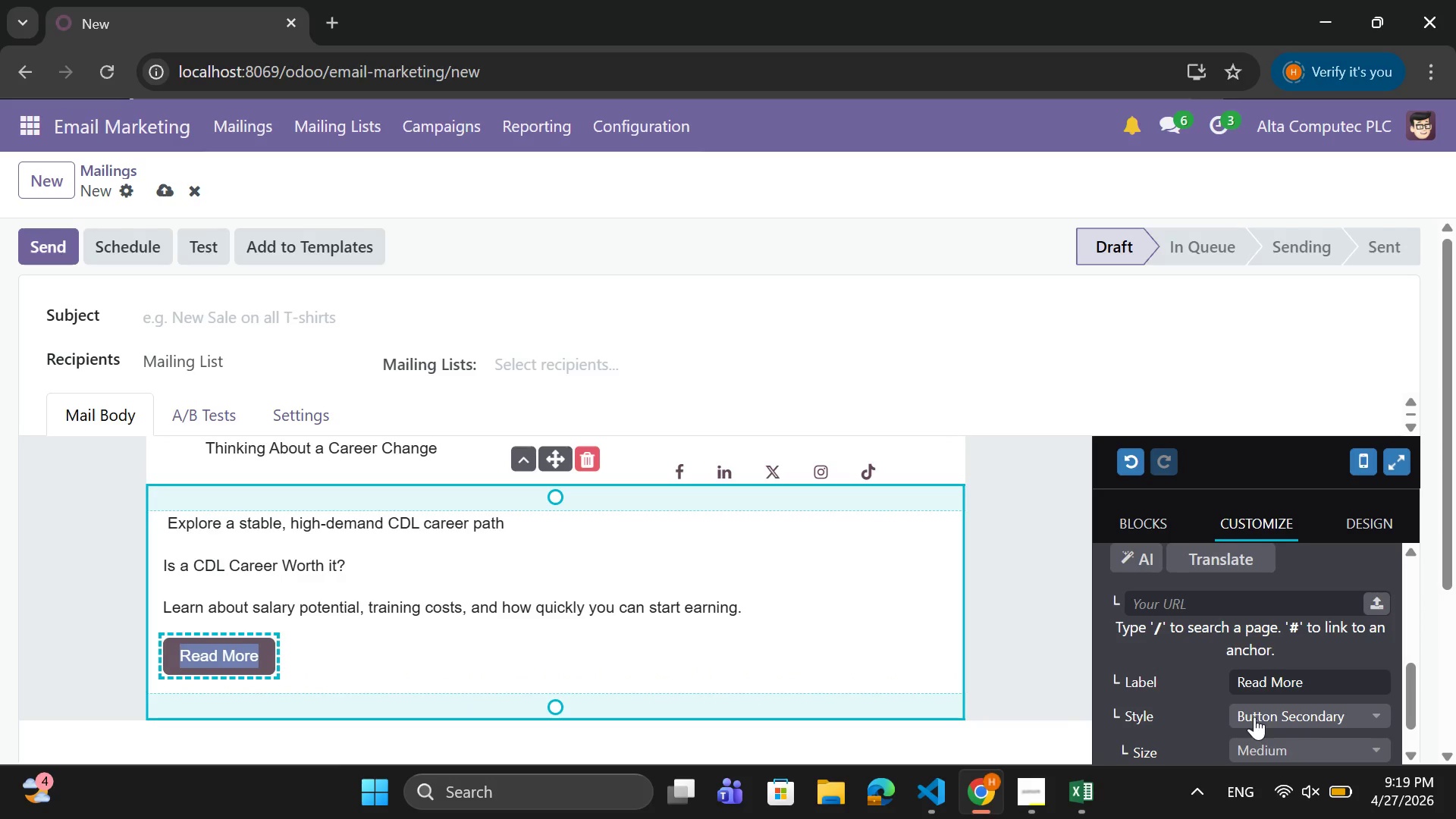 
scroll: coordinate [1256, 713], scroll_direction: down, amount: 1.0
 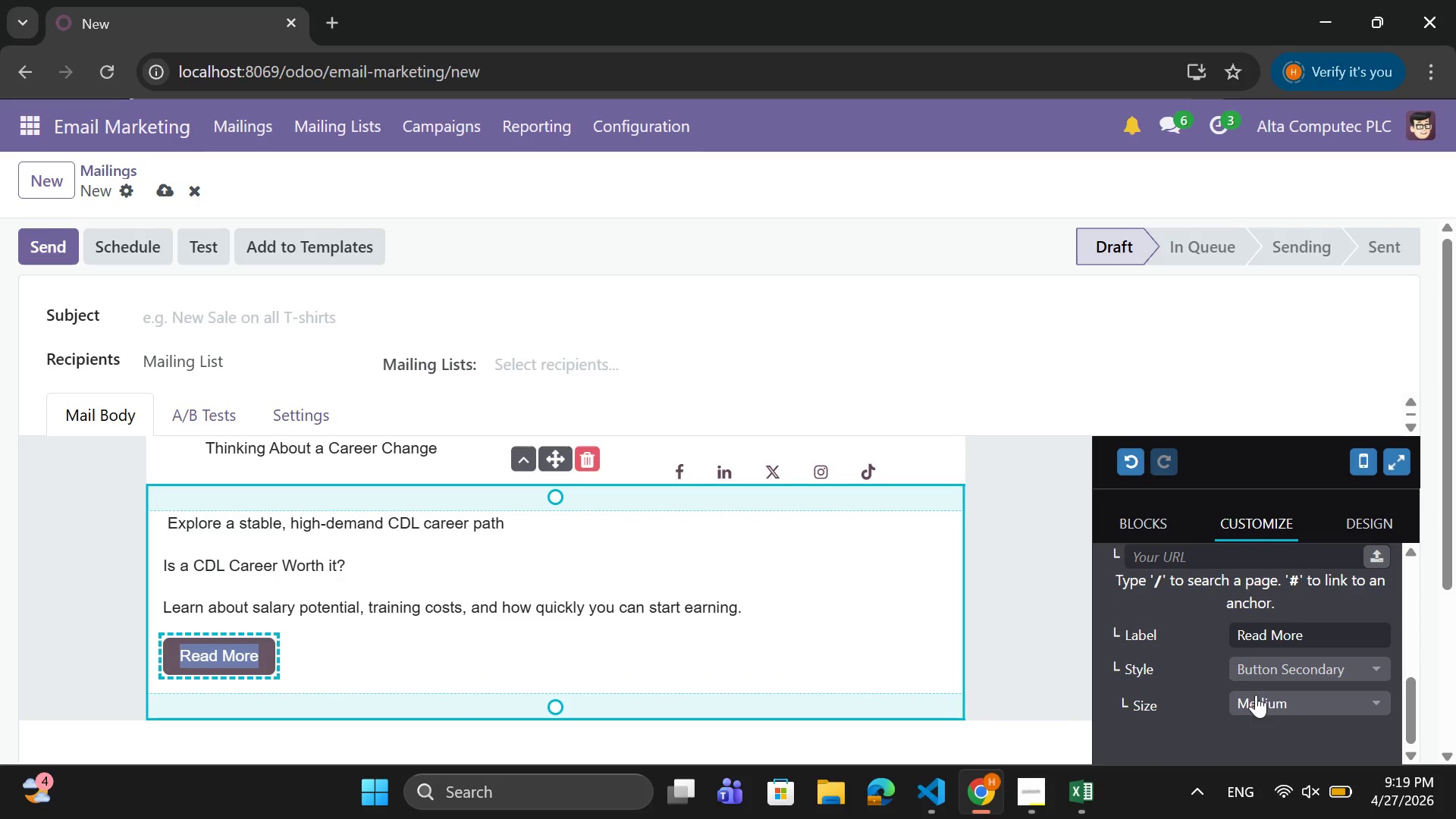 
left_click([1263, 670])
 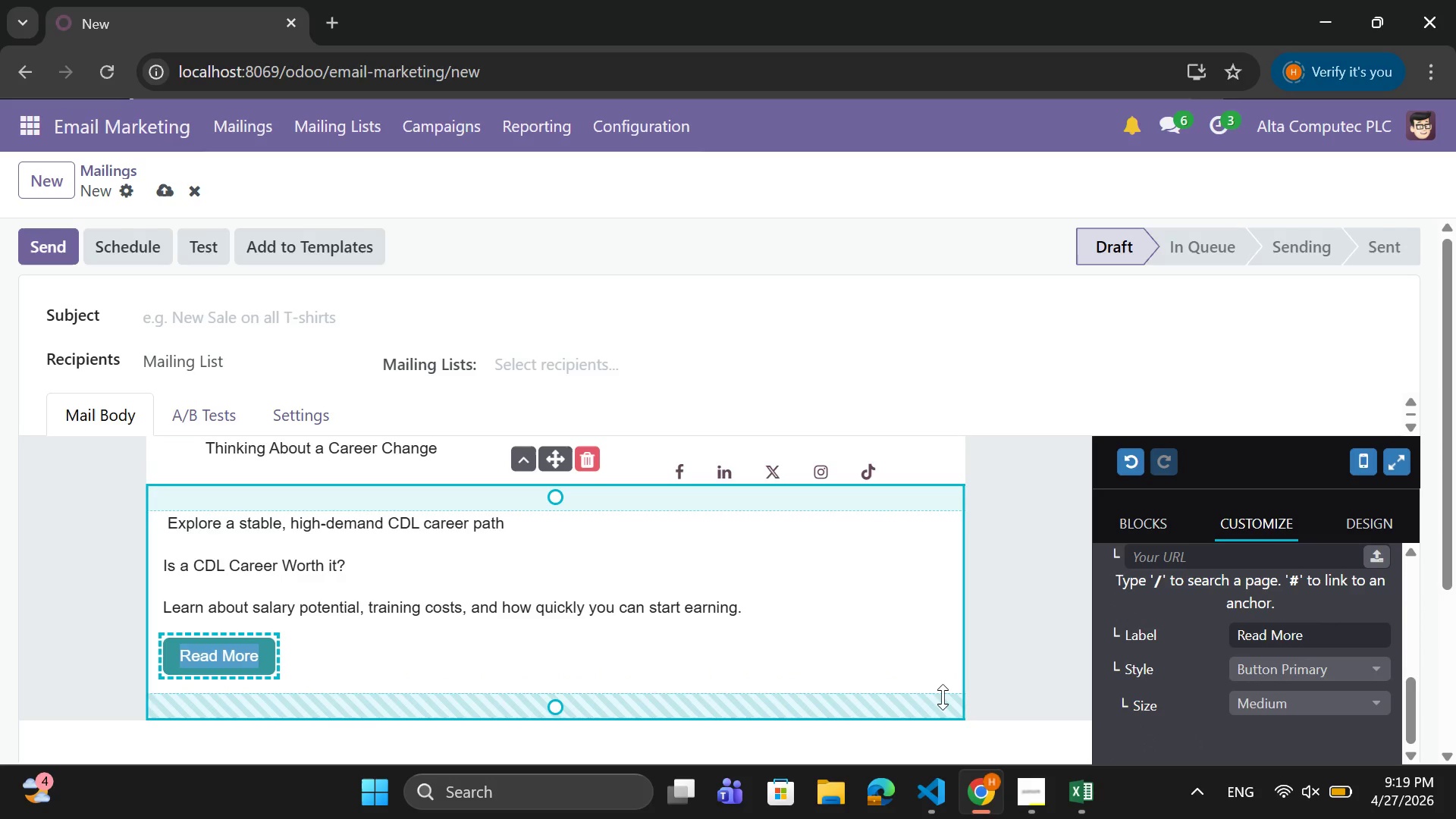 
left_click([856, 651])
 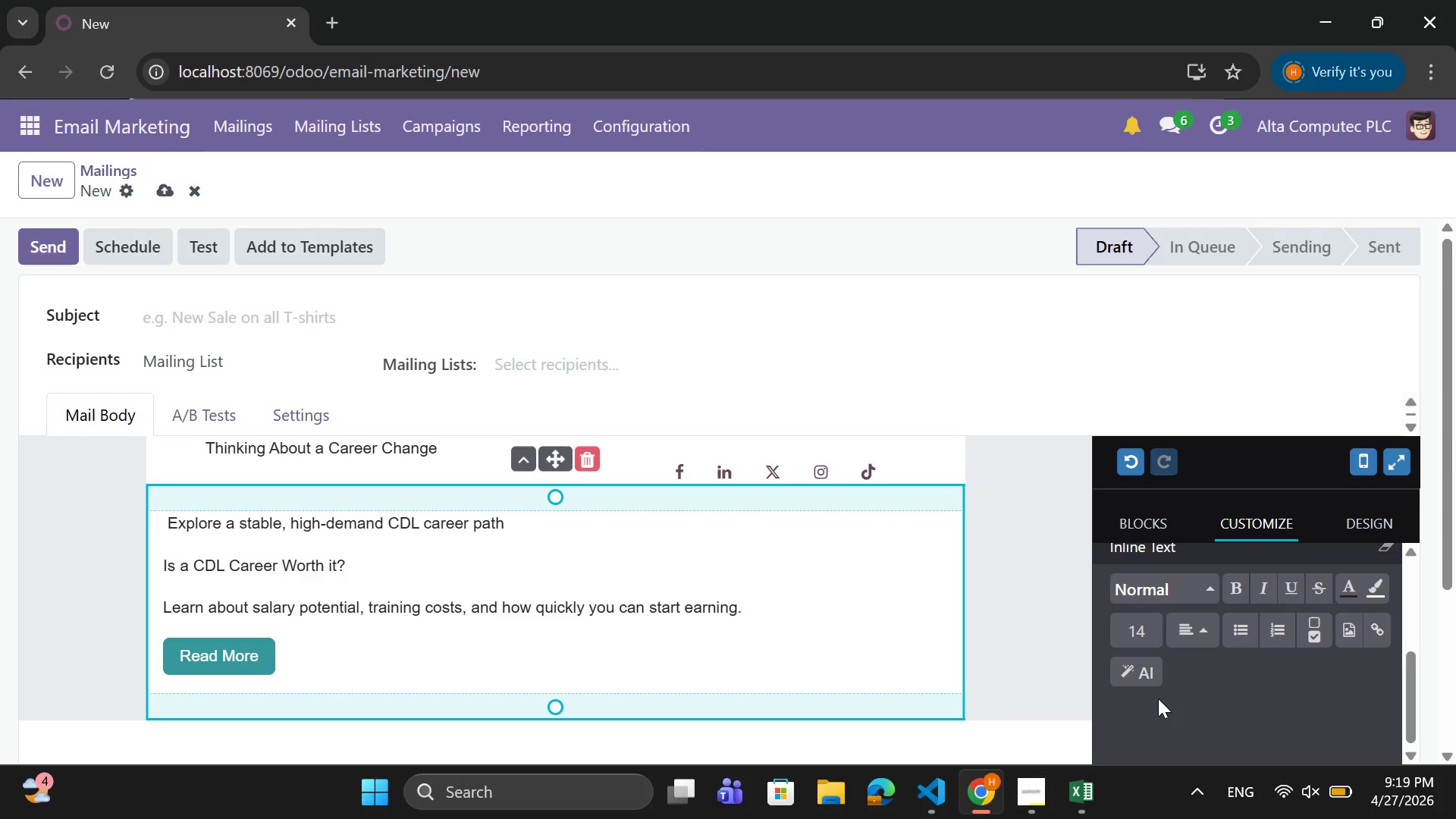 
wait(16.52)
 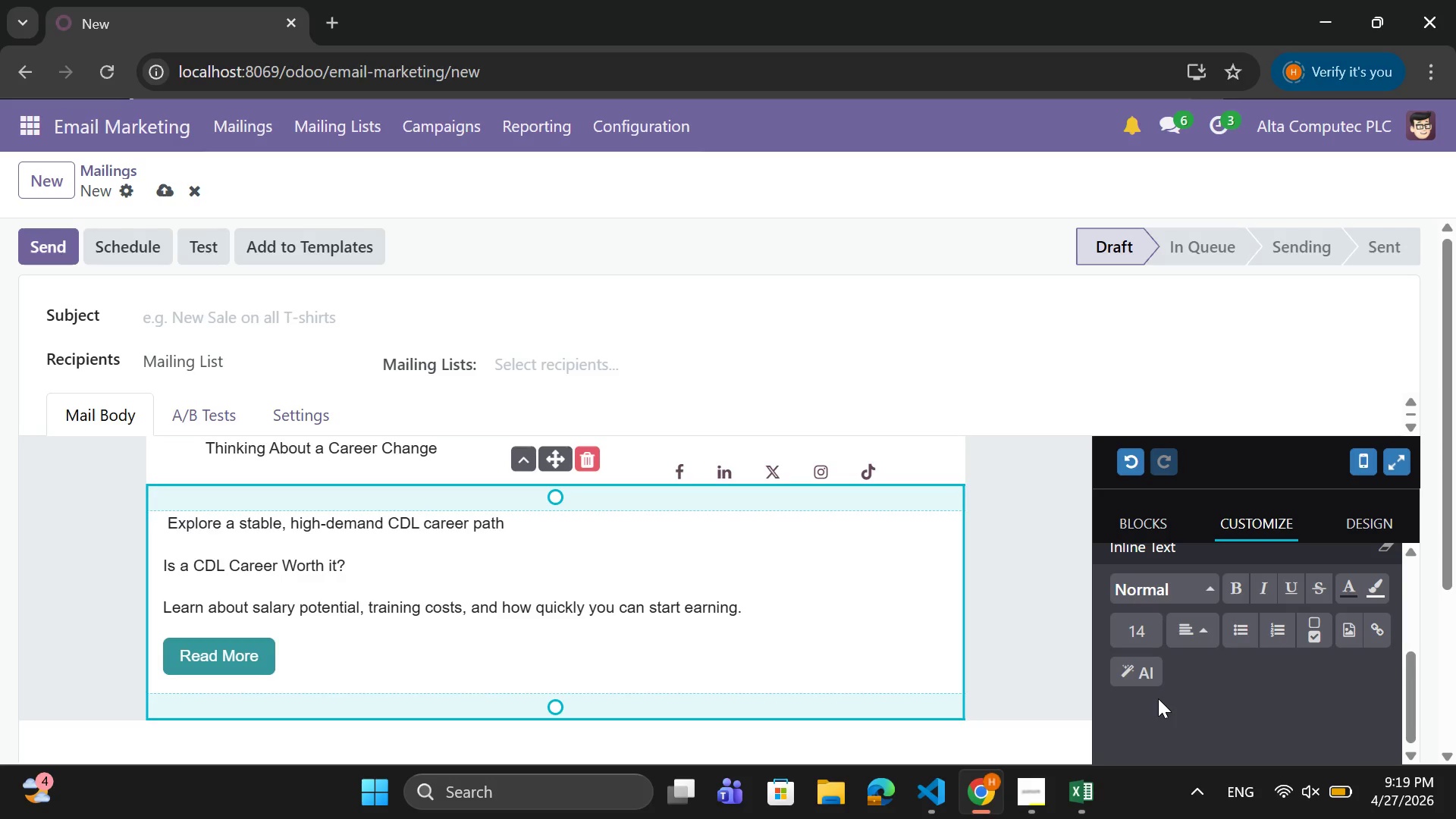 
key(Enter)
 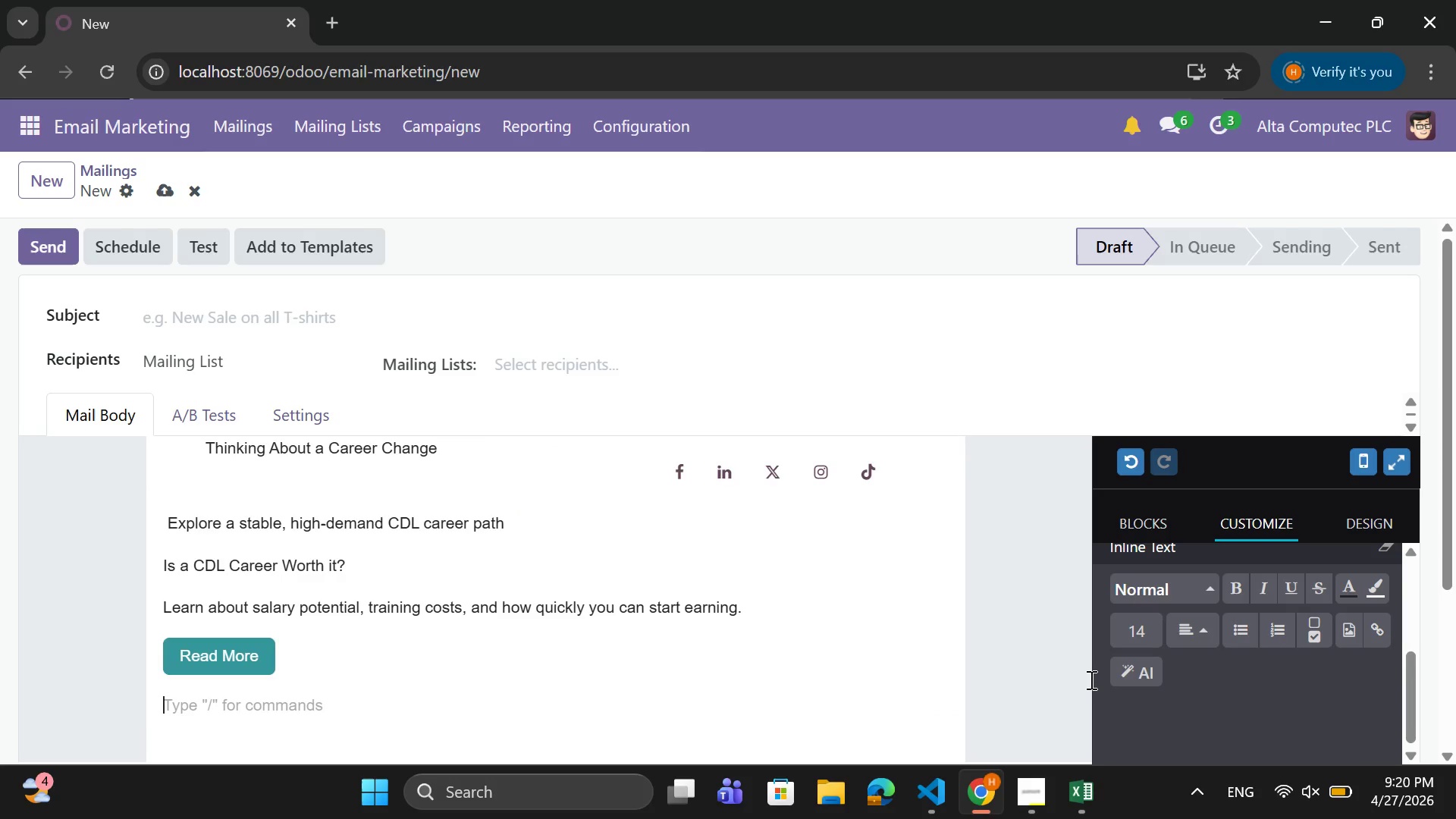 
wait(8.12)
 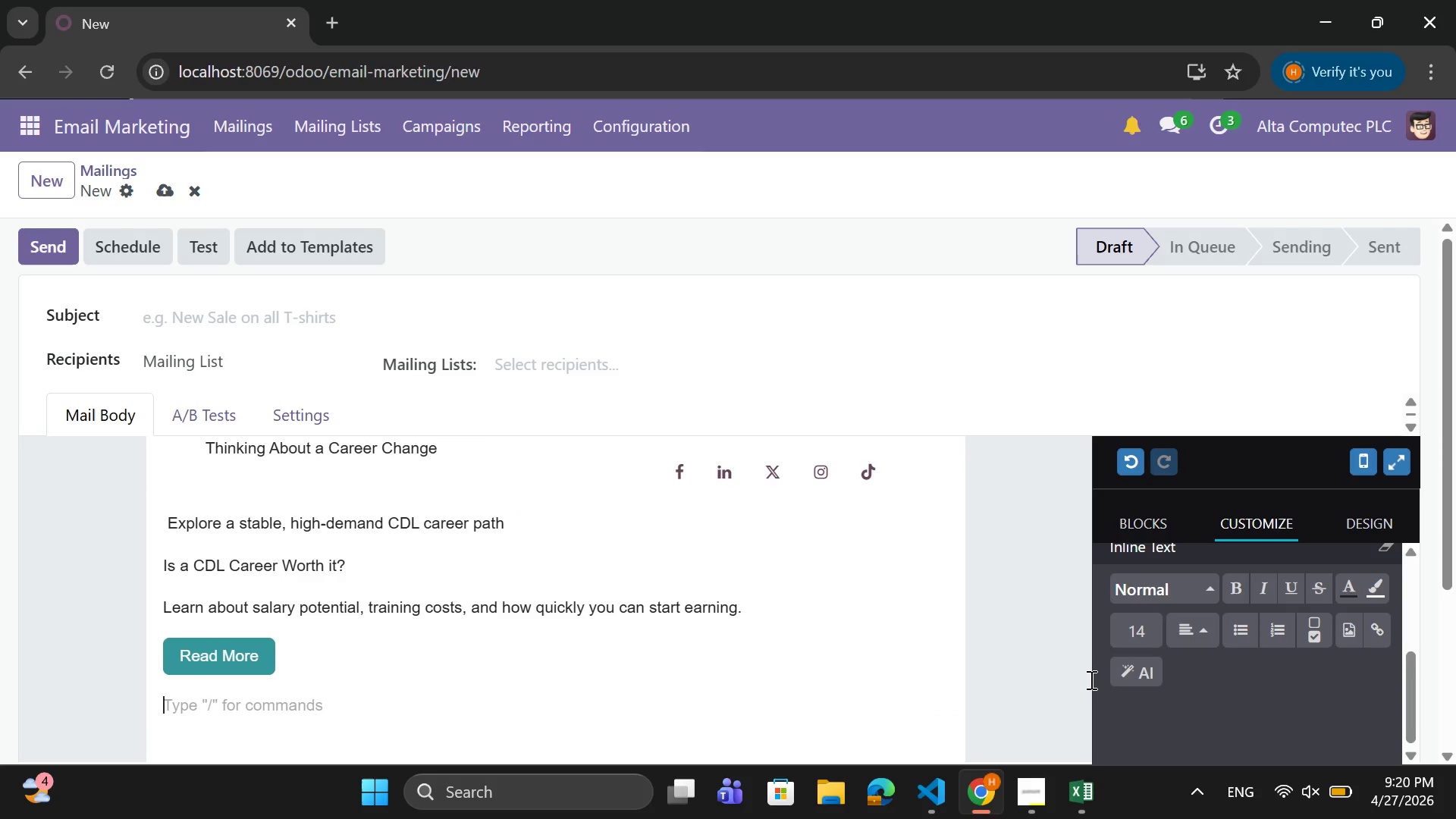 
type(Aday)
key(Backspace)
key(Backspace)
key(Backspace)
type( day)
 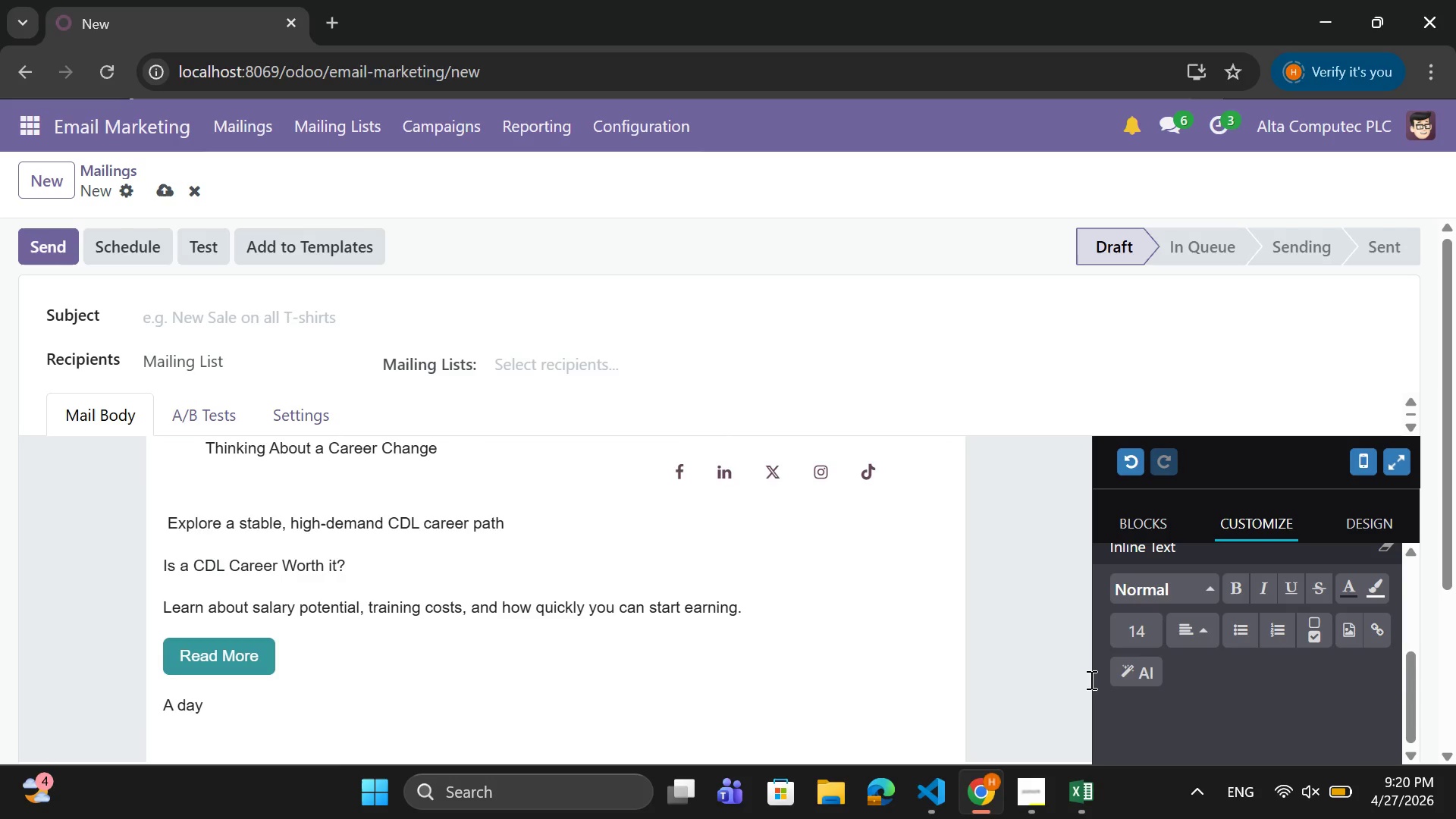 
wait(5.47)
 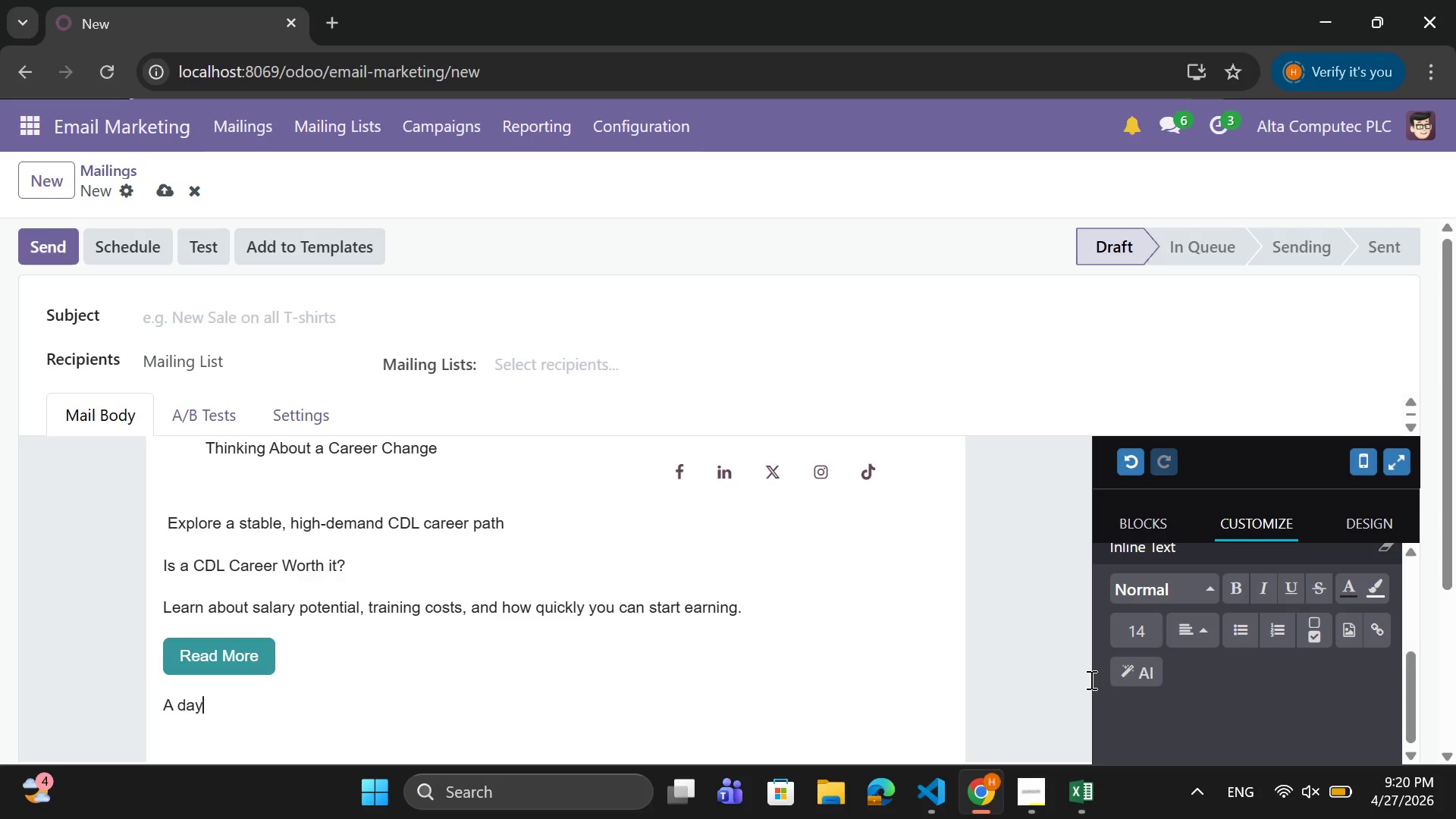 
type( in h)
key(Backspace)
type(the Life of a c)
key(Backspace)
type(CDL d)
key(Backspace)
type(Driver)
 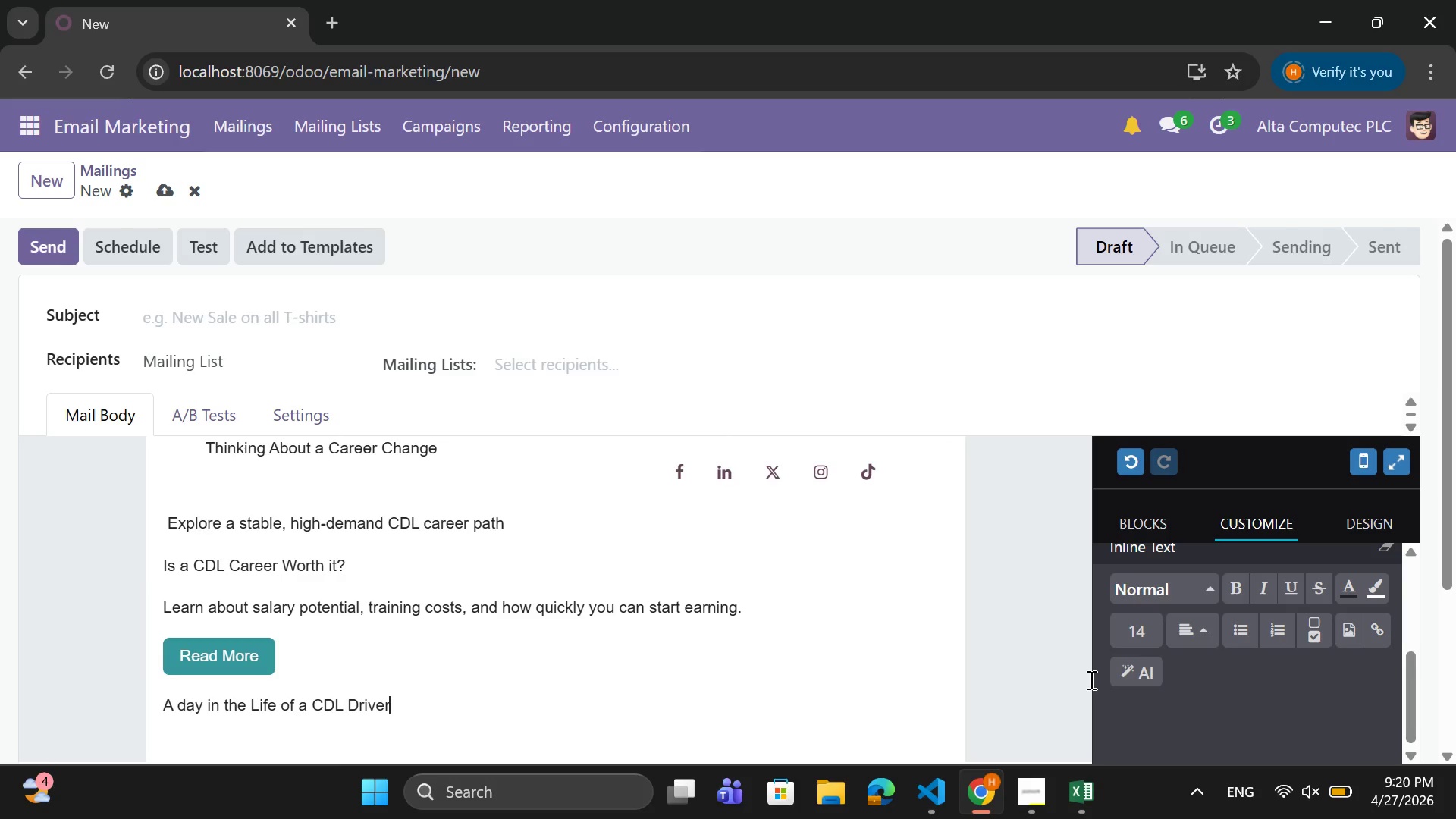 
key(Enter)
 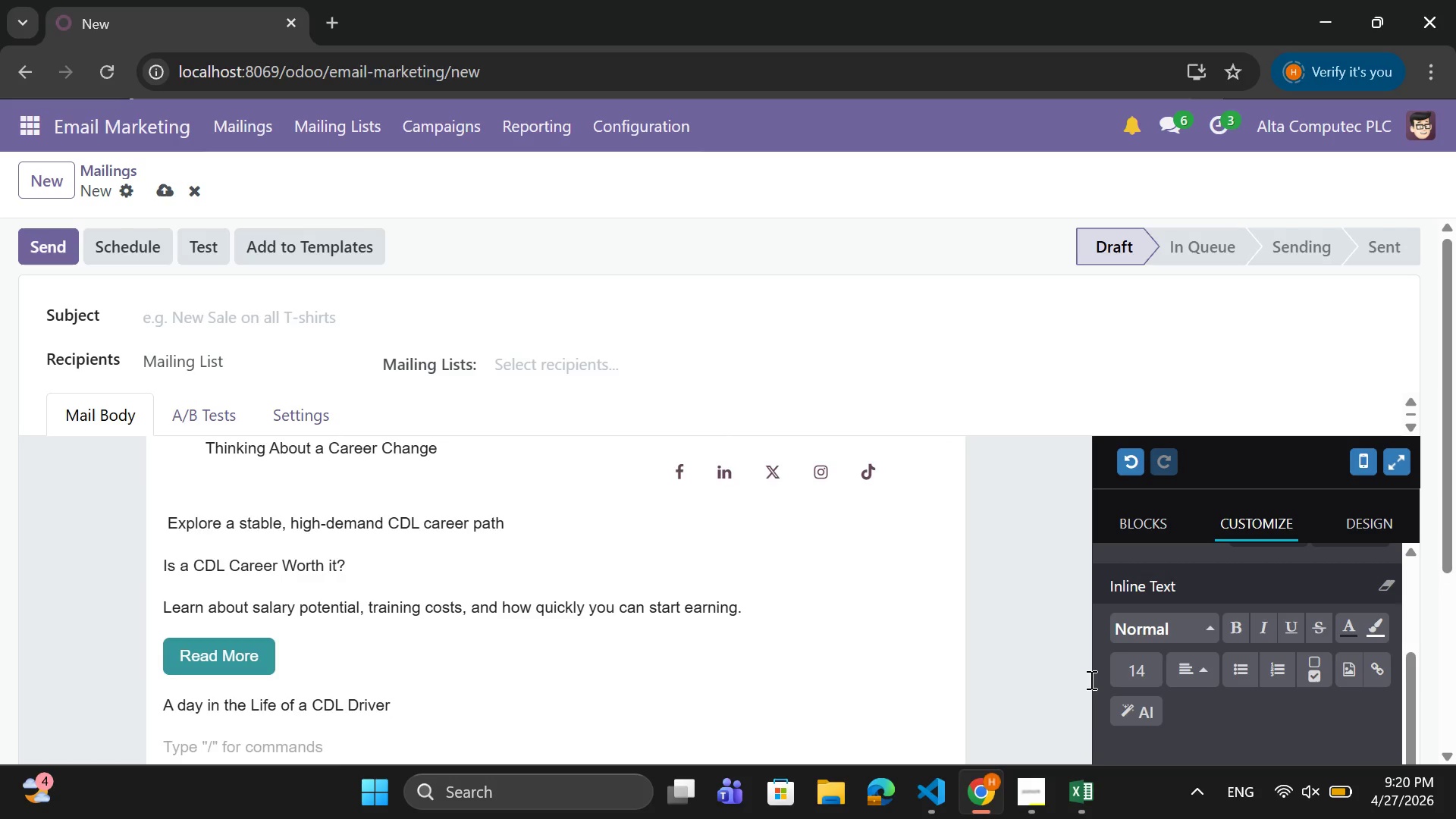 
type(See what w)
key(Backspace)
type(daily work looks like )
key(Backspace)
type(, including schedule )
key(Backspace)
type(, responsibilities, responsibilities, and lifestyle.)
 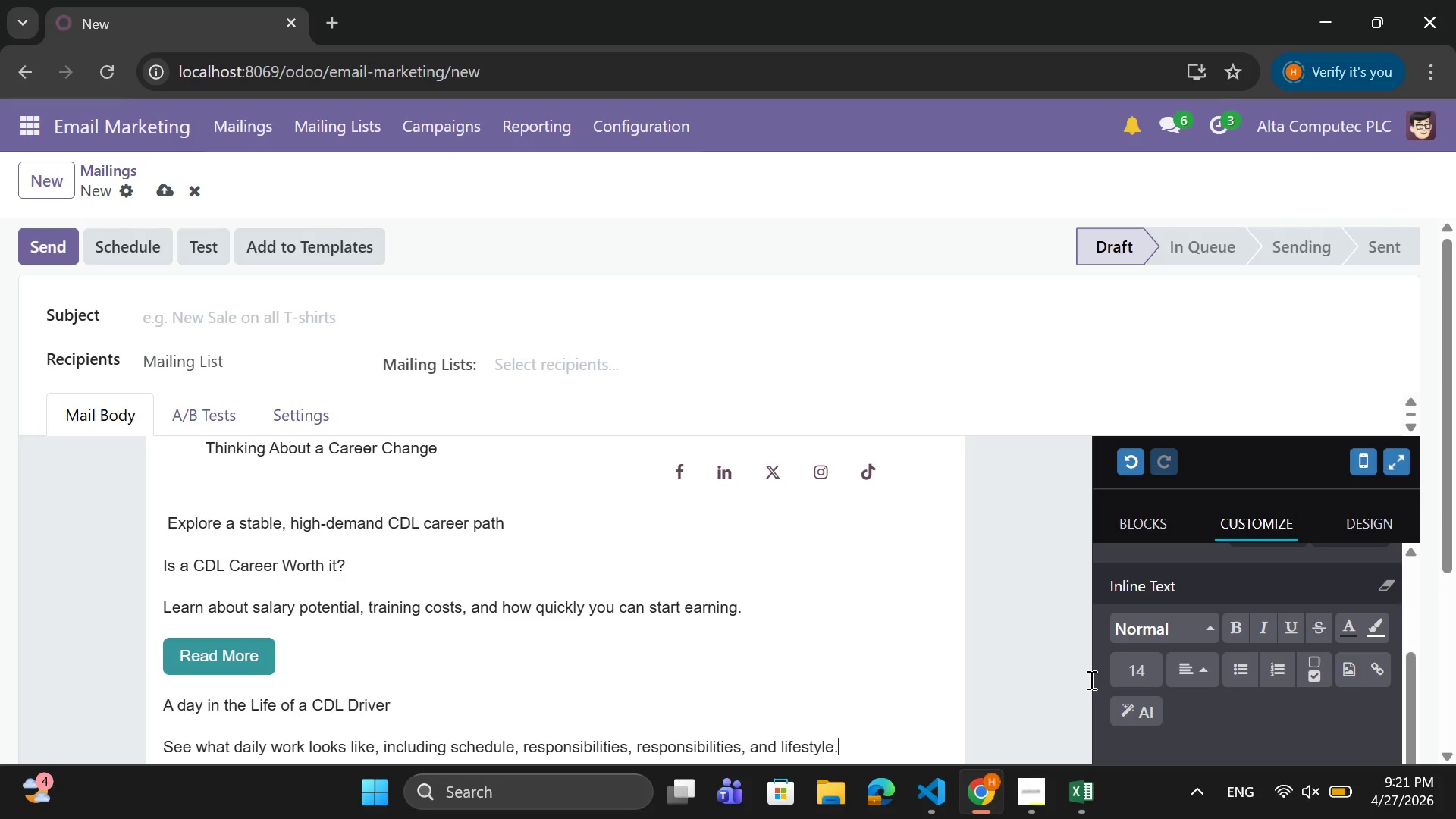 
key(Enter)
 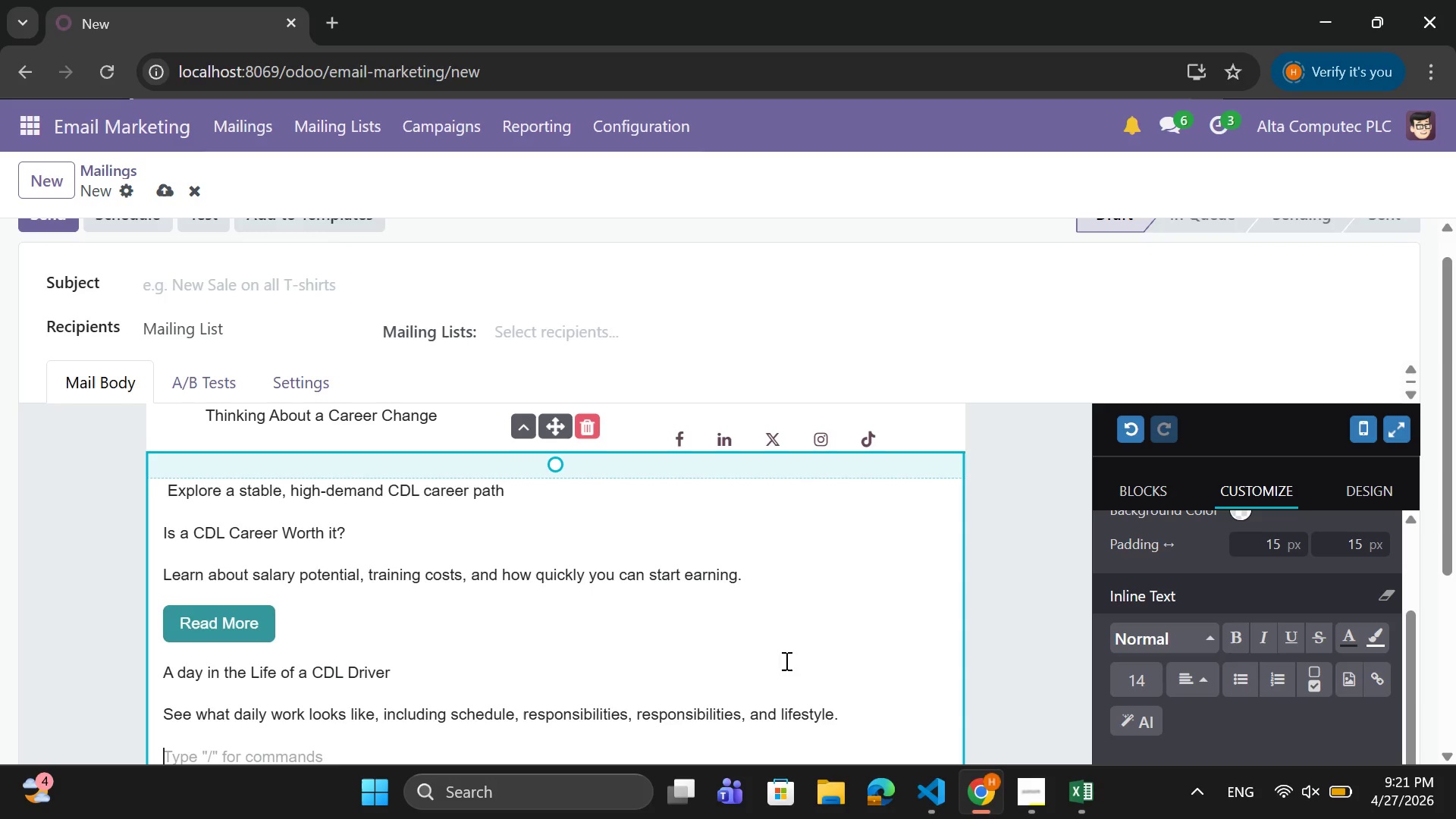 
wait(5.81)
 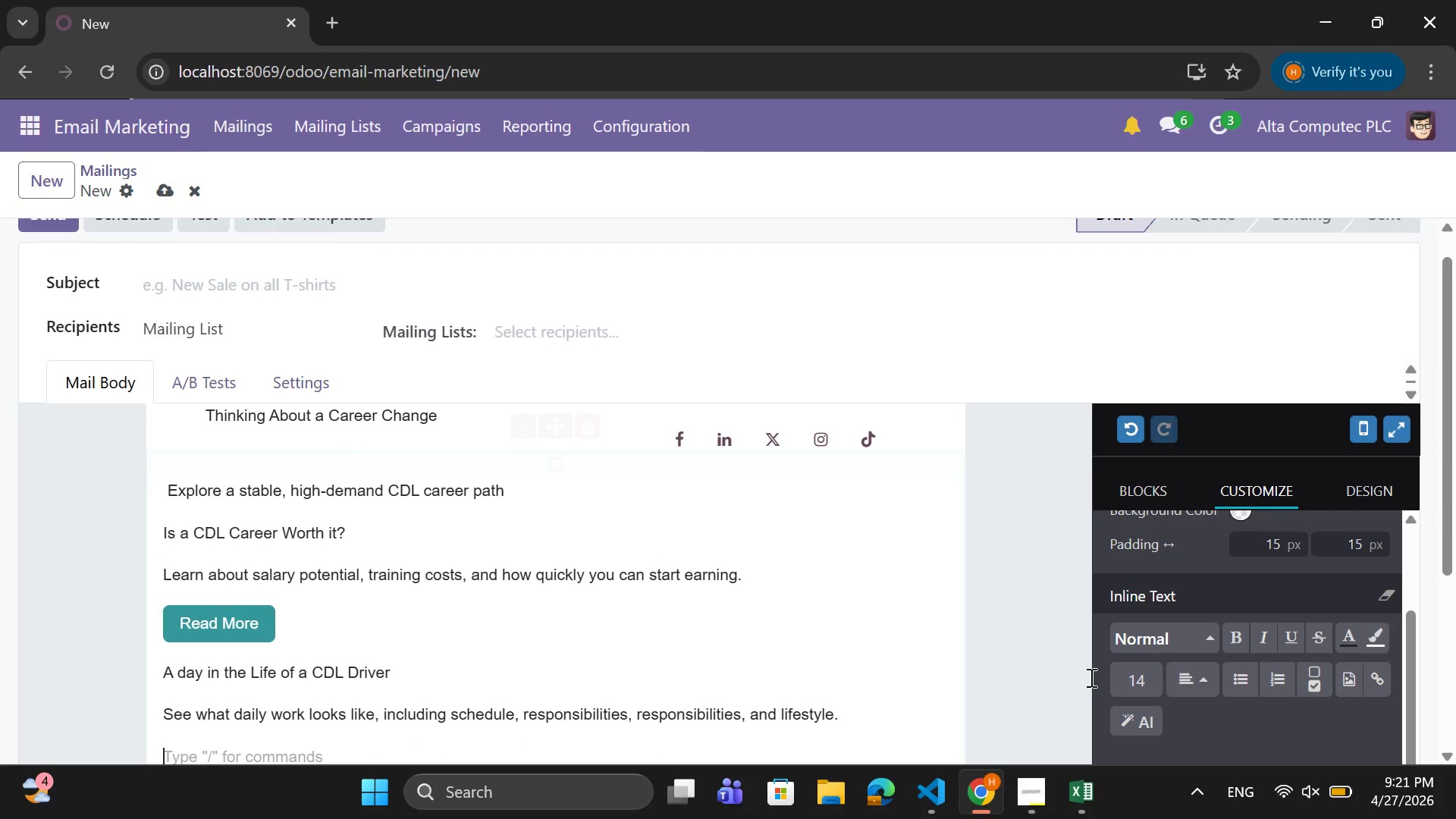 
scroll: coordinate [567, 656], scroll_direction: down, amount: 1.0
 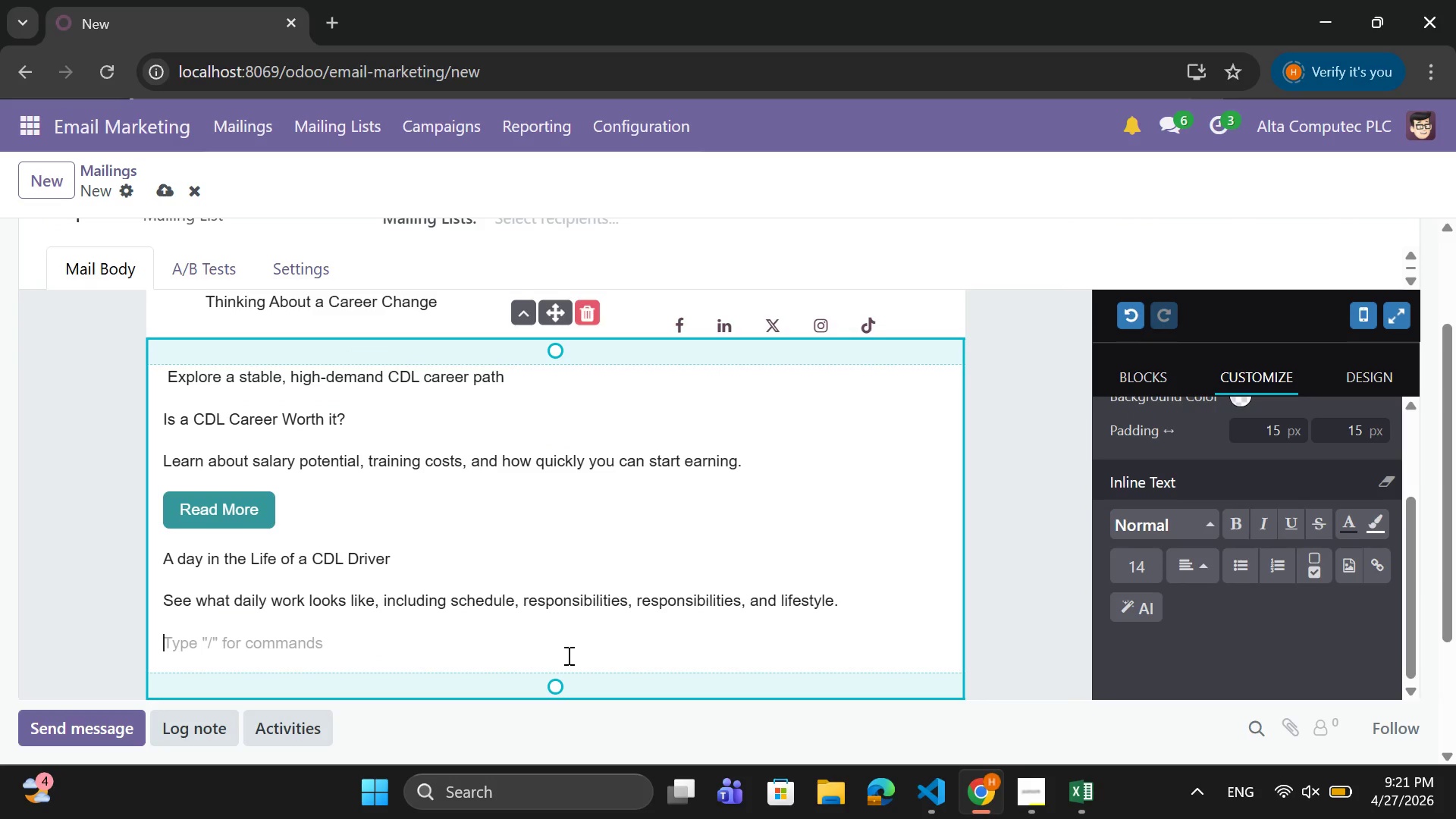 
scroll: coordinate [567, 655], scroll_direction: up, amount: 1.0
 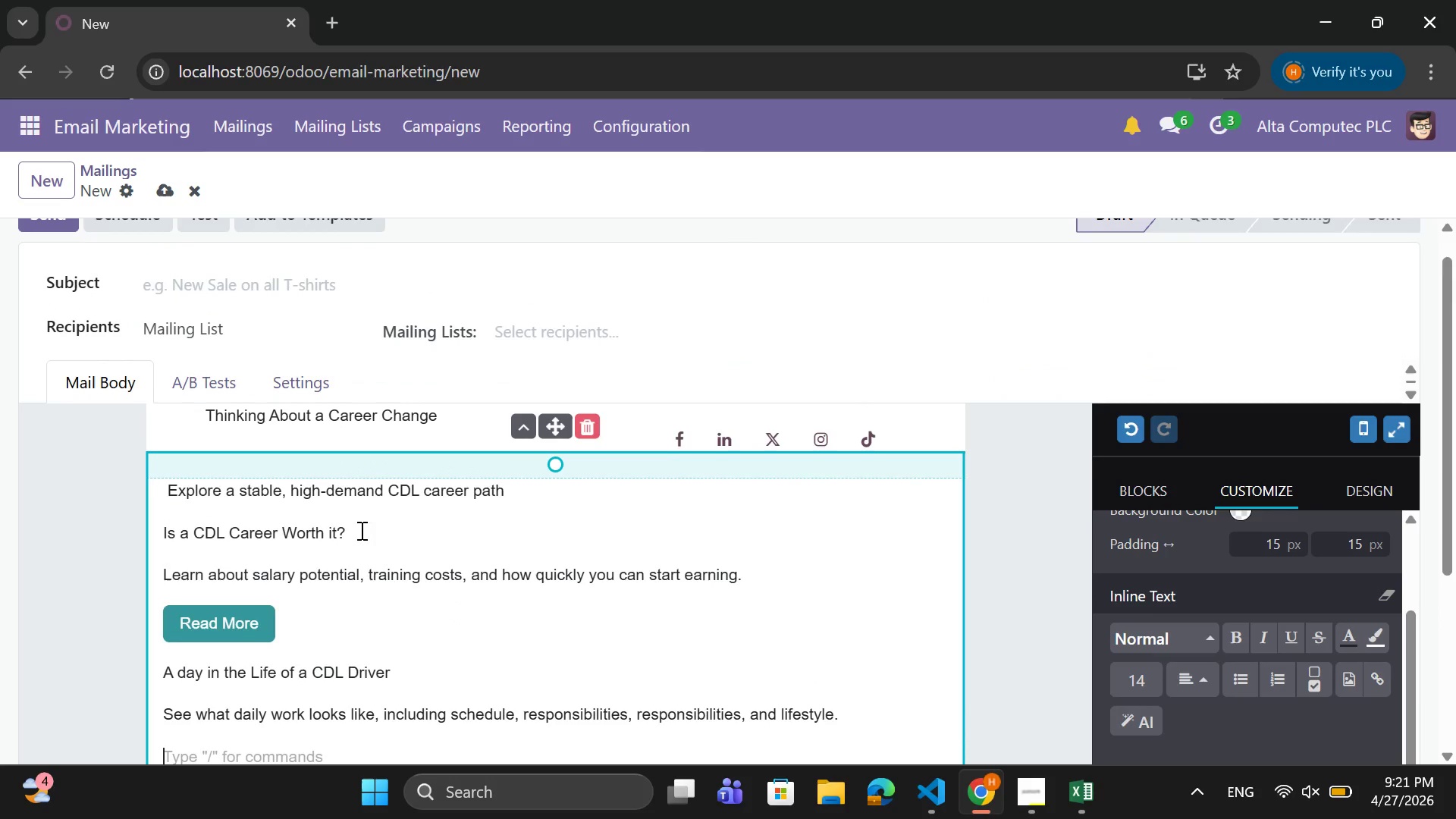 
left_click_drag(start_coordinate=[360, 529], to_coordinate=[145, 535])
 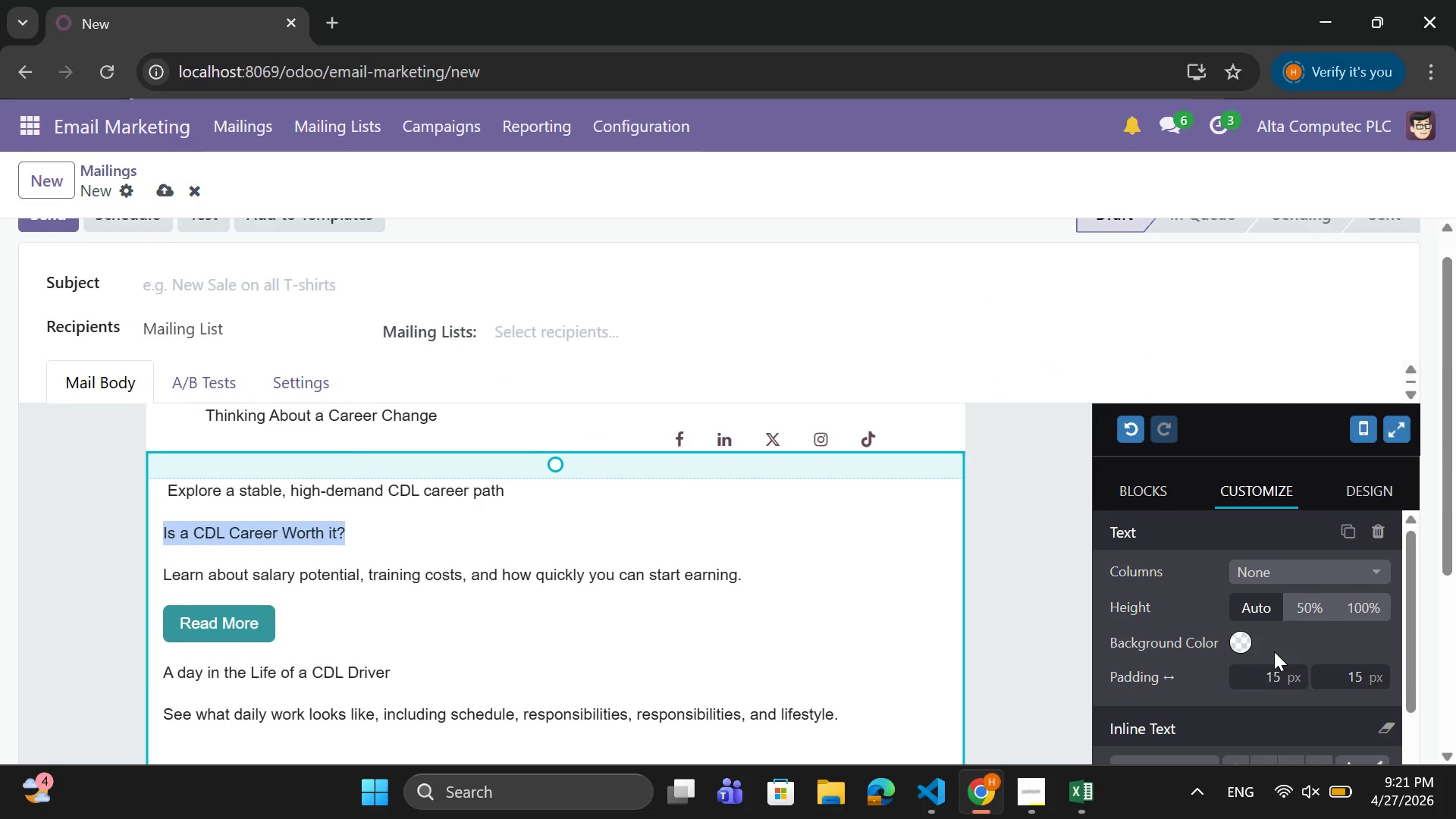 
scroll: coordinate [1274, 651], scroll_direction: down, amount: 2.0
 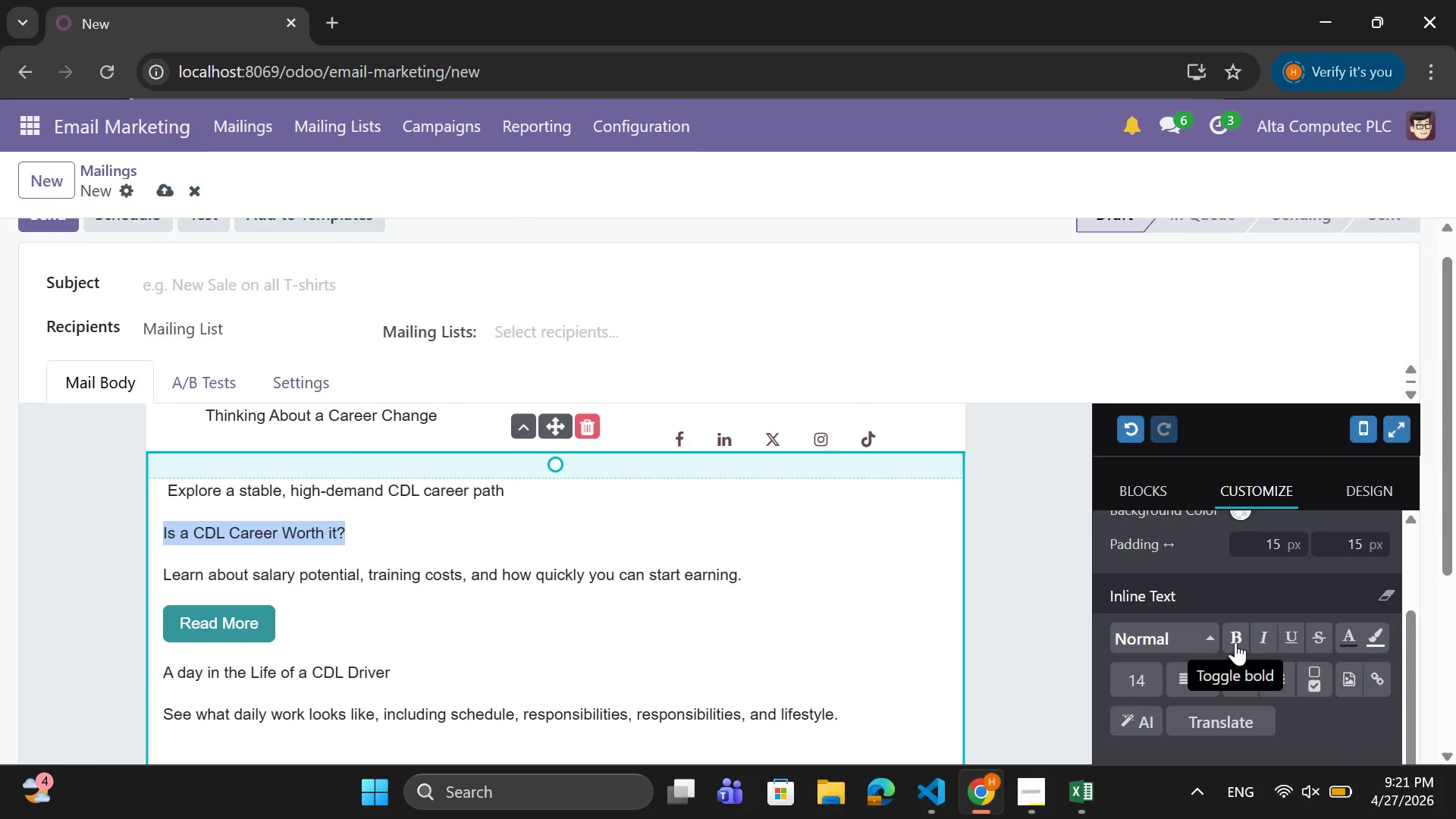 
left_click([1235, 642])
 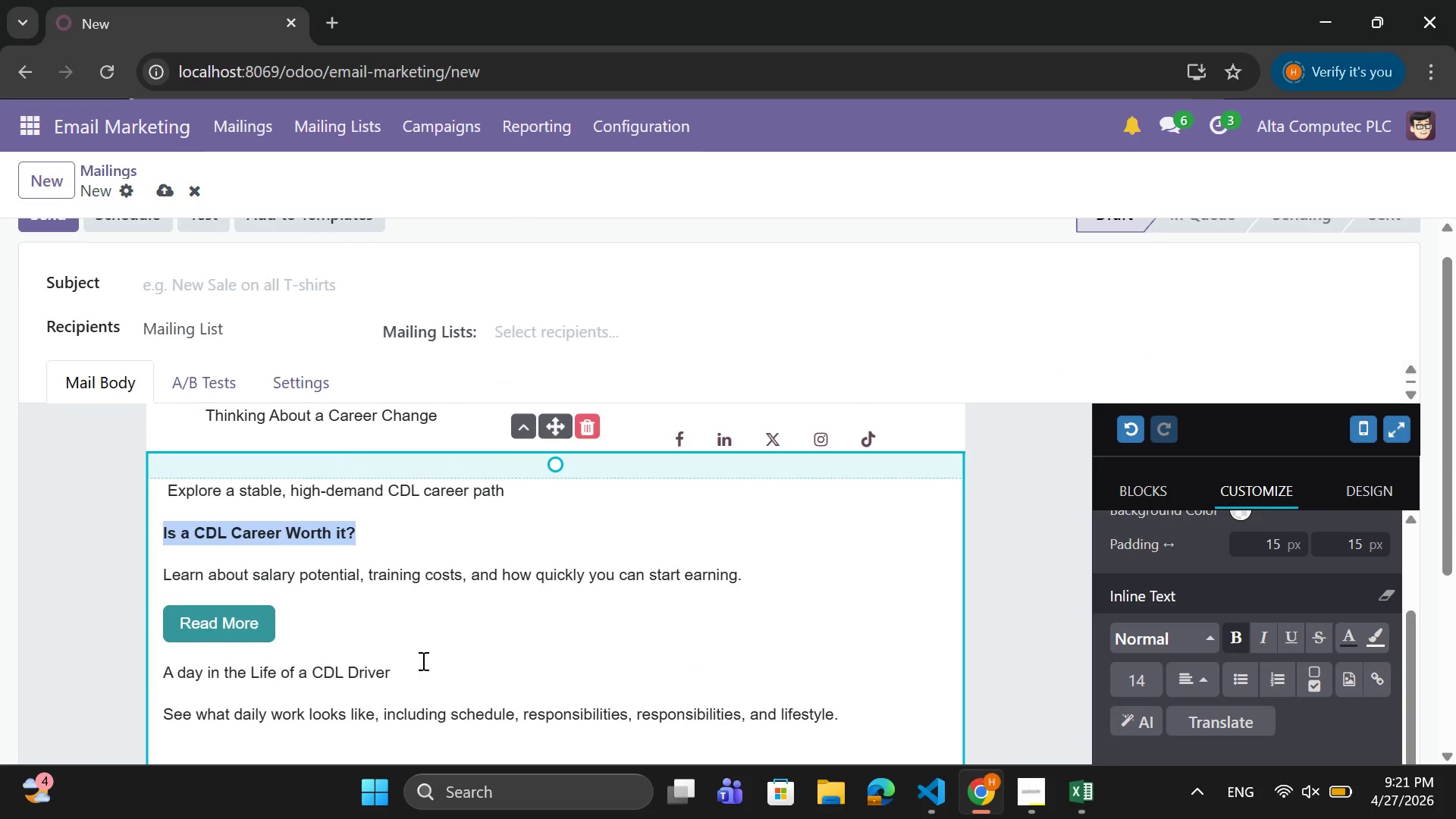 
left_click_drag(start_coordinate=[417, 662], to_coordinate=[166, 679])
 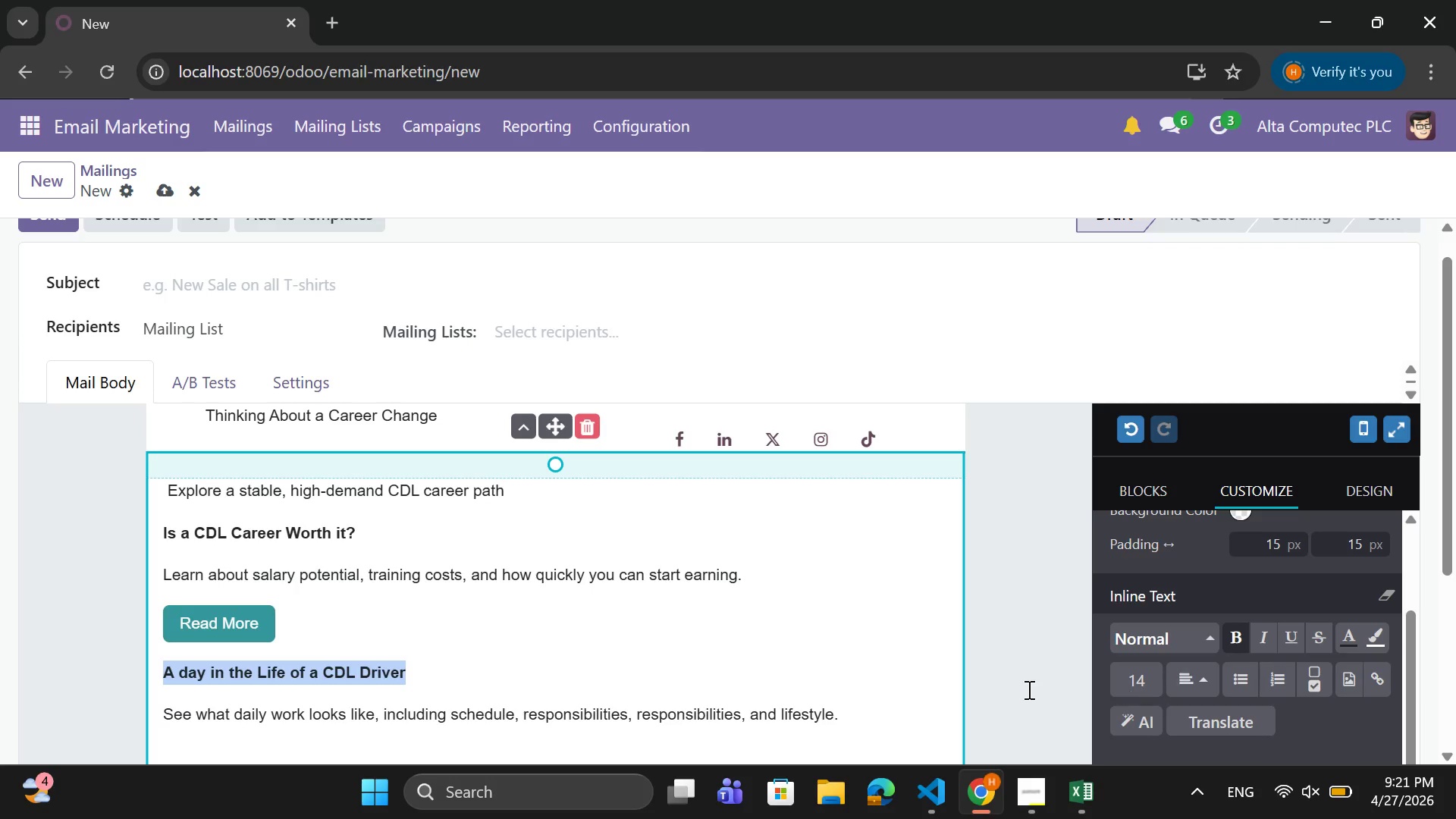 
wait(6.8)
 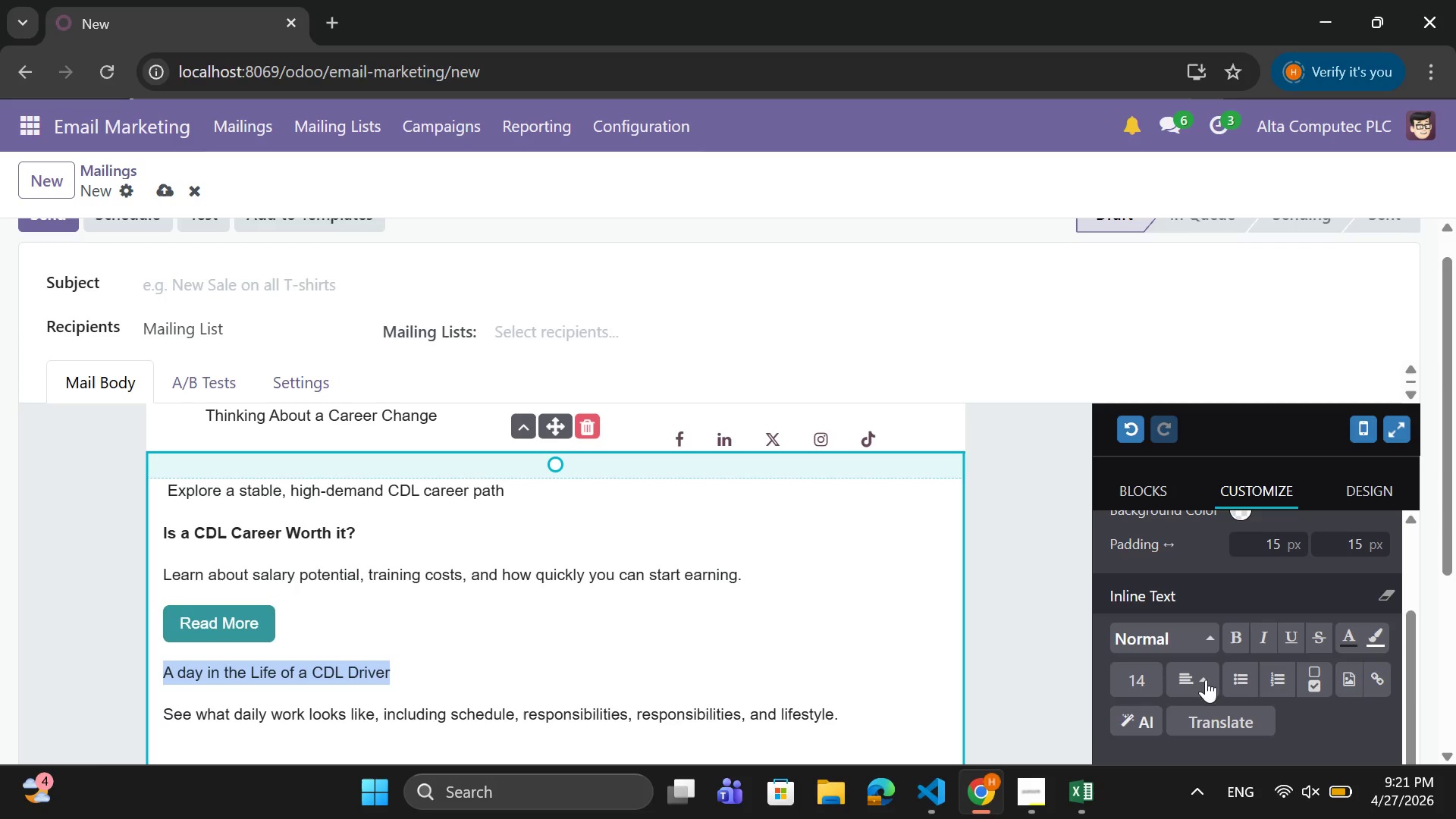 
key(Enter)
 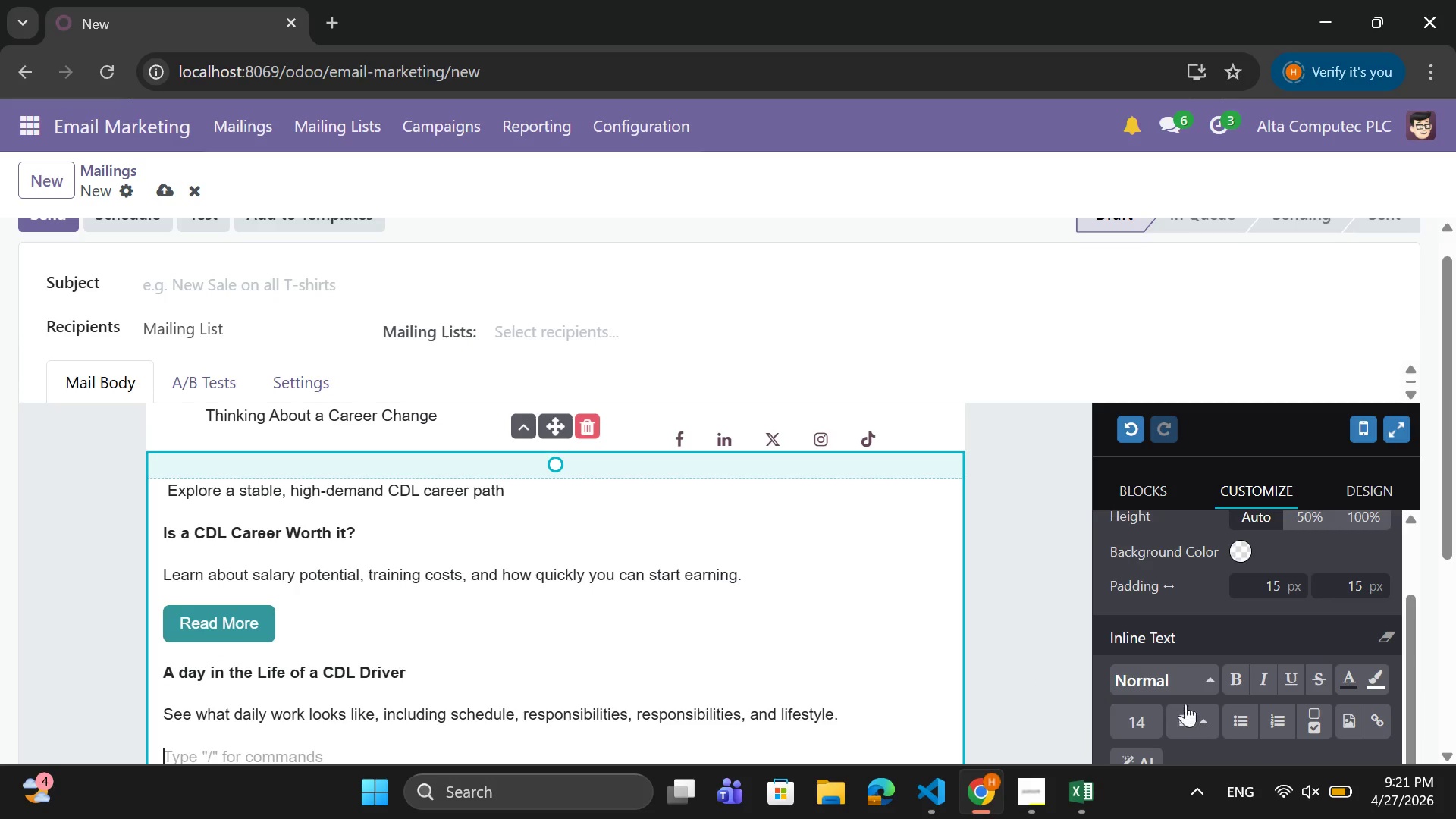 
scroll: coordinate [1208, 704], scroll_direction: down, amount: 1.0
 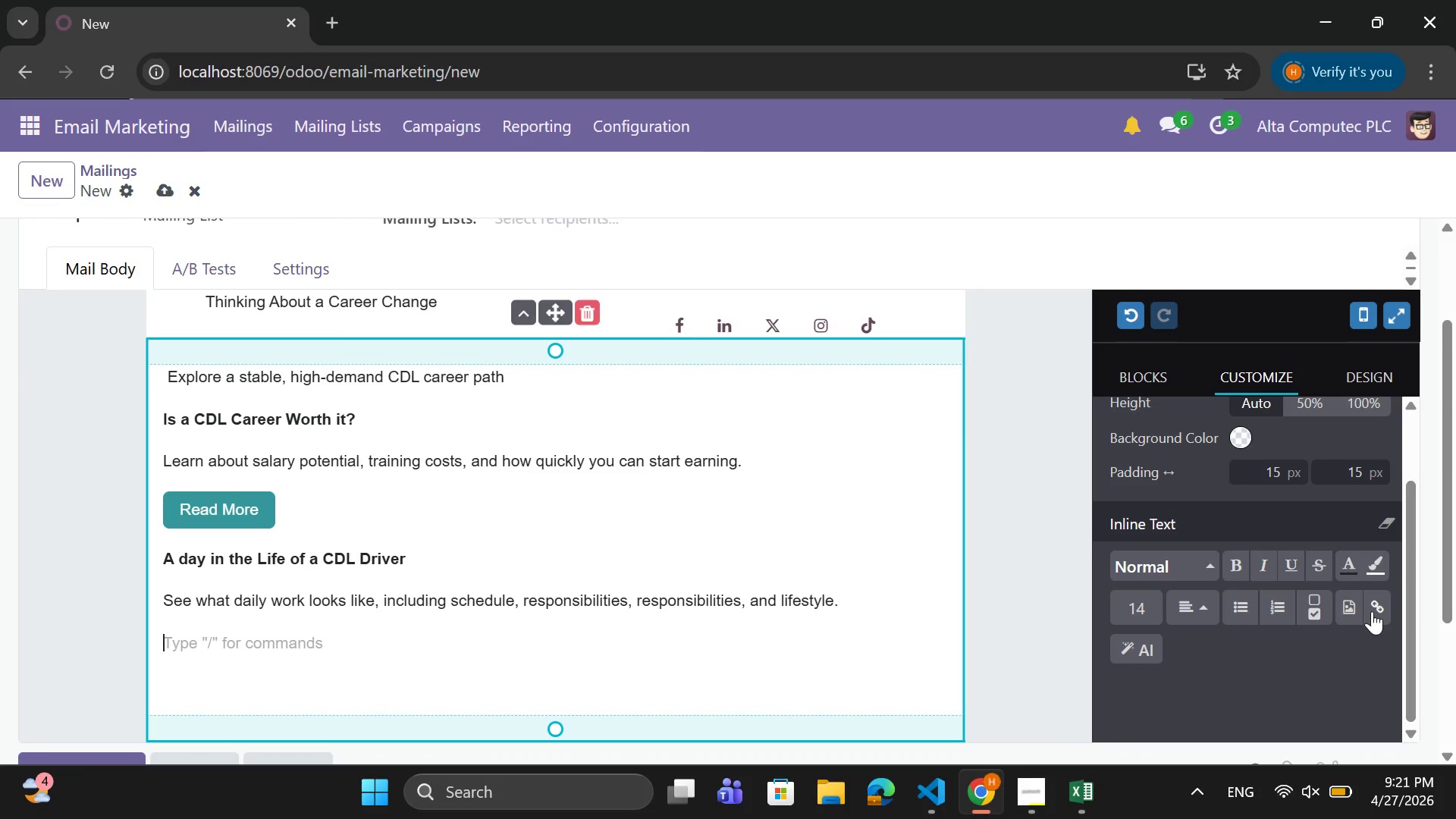 
left_click([1370, 611])
 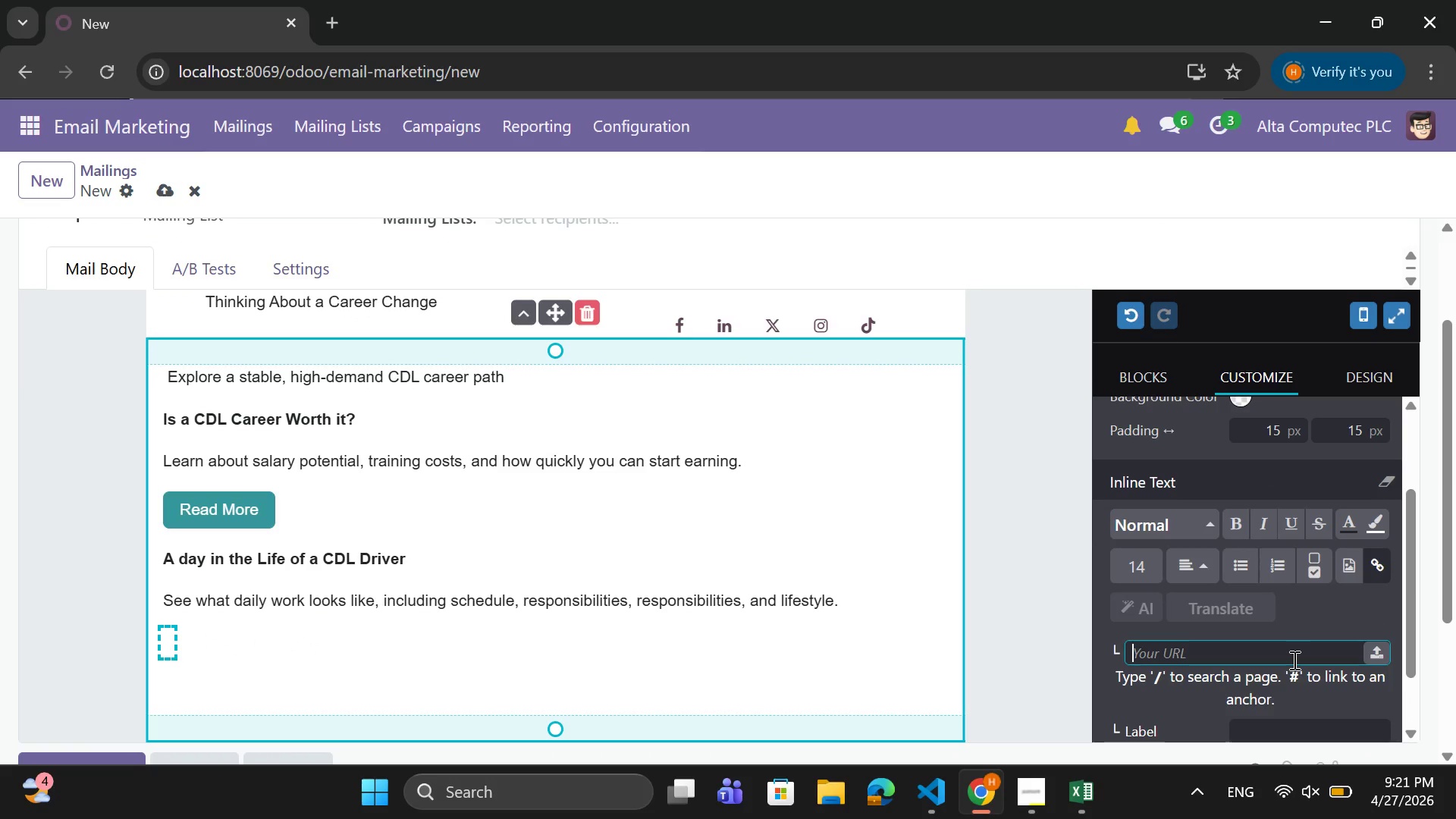 
left_click([1293, 660])
 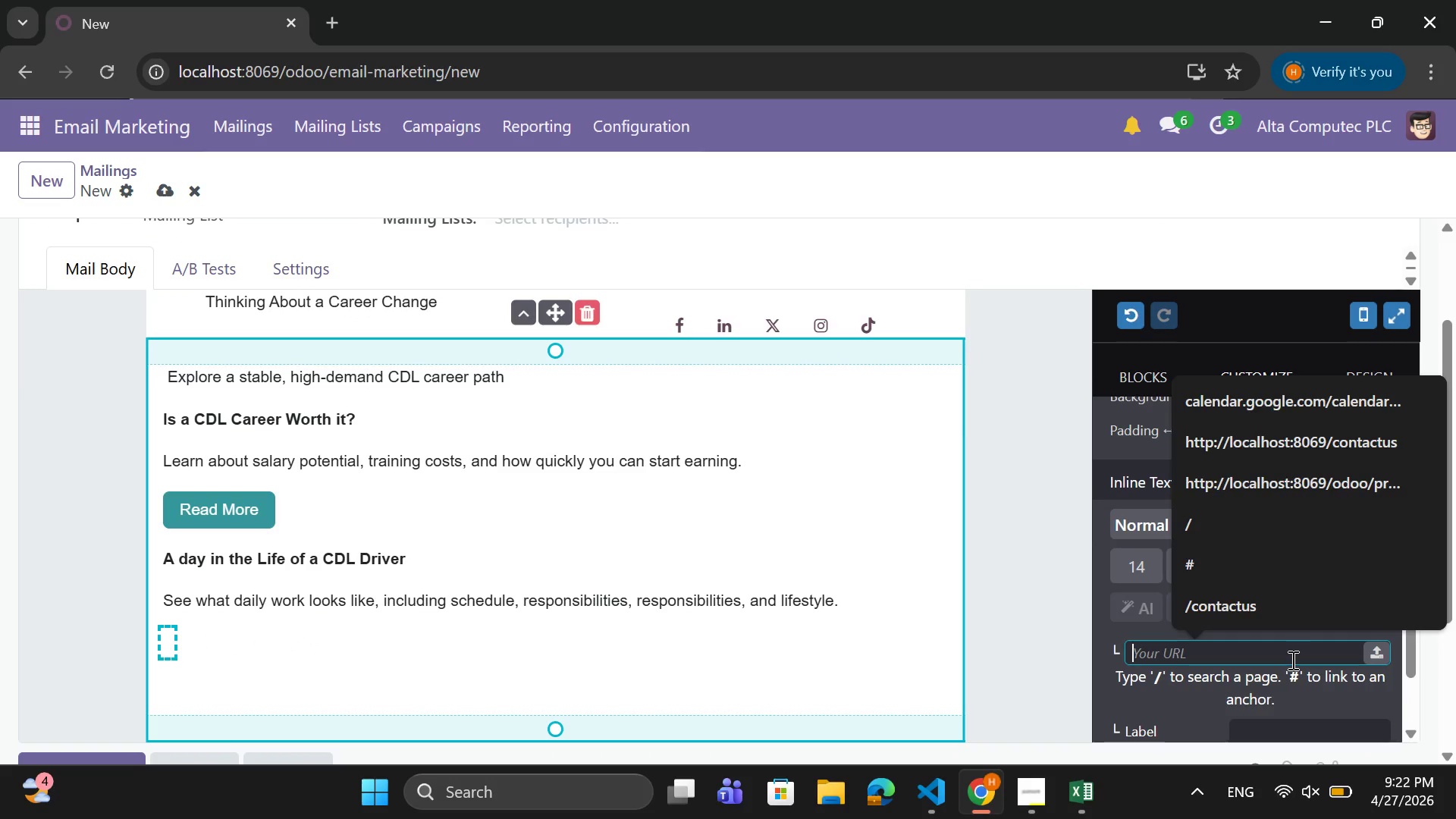 
type(RE)
key(Backspace)
type(ead More)
 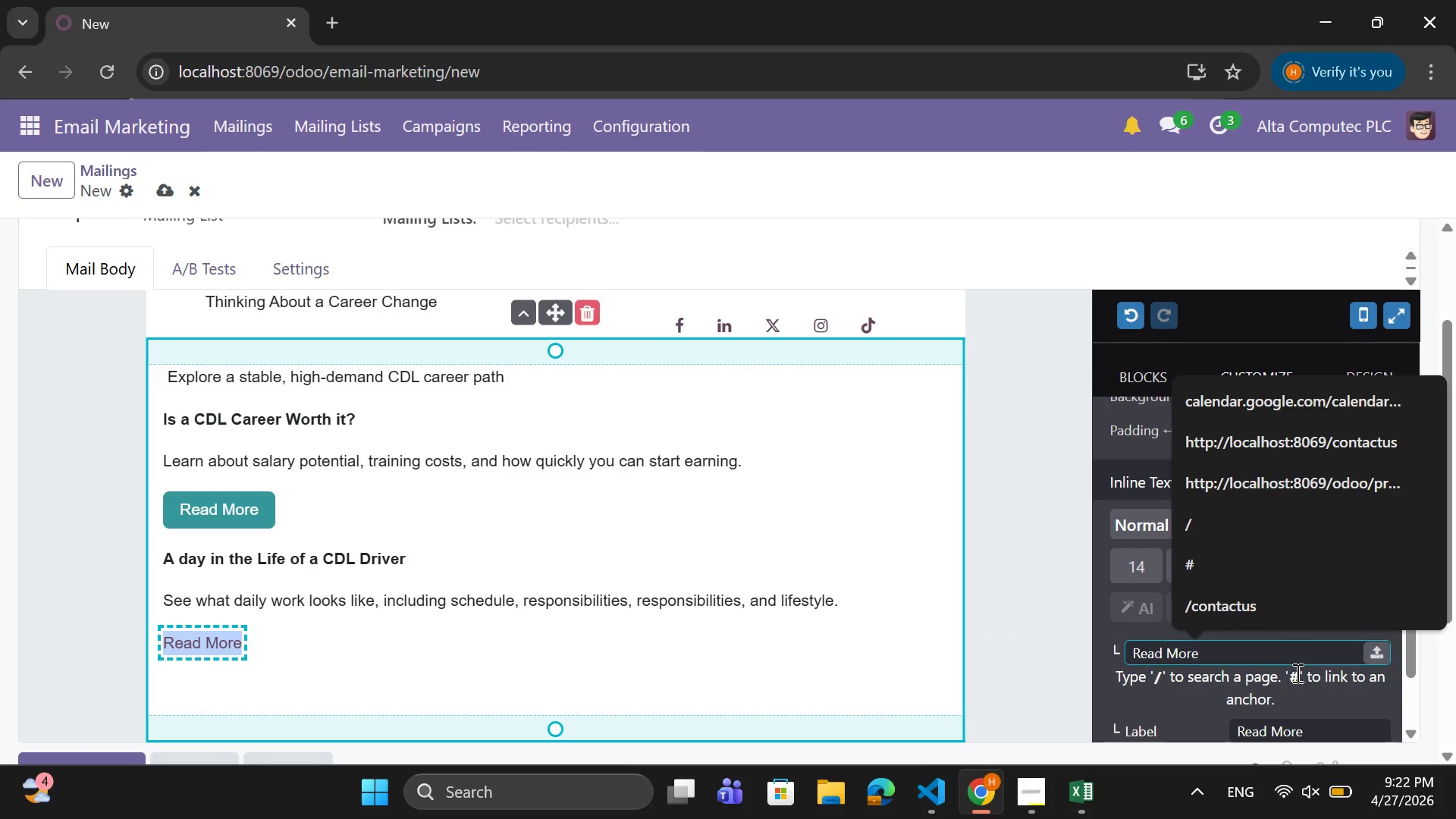 
scroll: coordinate [1297, 682], scroll_direction: down, amount: 1.0
 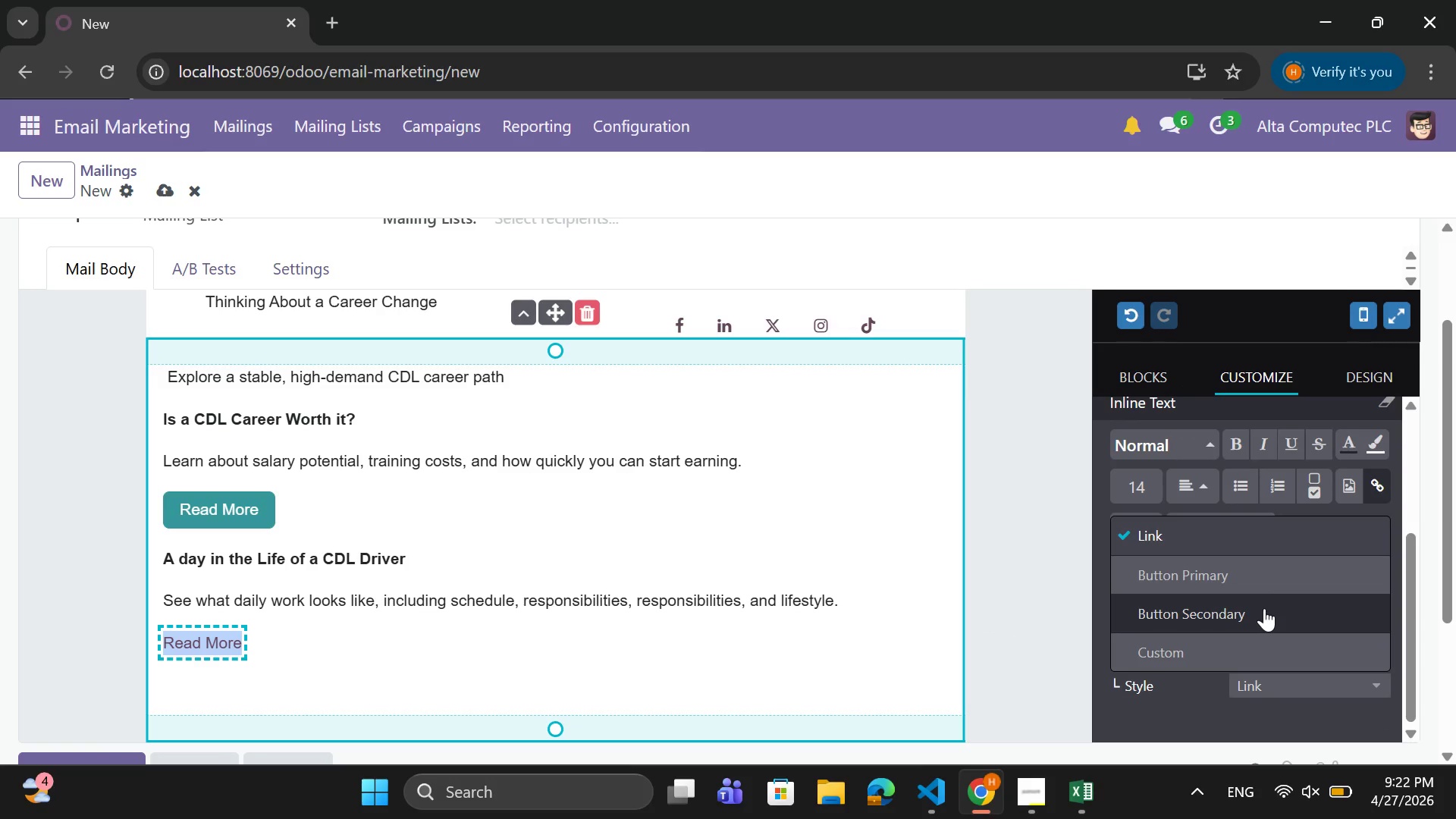 
left_click([1265, 586])
 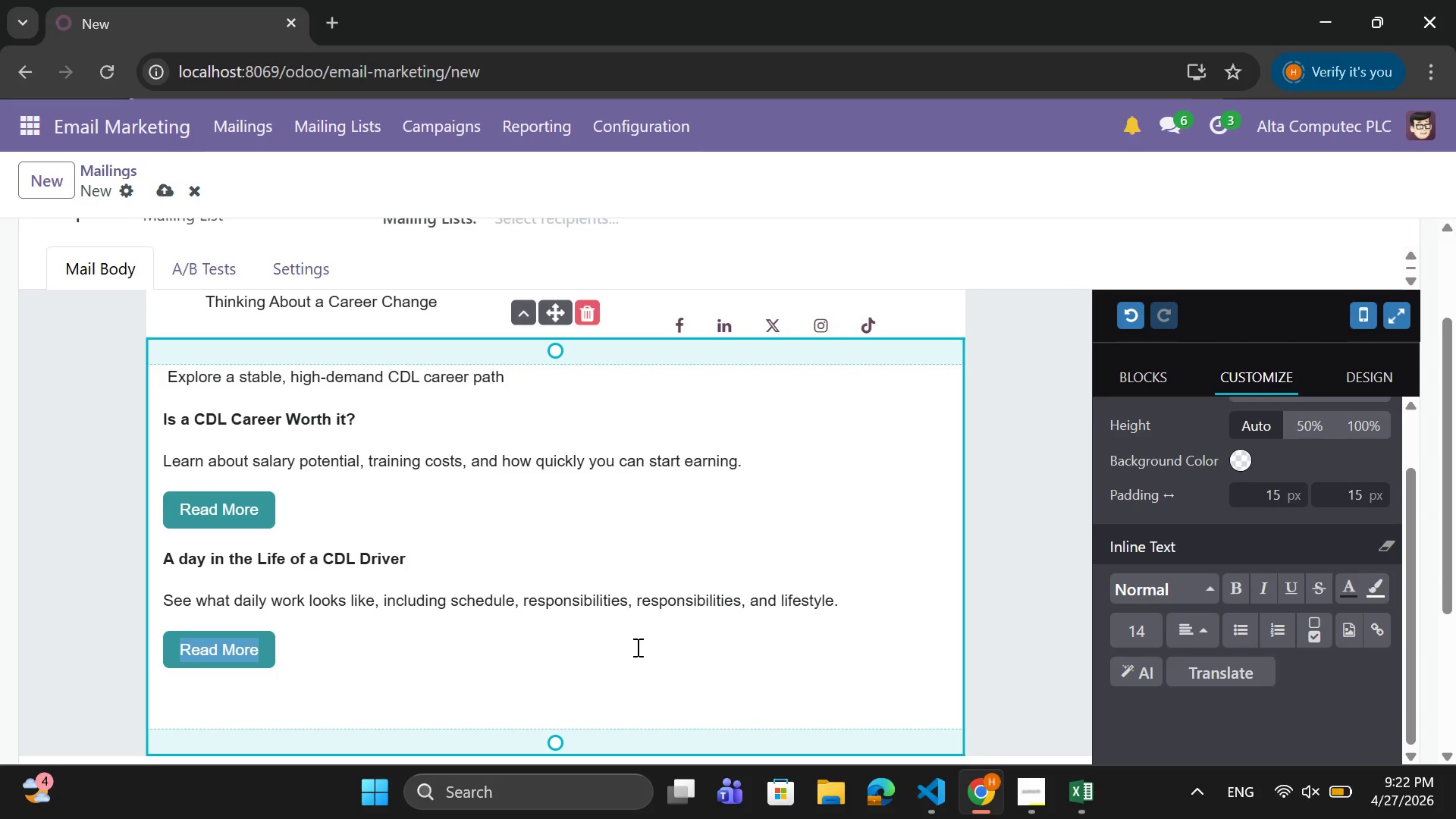 
key(Enter)
 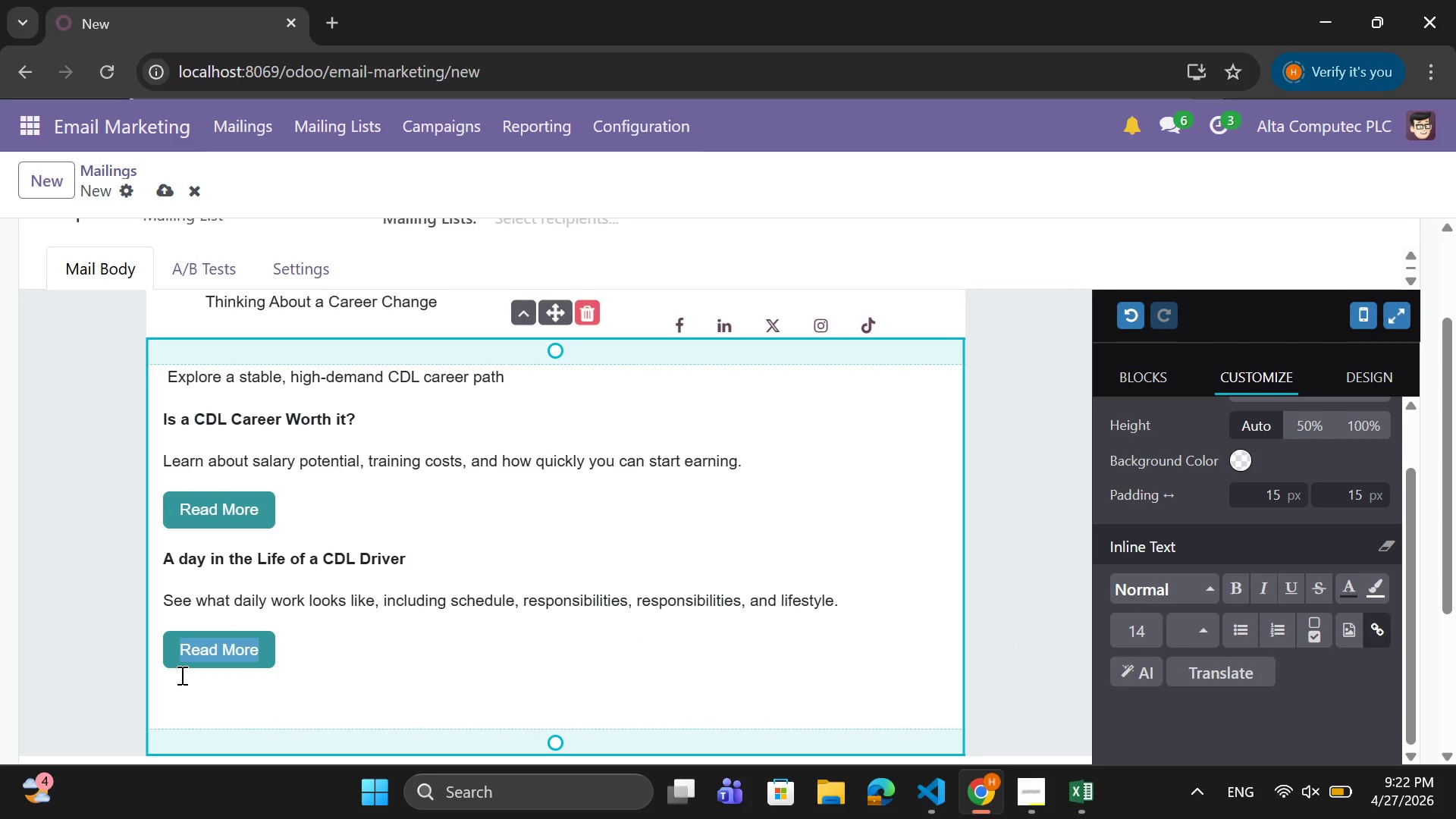 
left_click_drag(start_coordinate=[179, 701], to_coordinate=[175, 696])
 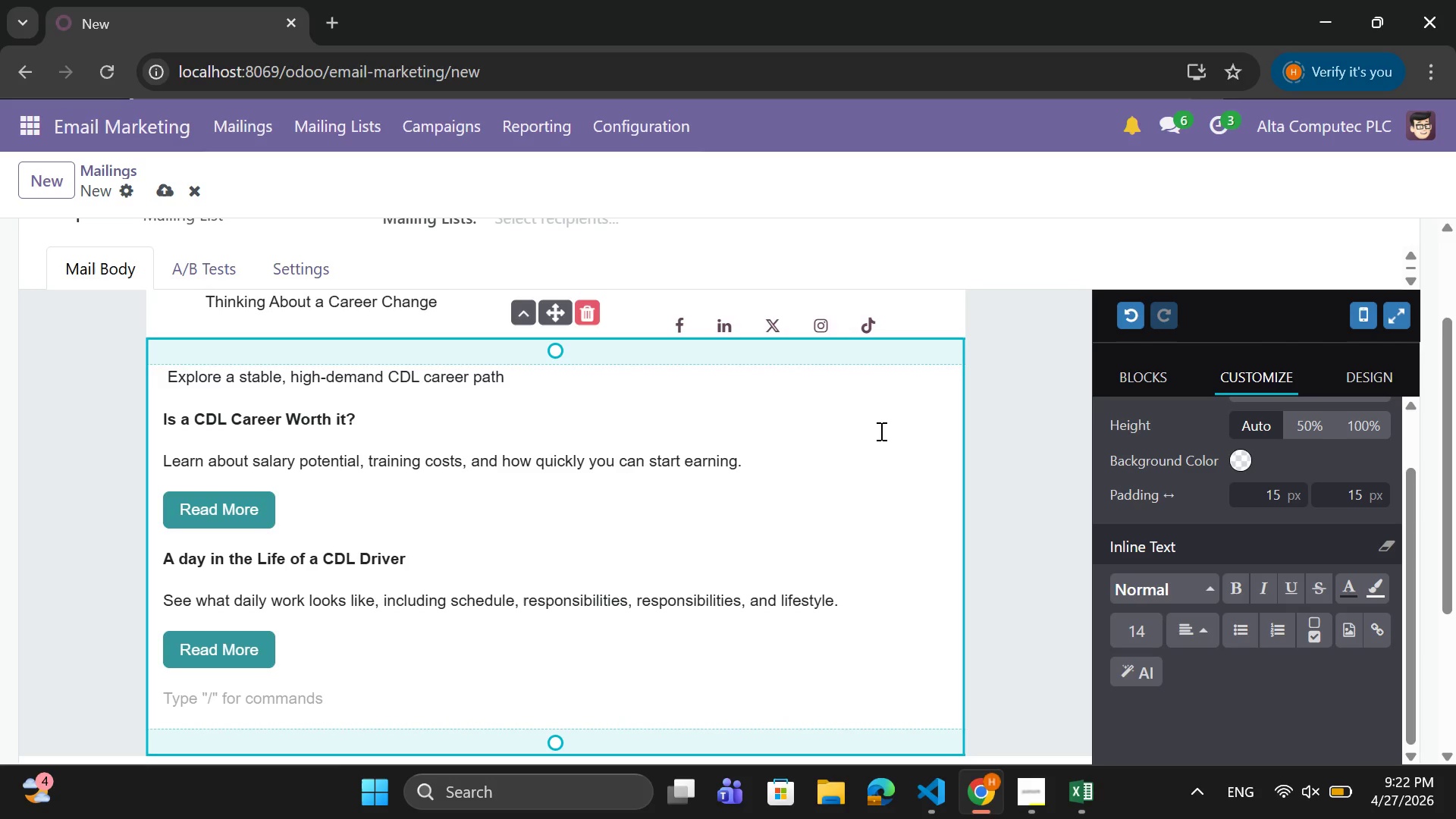 
wait(7.53)
 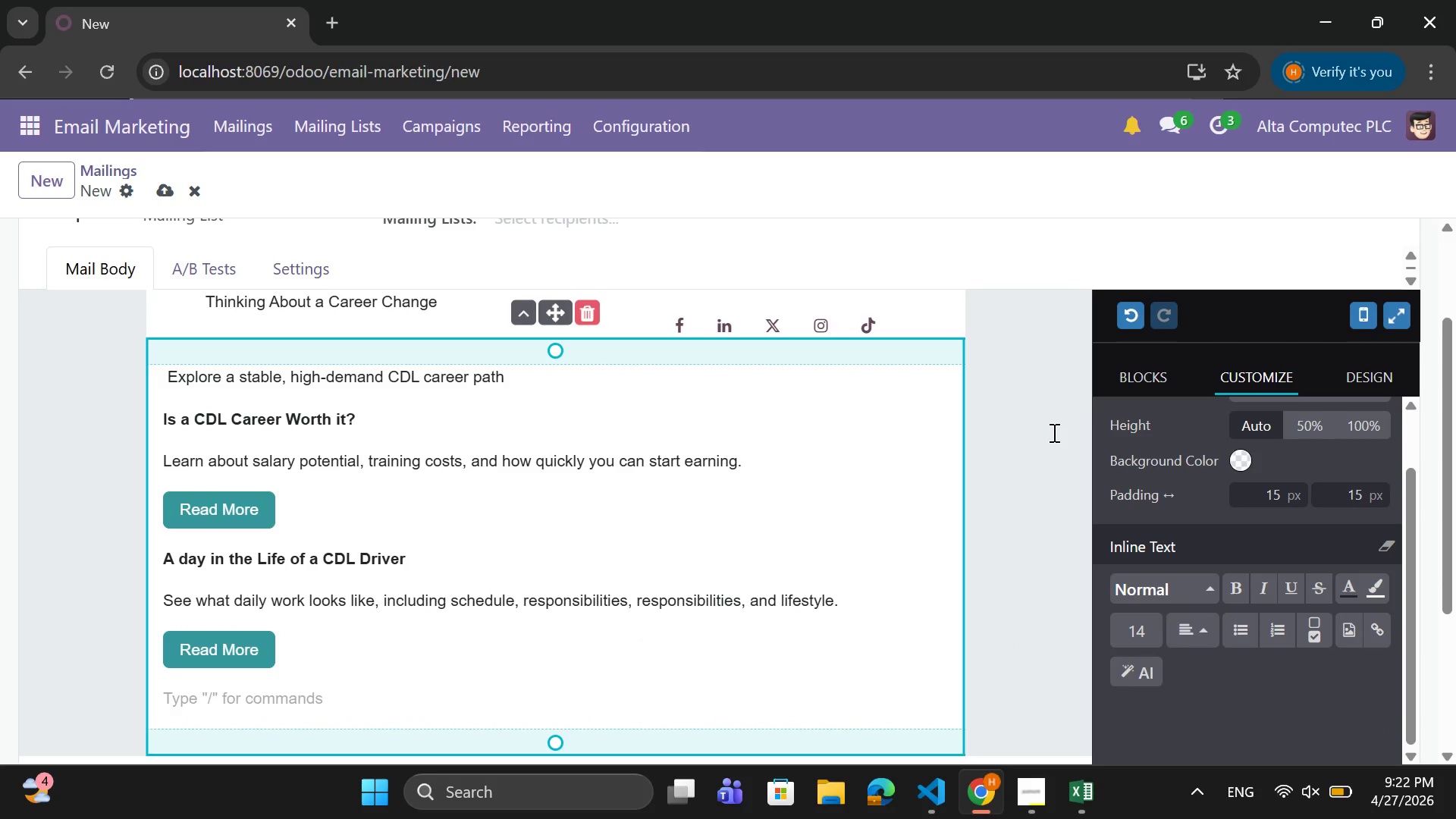 
type(How to pa)
 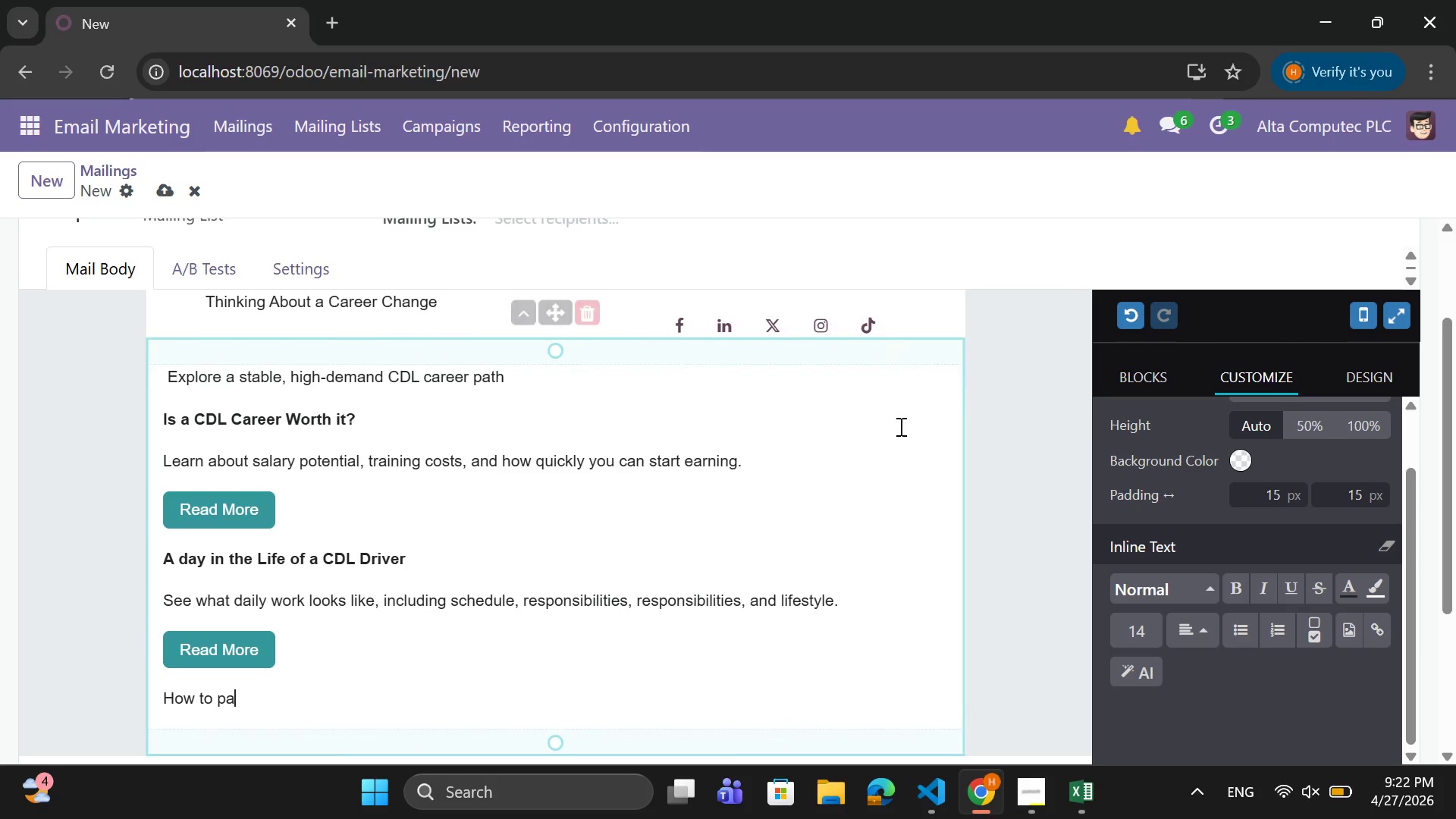 
type(y )
key(Backspace)
key(Backspace)
key(Backspace)
key(Backspace)
type(Pay for CDL Training)
 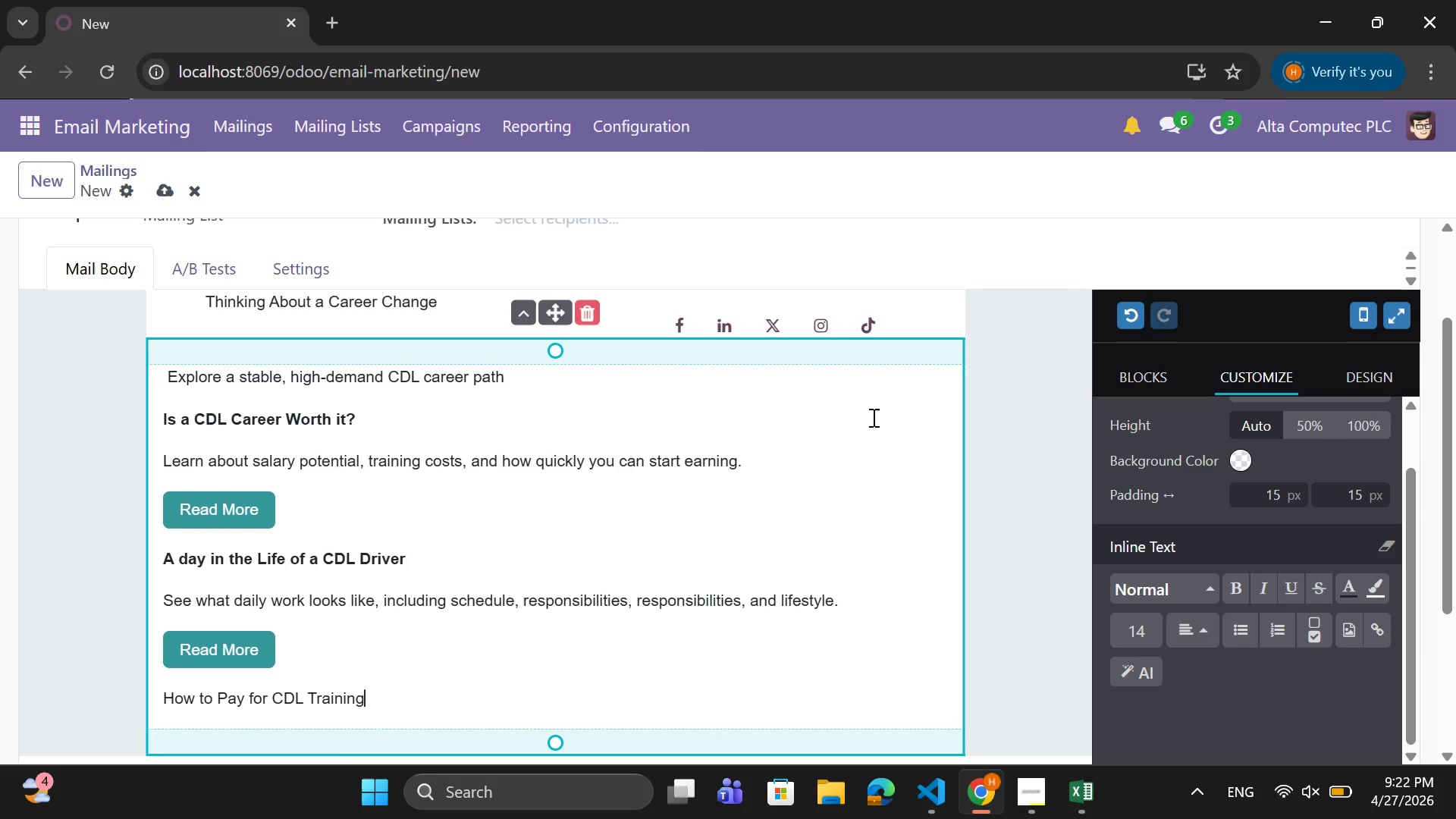 
key(Enter)
 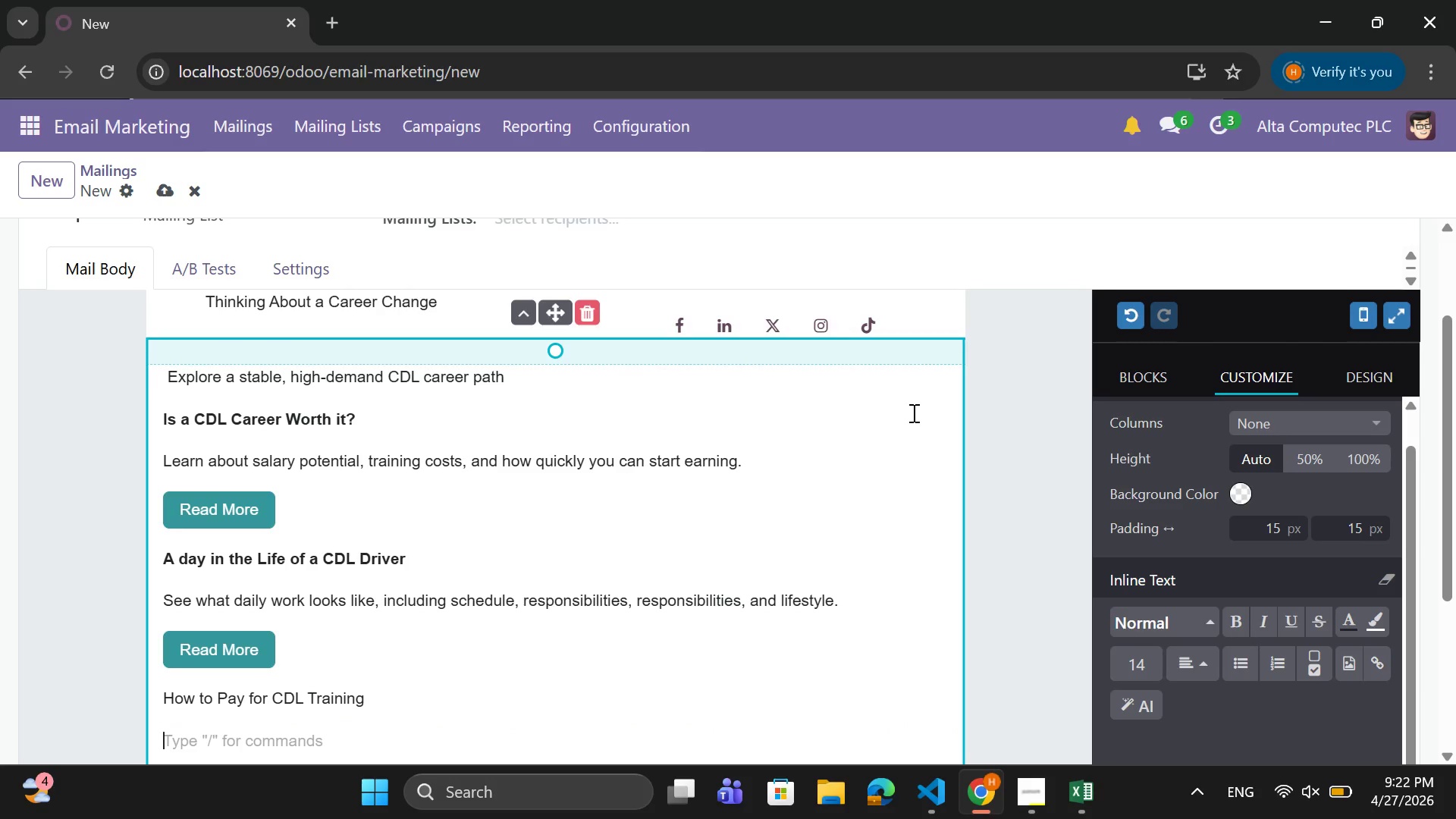 
type(Discover f)
key(Backspace)
type(ra)
key(Backspace)
key(Backspace)
type(grants )
key(Backspace)
type(,em0)
key(Backspace)
type(ploy)
 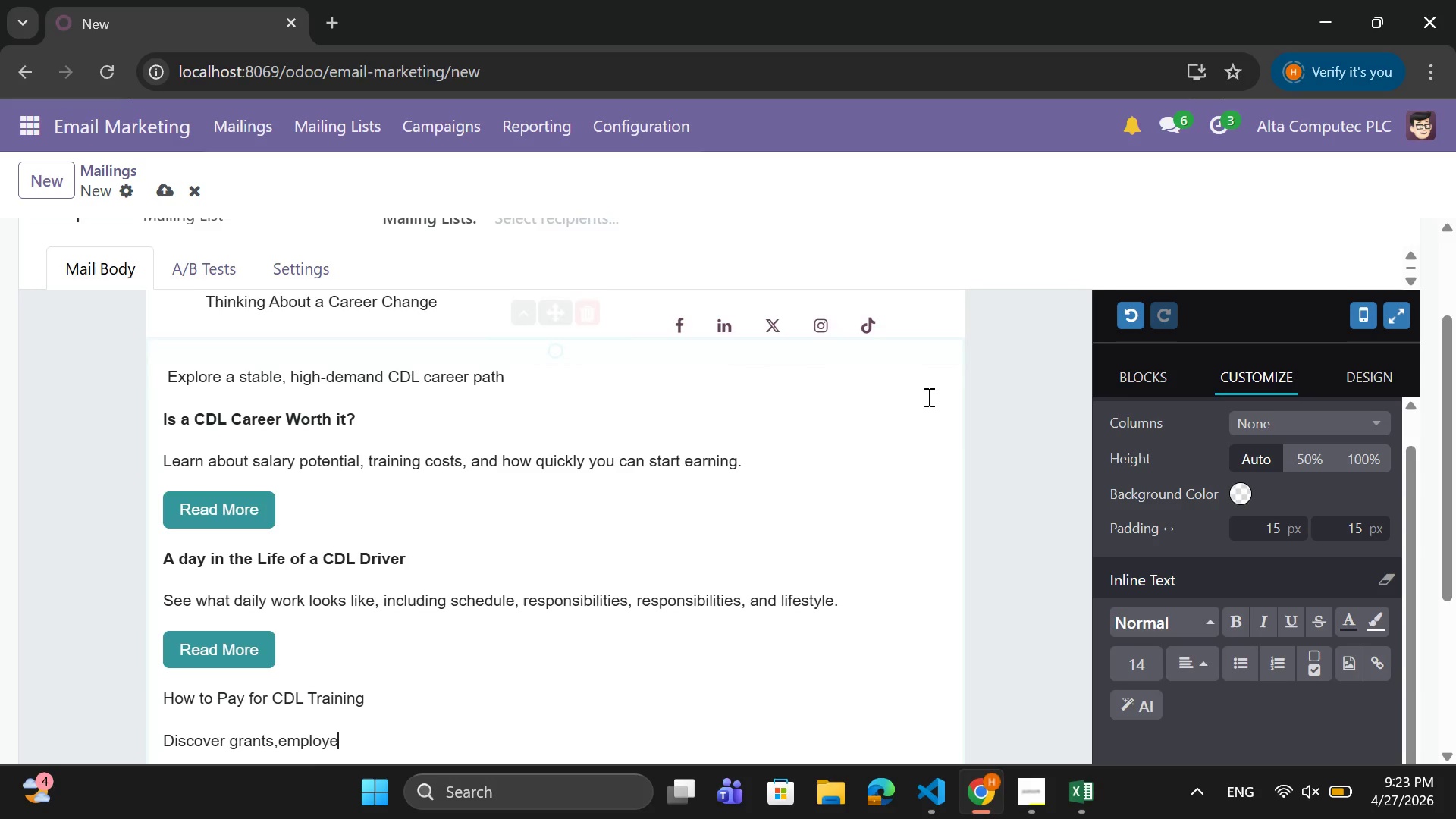 
type(ee)
key(Backspace)
type(r)
 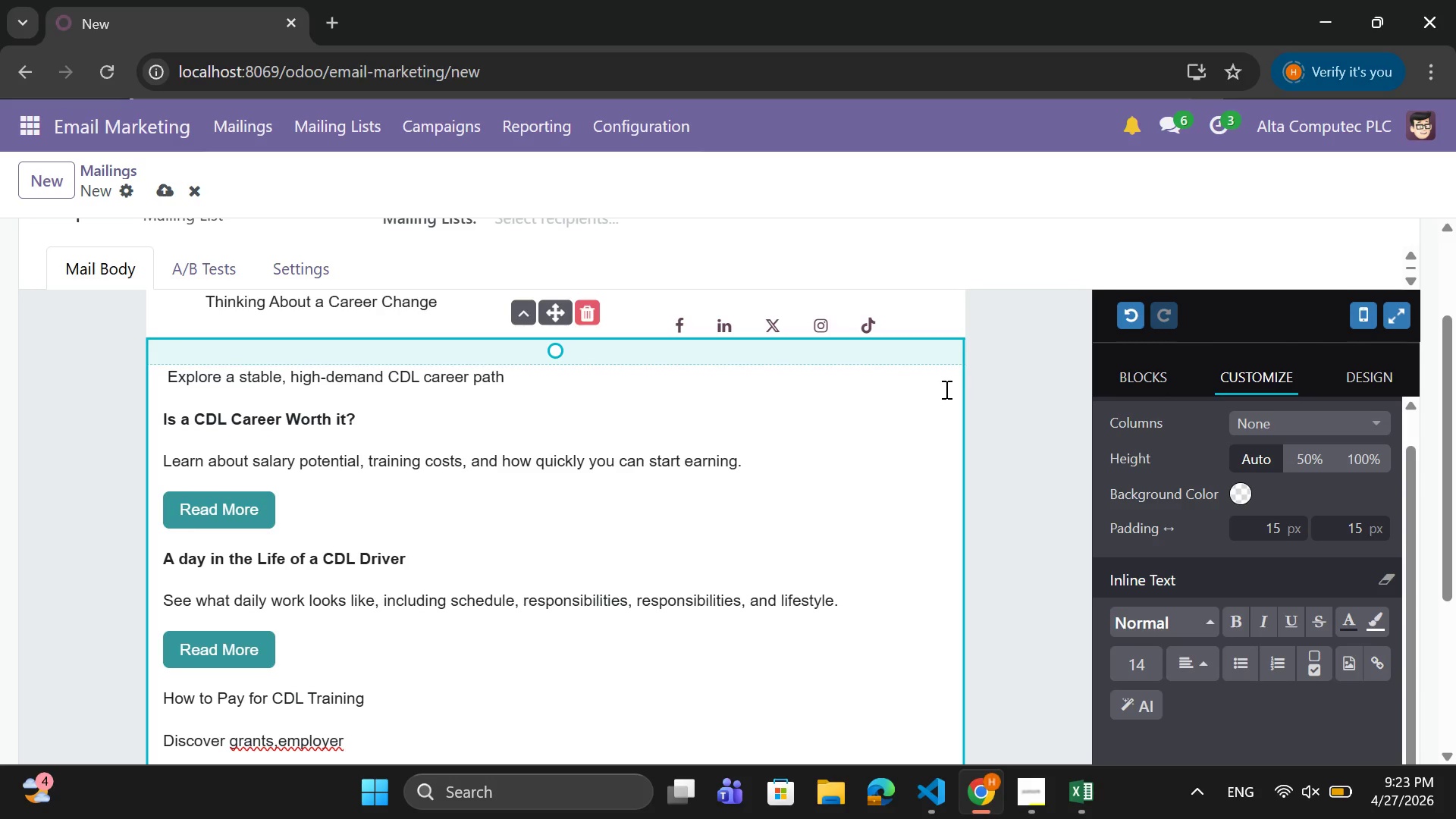 
type( sponsorship)
 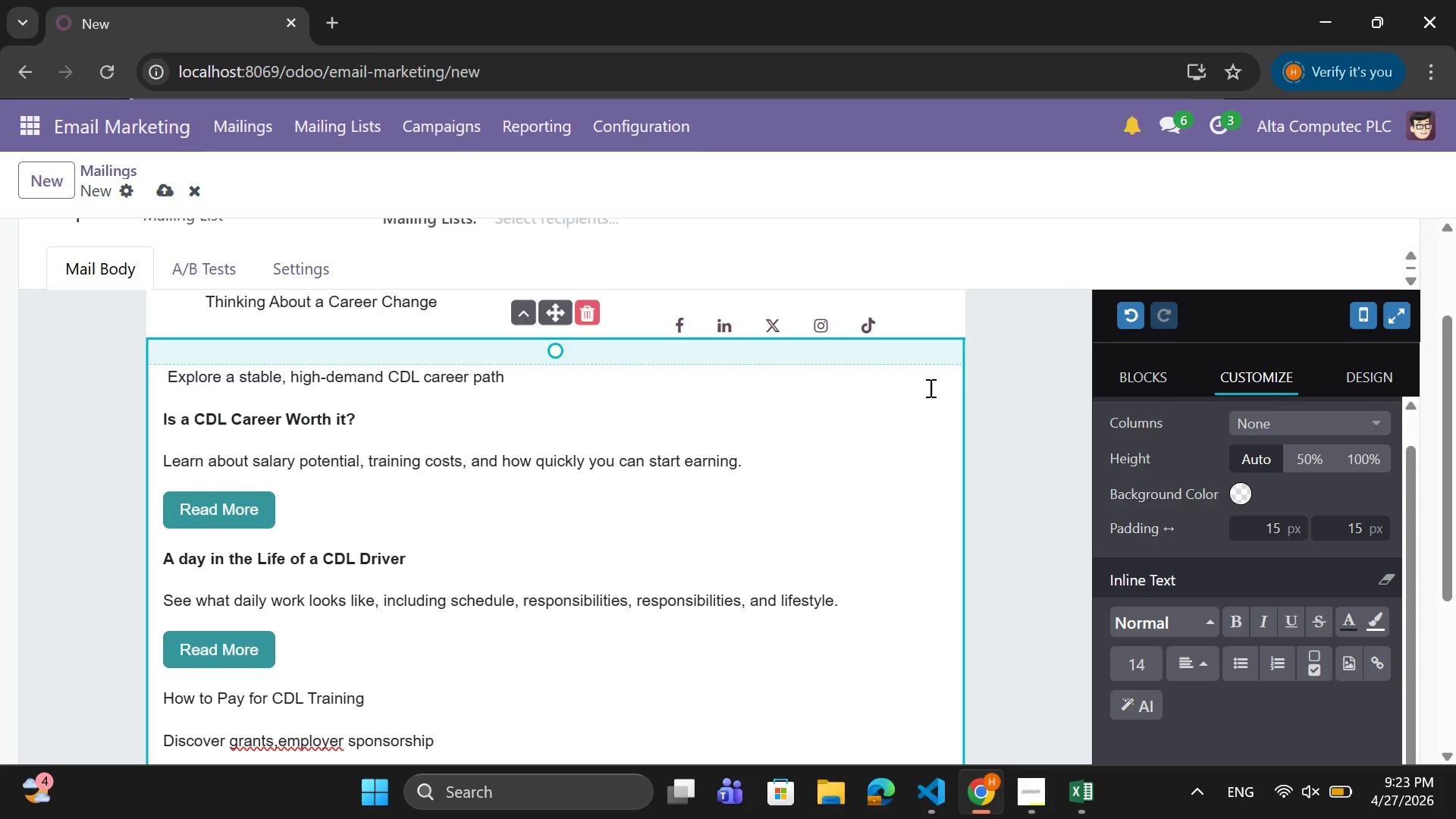 
key(ArrowLeft)
 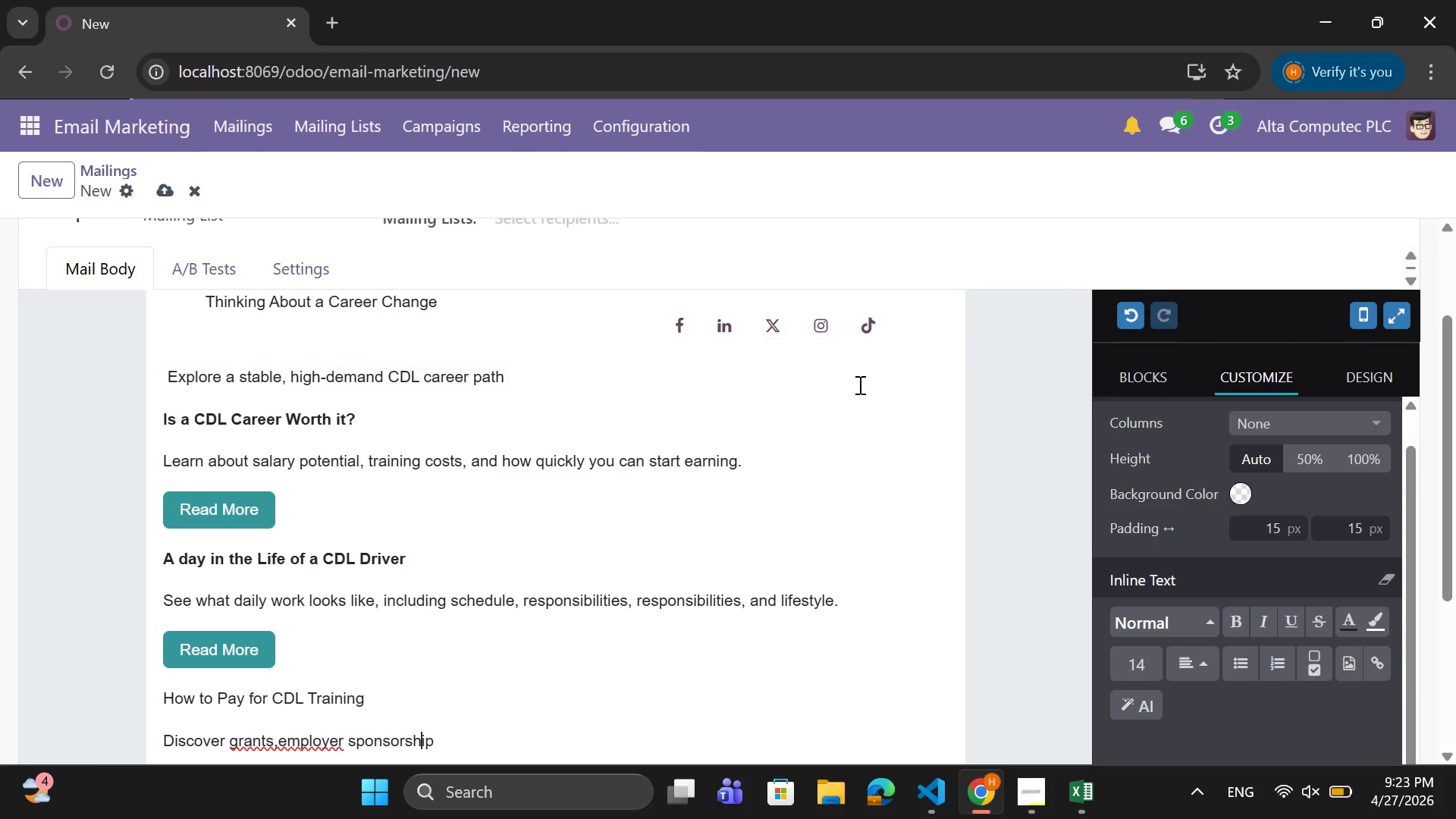 
key(ArrowLeft)
 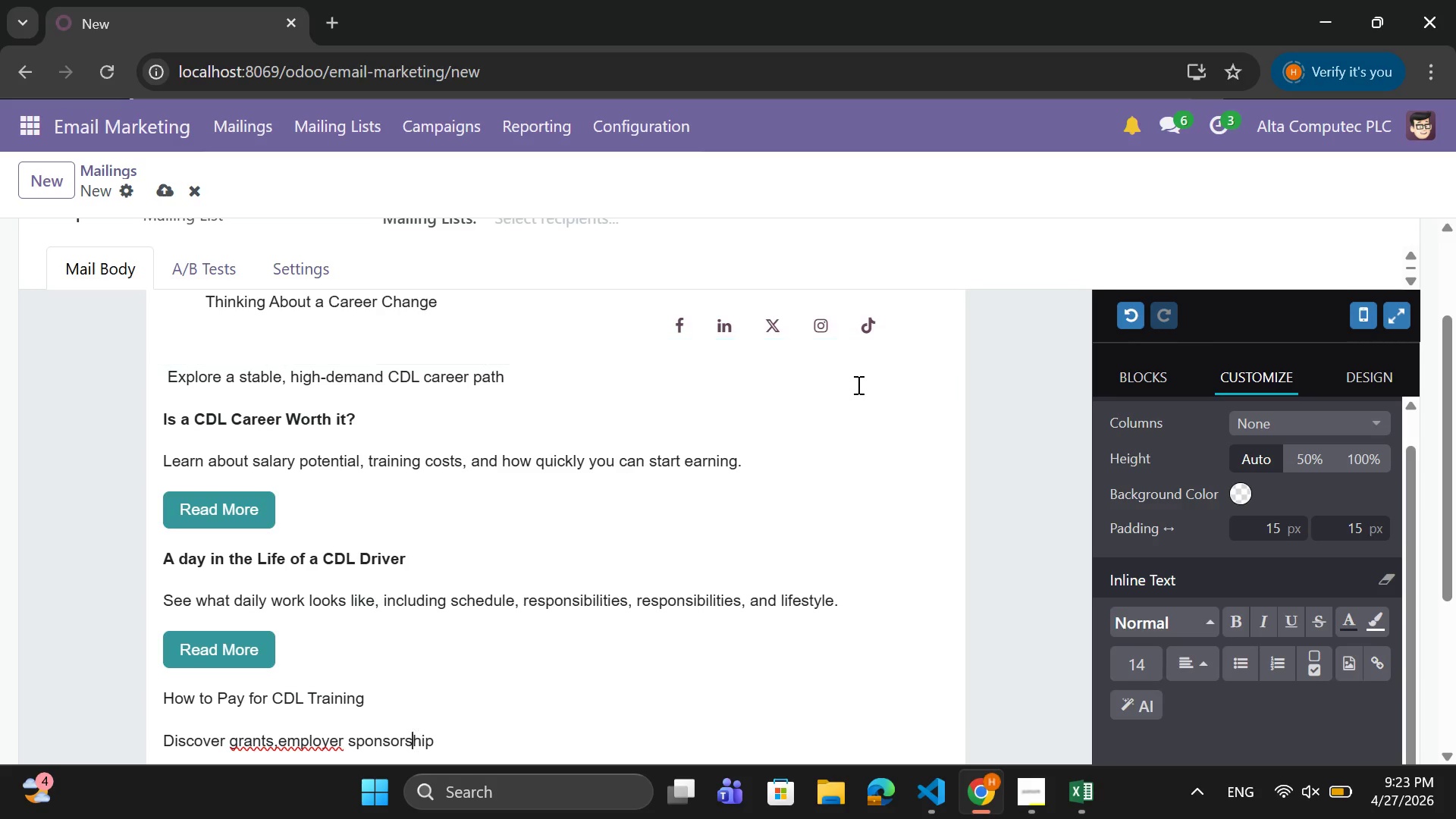 
key(ArrowLeft)
 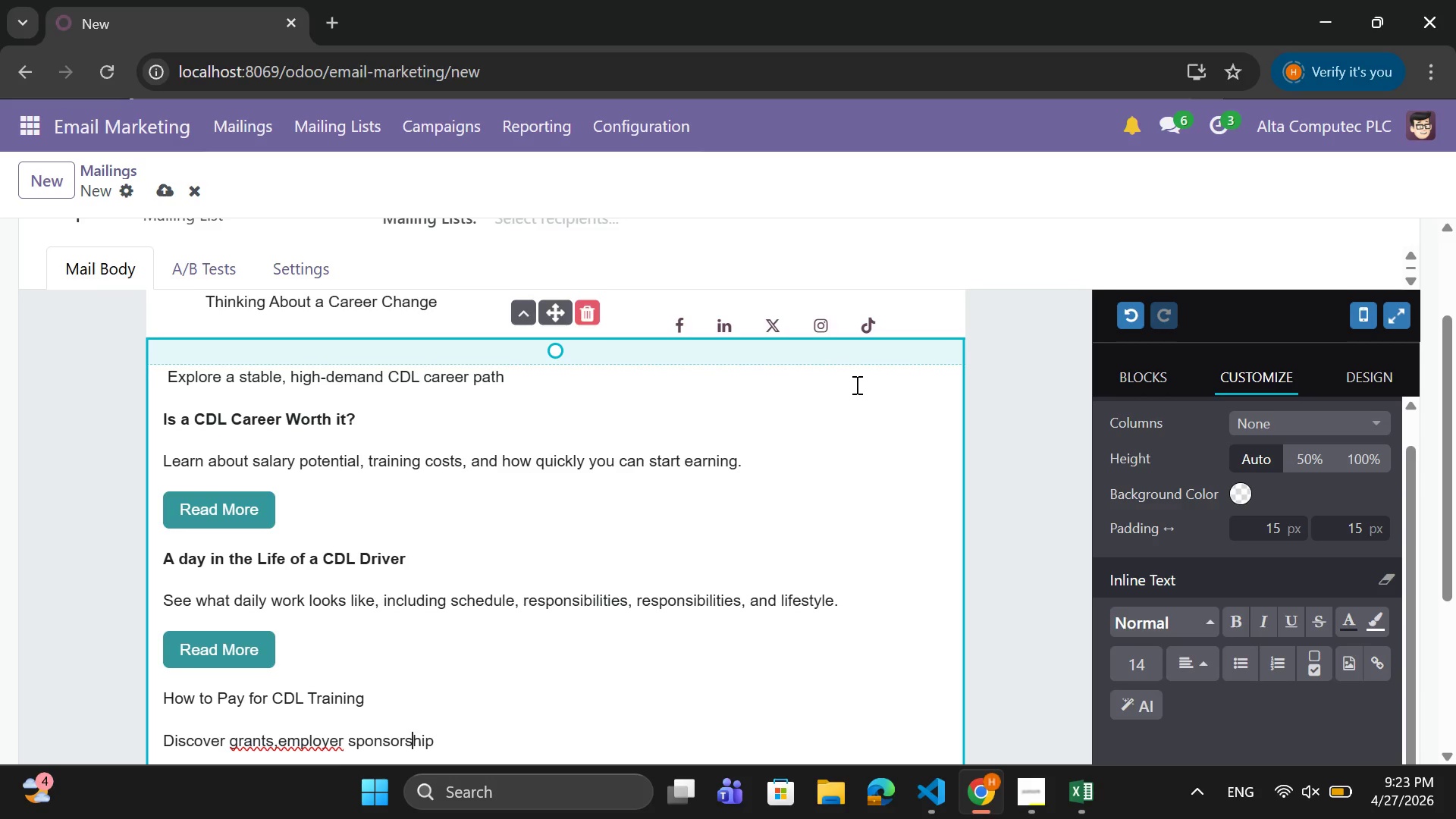 
key(ArrowLeft)
 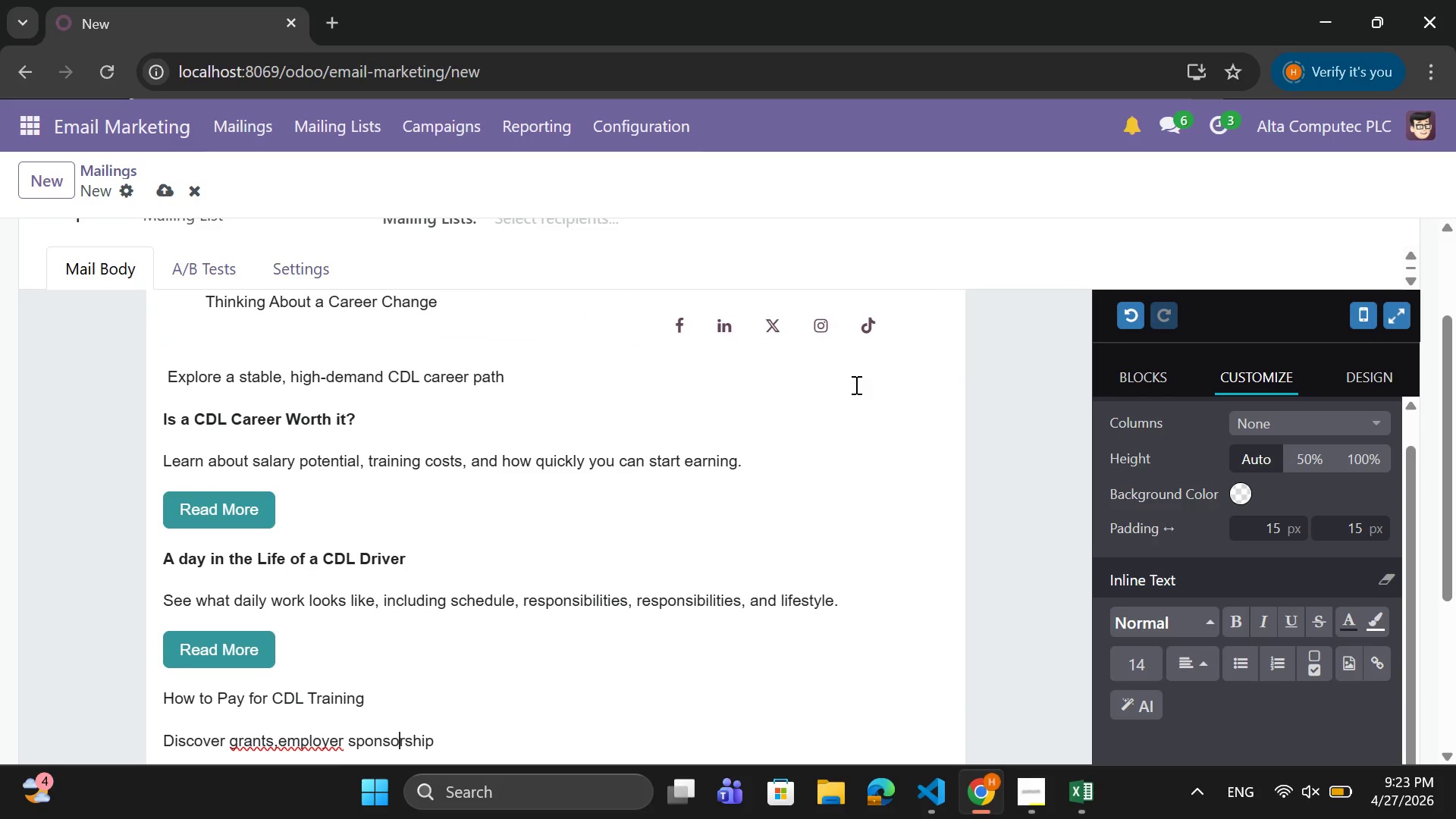 
key(ArrowLeft)
 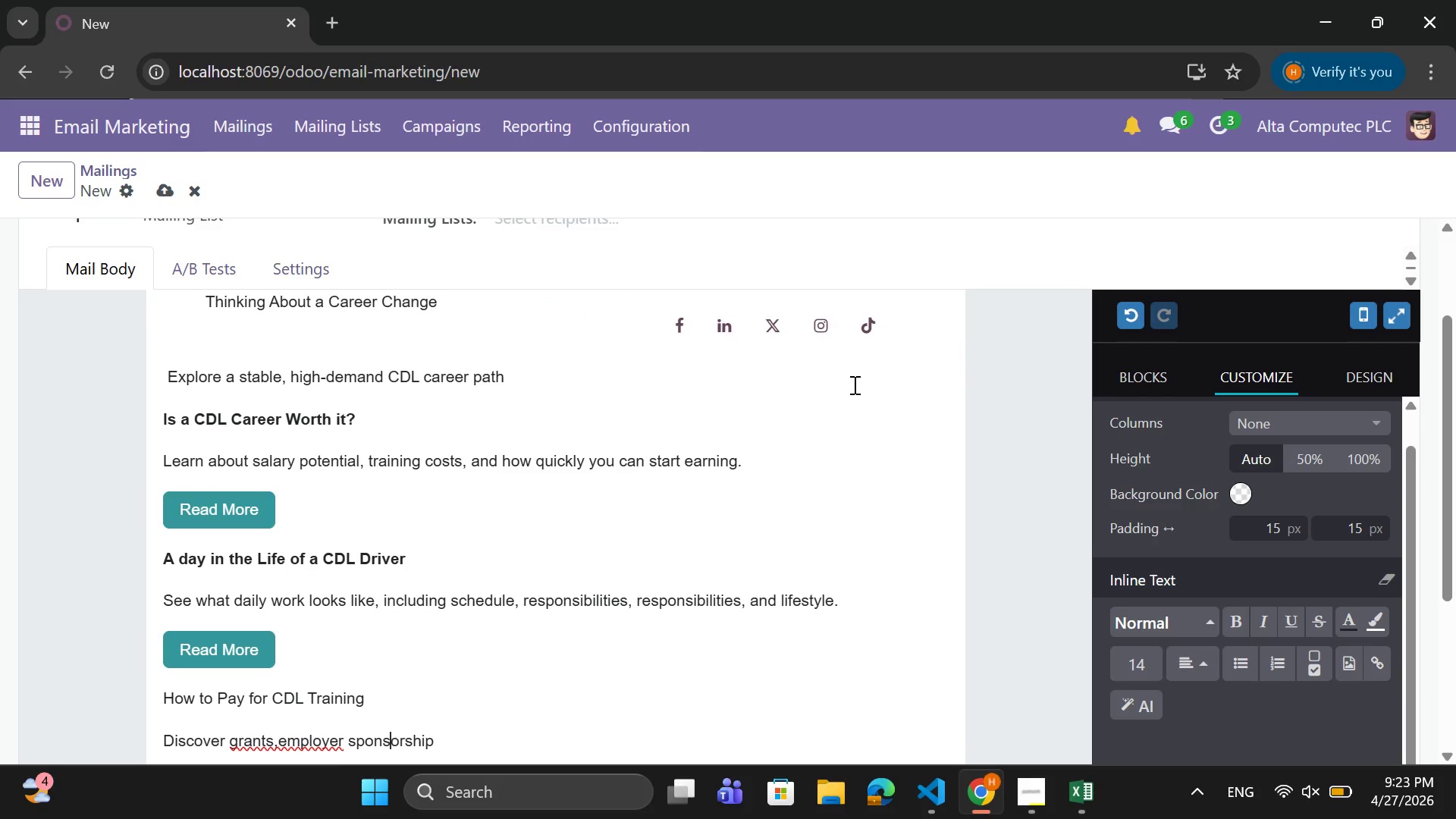 
key(ArrowLeft)
 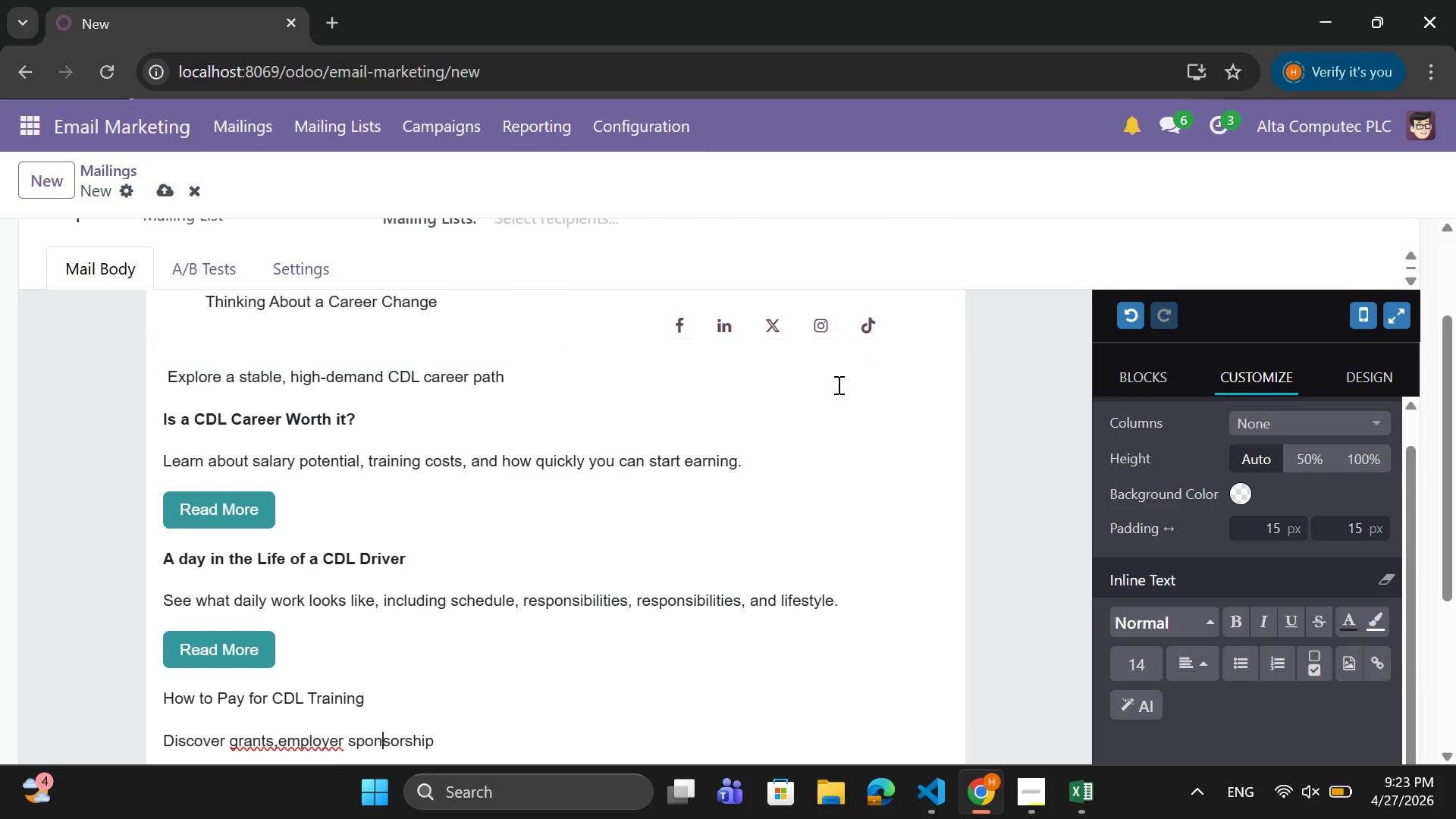 
key(ArrowLeft)
 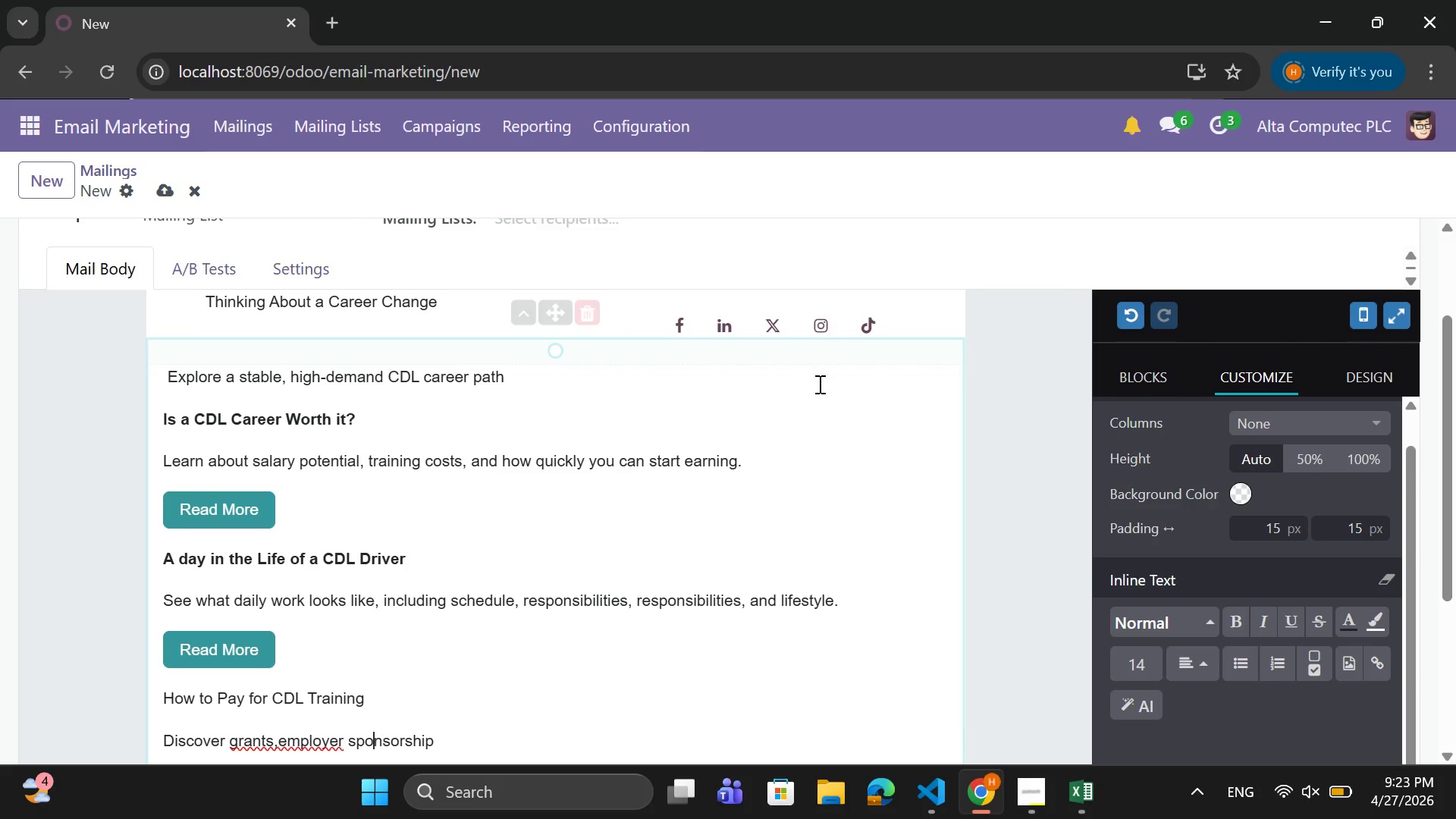 
key(ArrowLeft)
 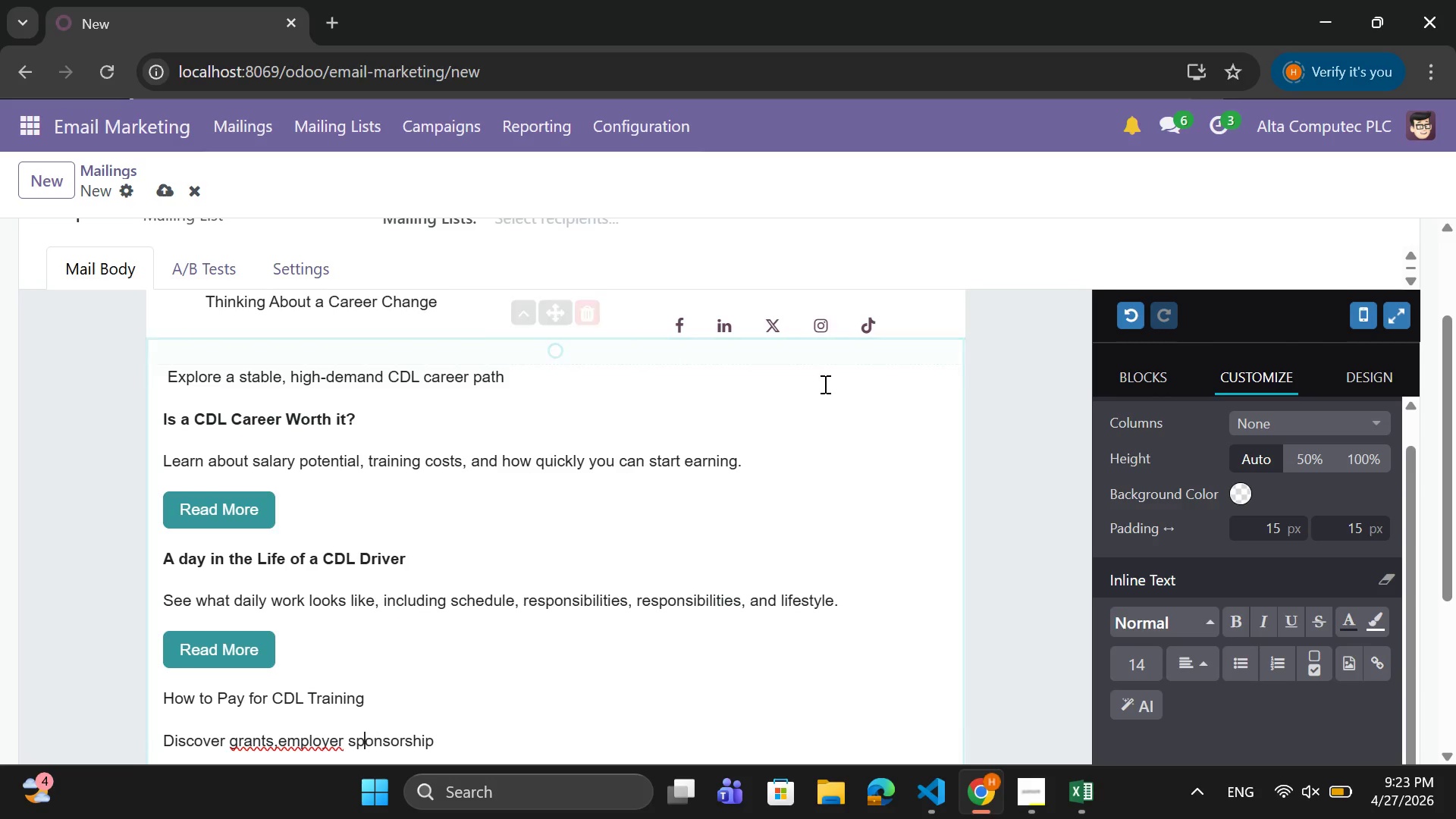 
key(ArrowLeft)
 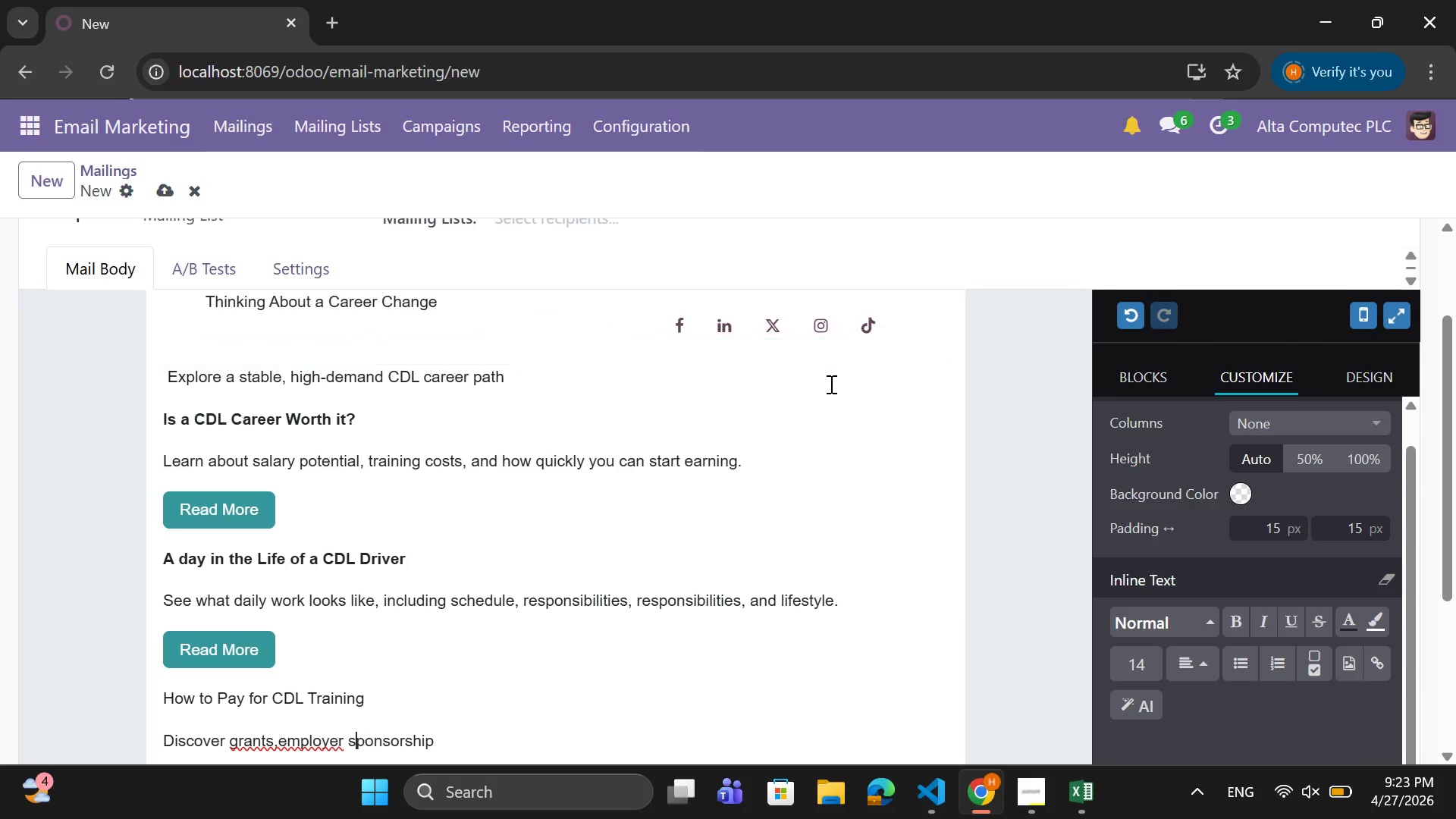 
key(ArrowLeft)
 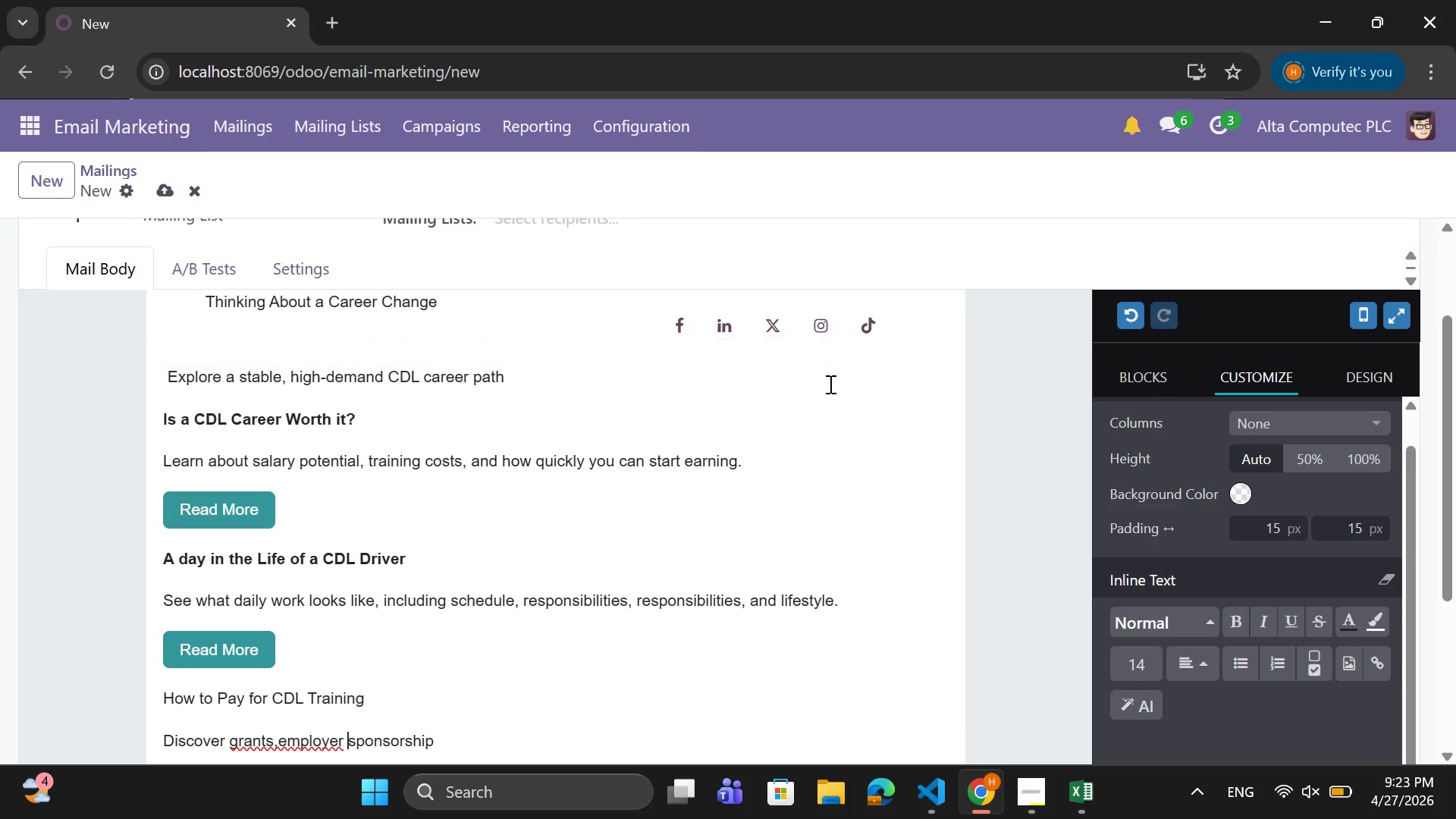 
key(ArrowLeft)
 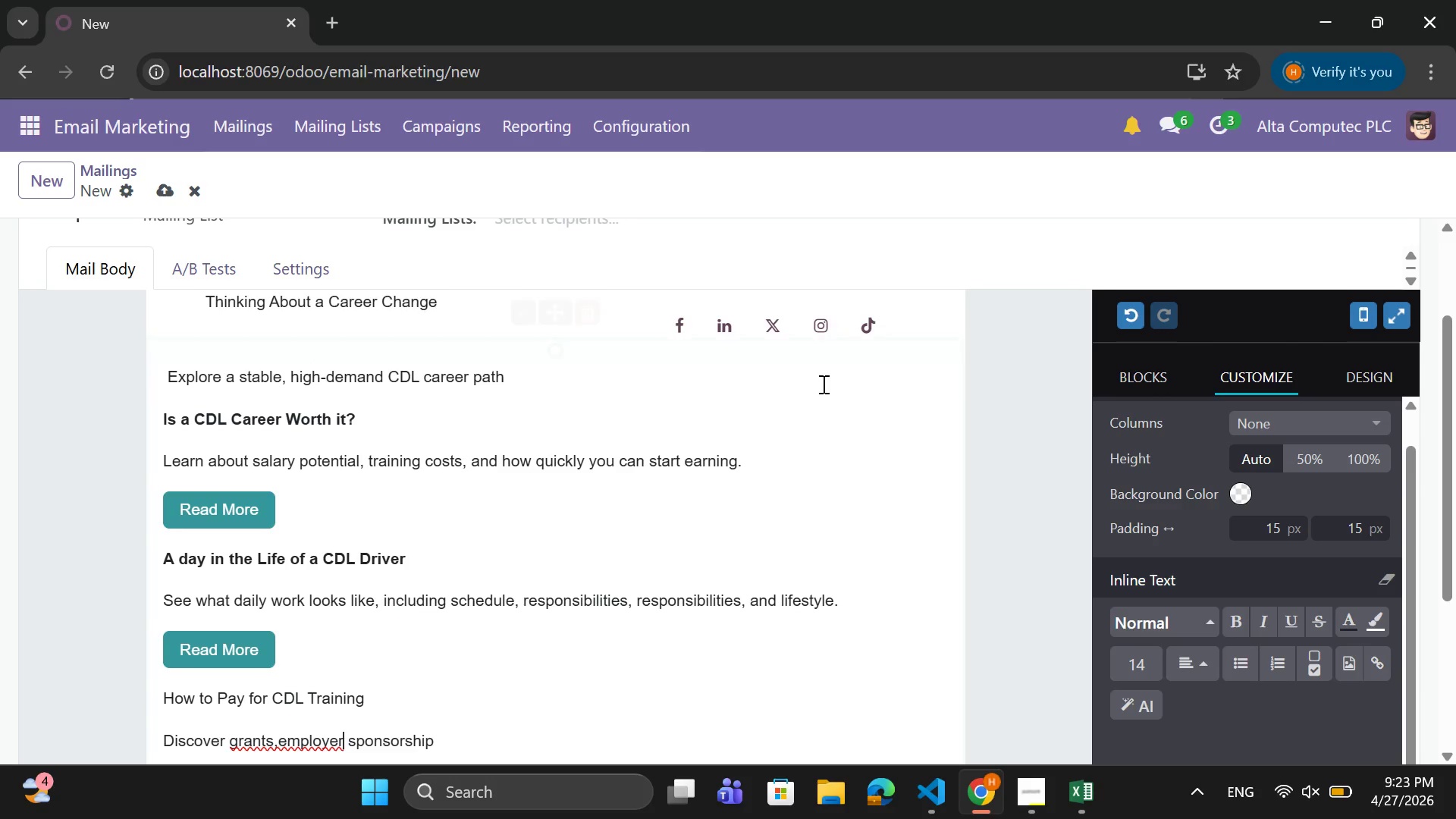 
key(ArrowLeft)
 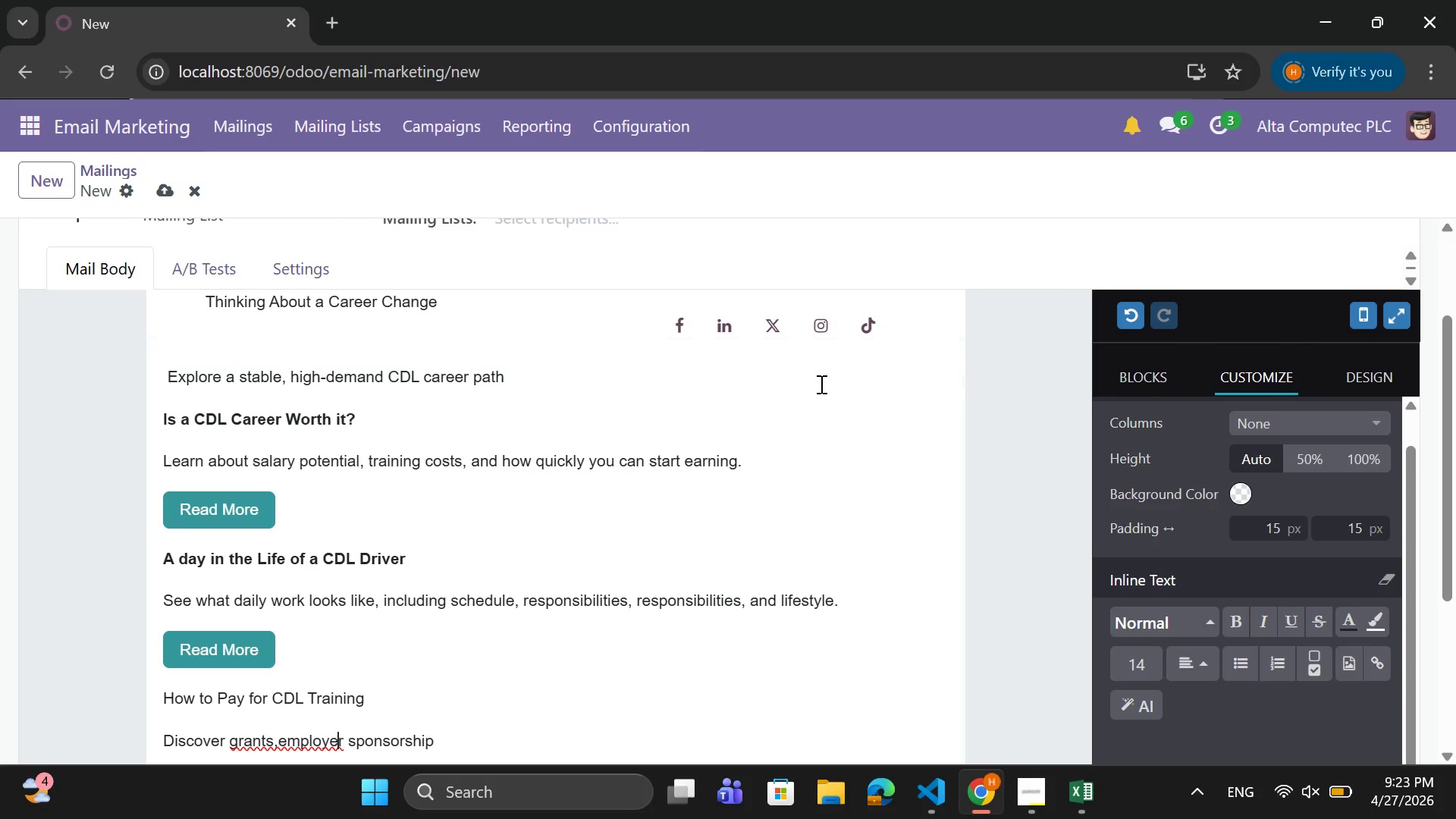 
key(ArrowLeft)
 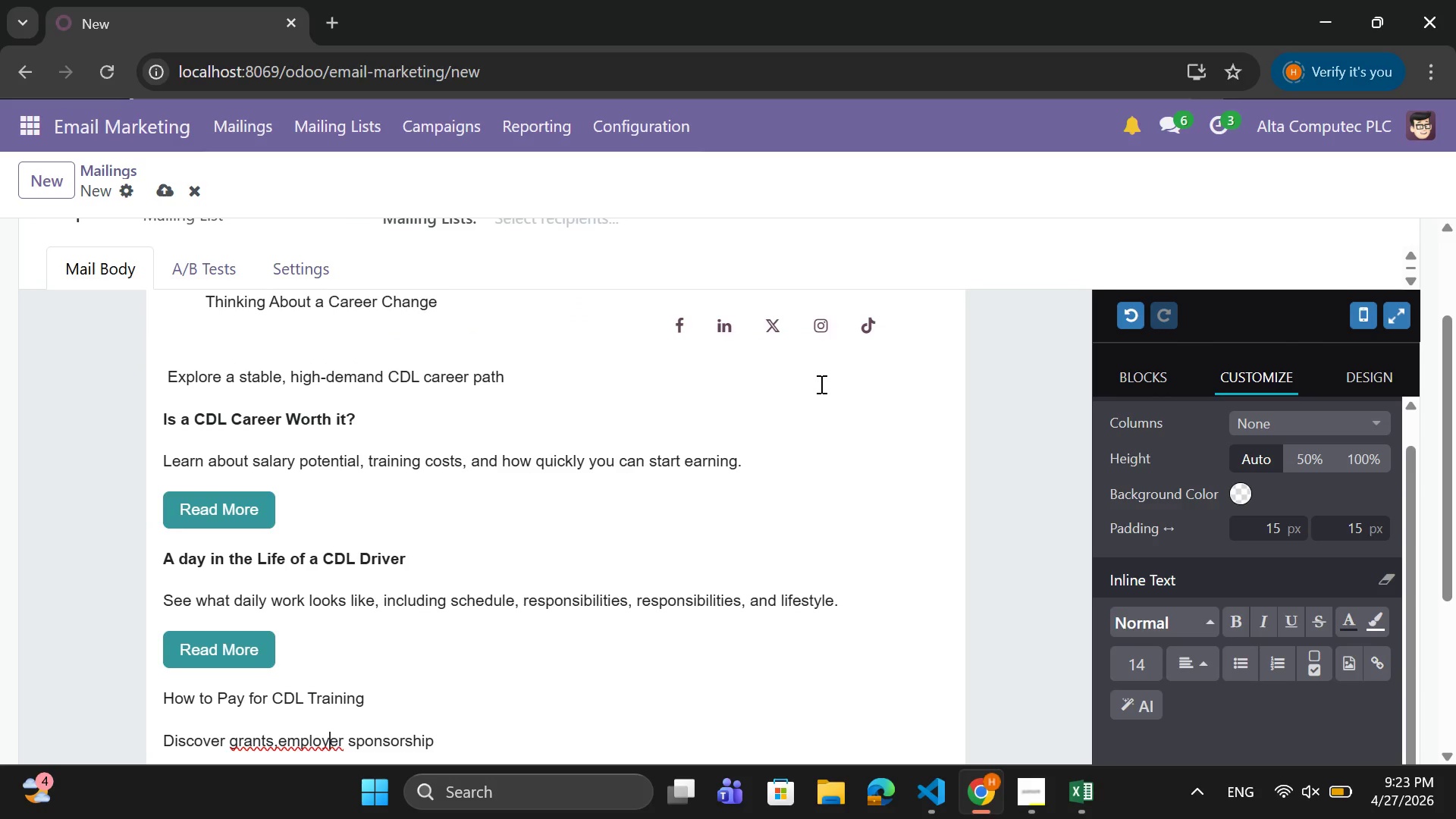 
key(ArrowLeft)
 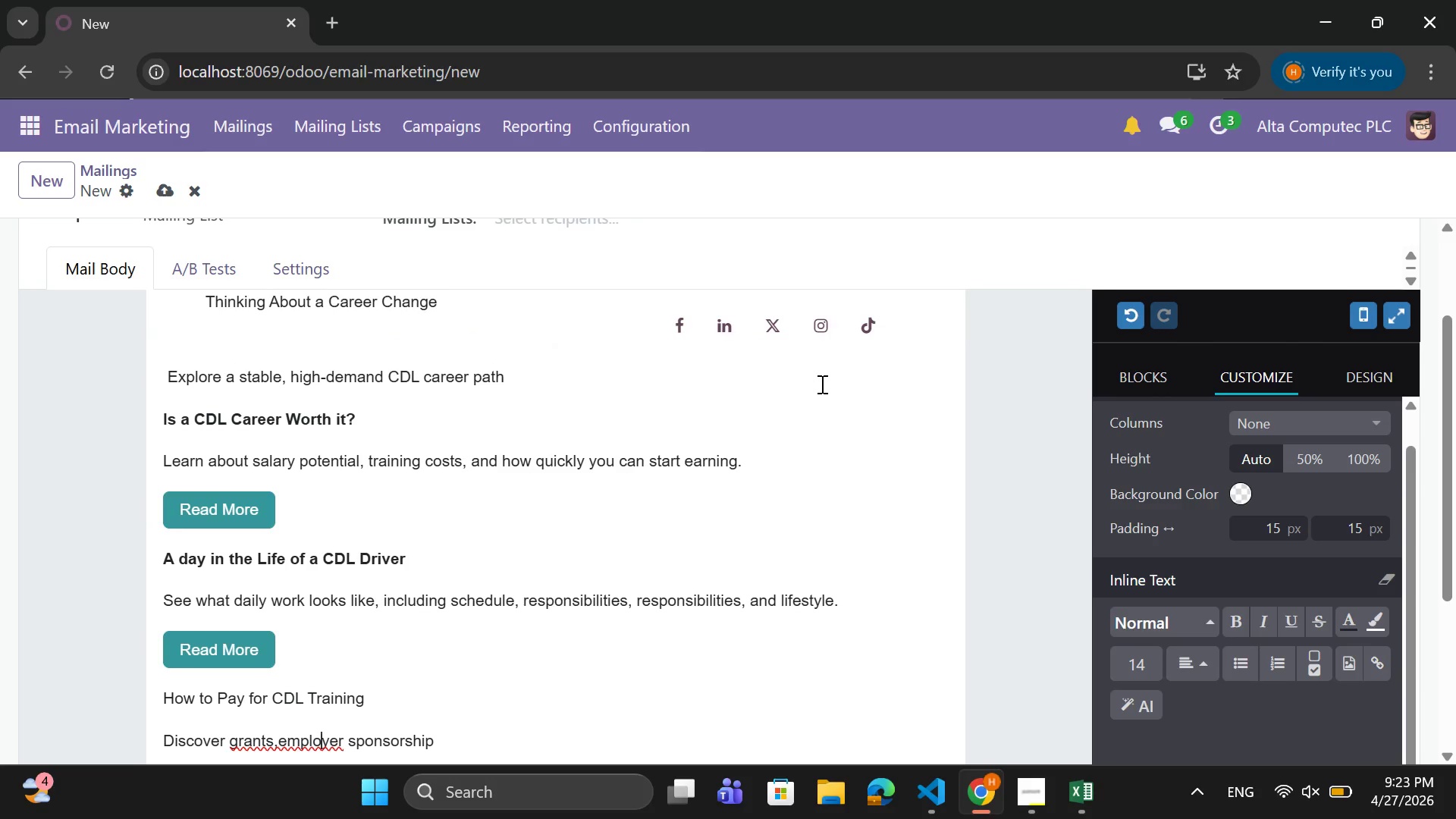 
key(ArrowLeft)
 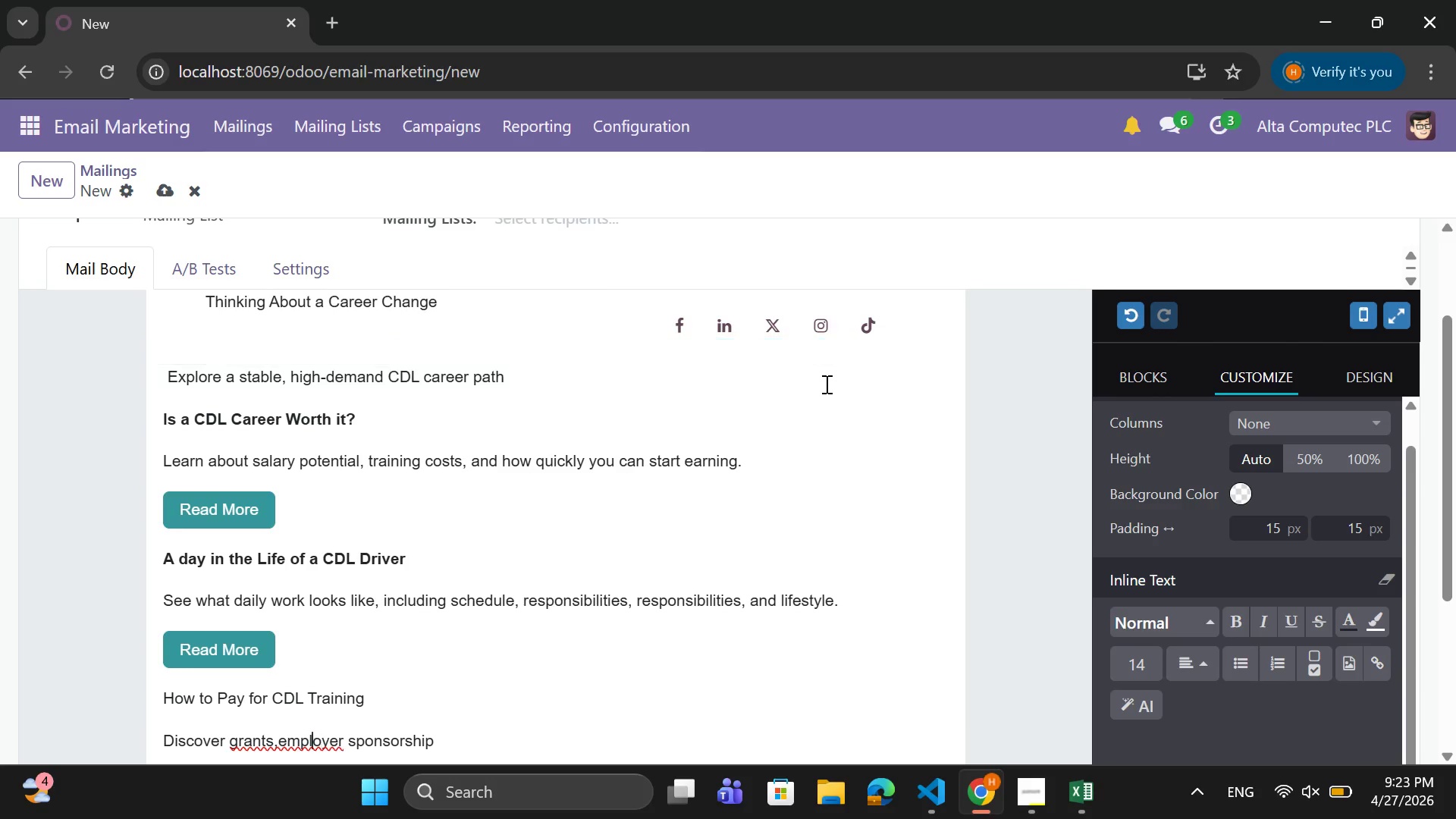 
key(ArrowLeft)
 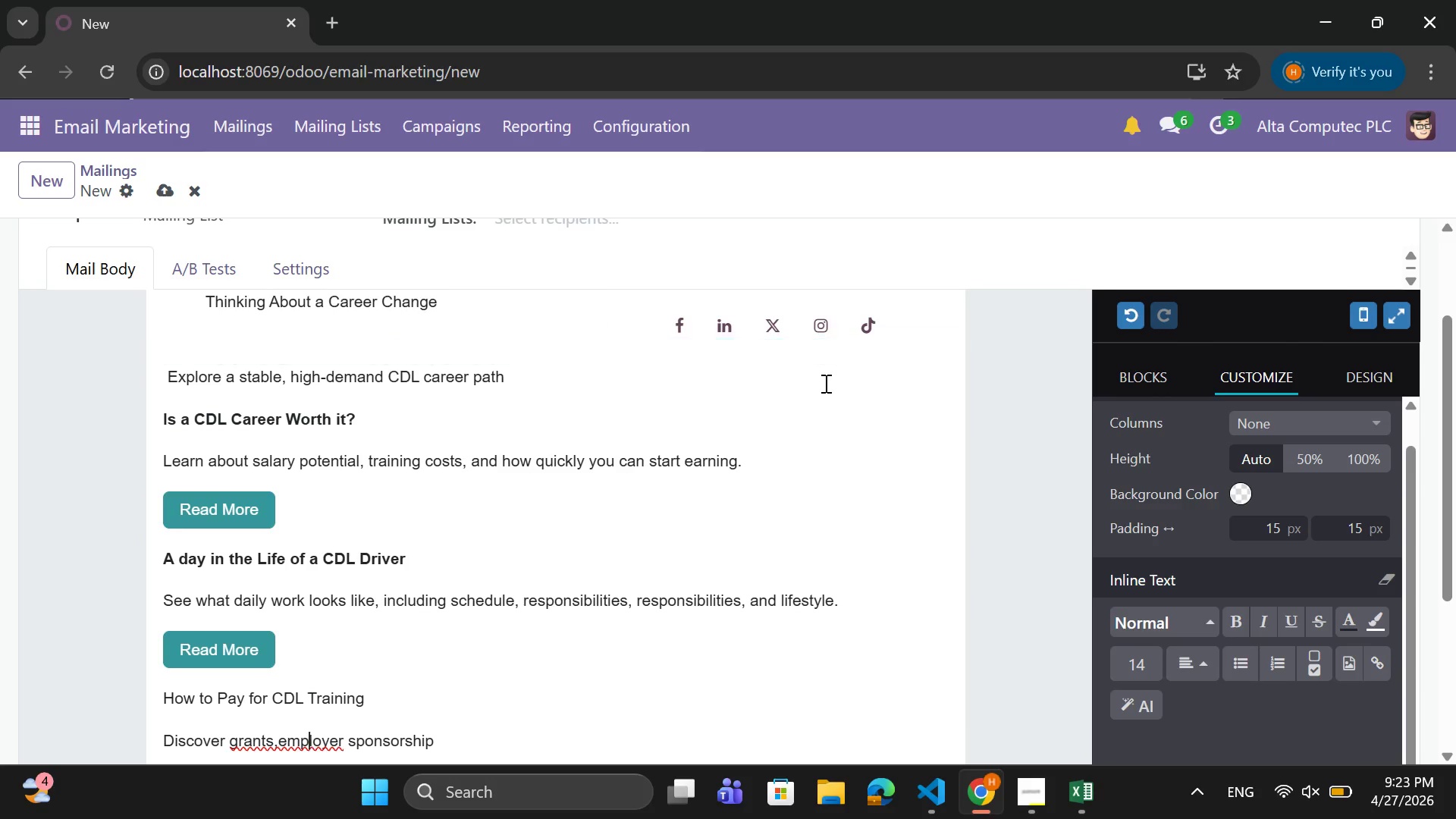 
key(ArrowLeft)
 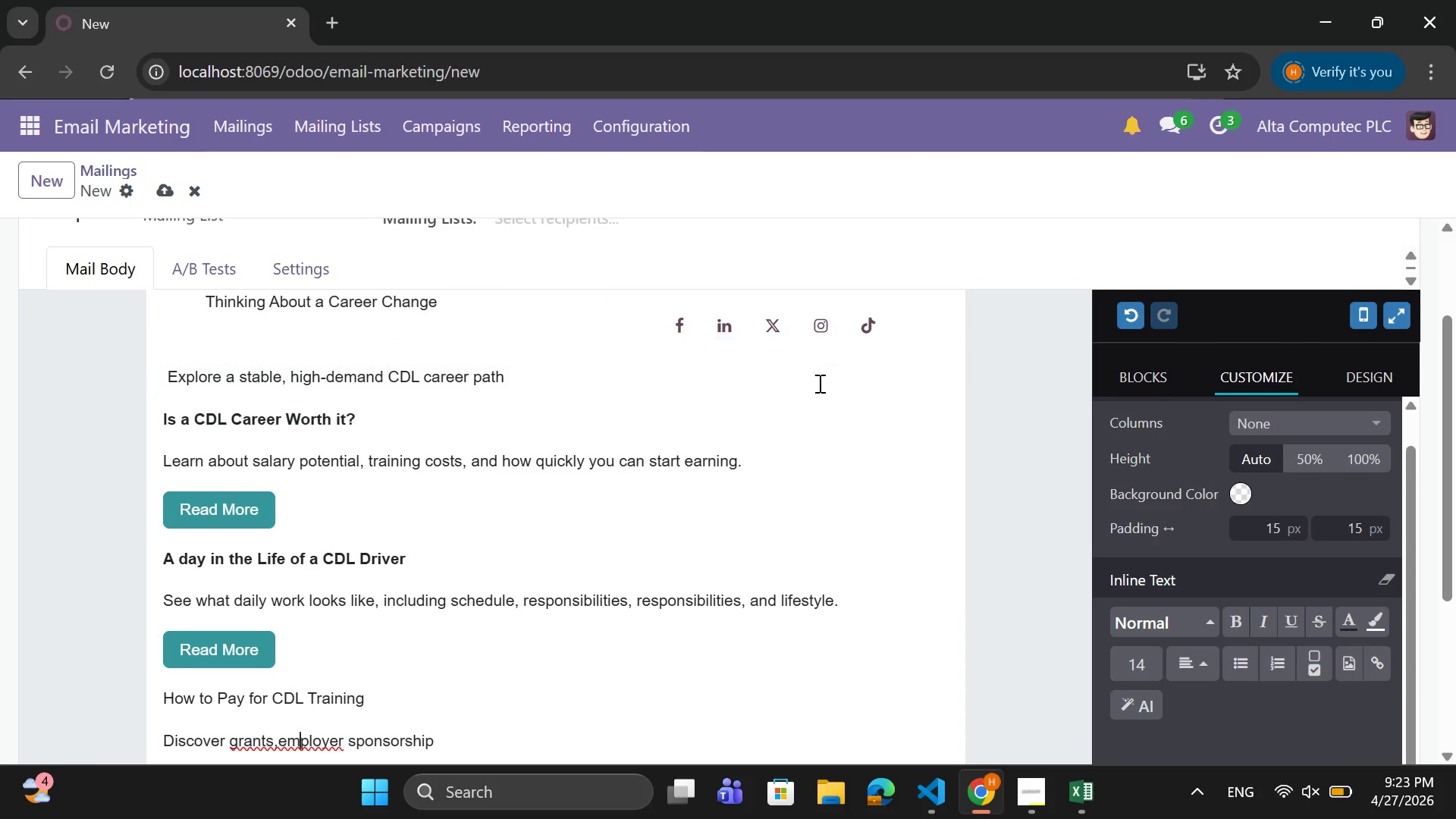 
key(ArrowLeft)
 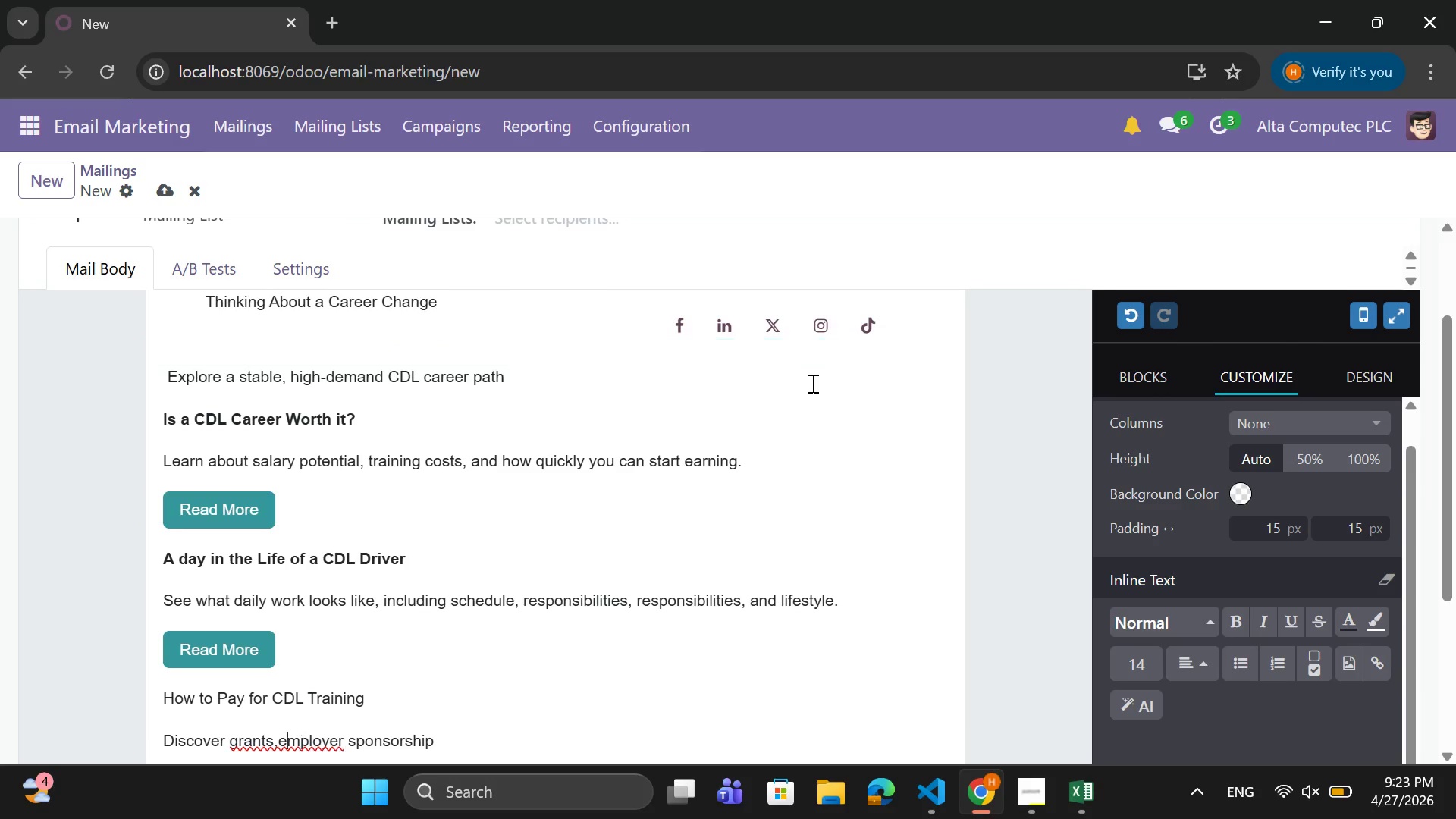 
key(ArrowLeft)
 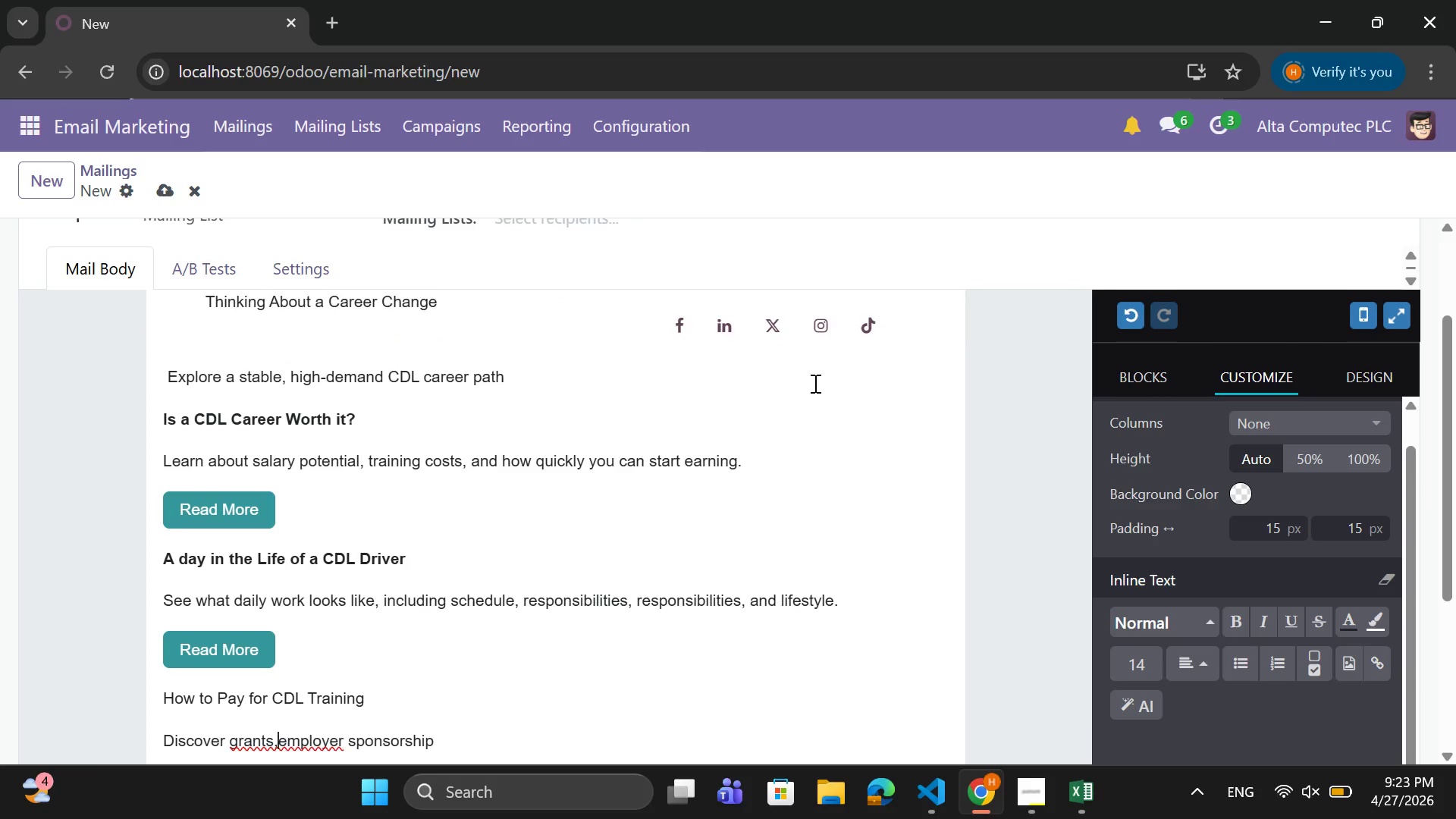 
key(ArrowLeft)
 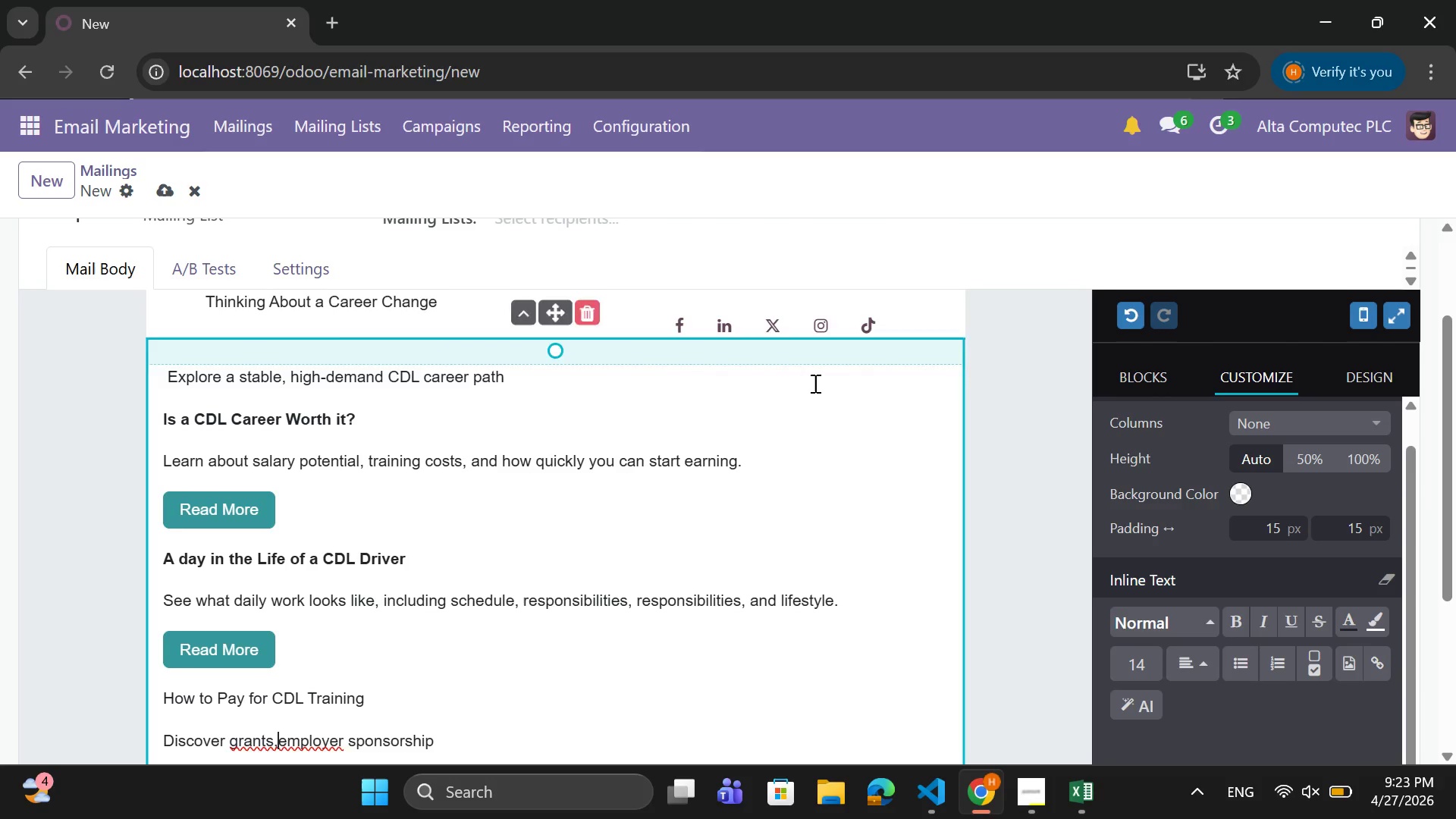 
key(Space)
 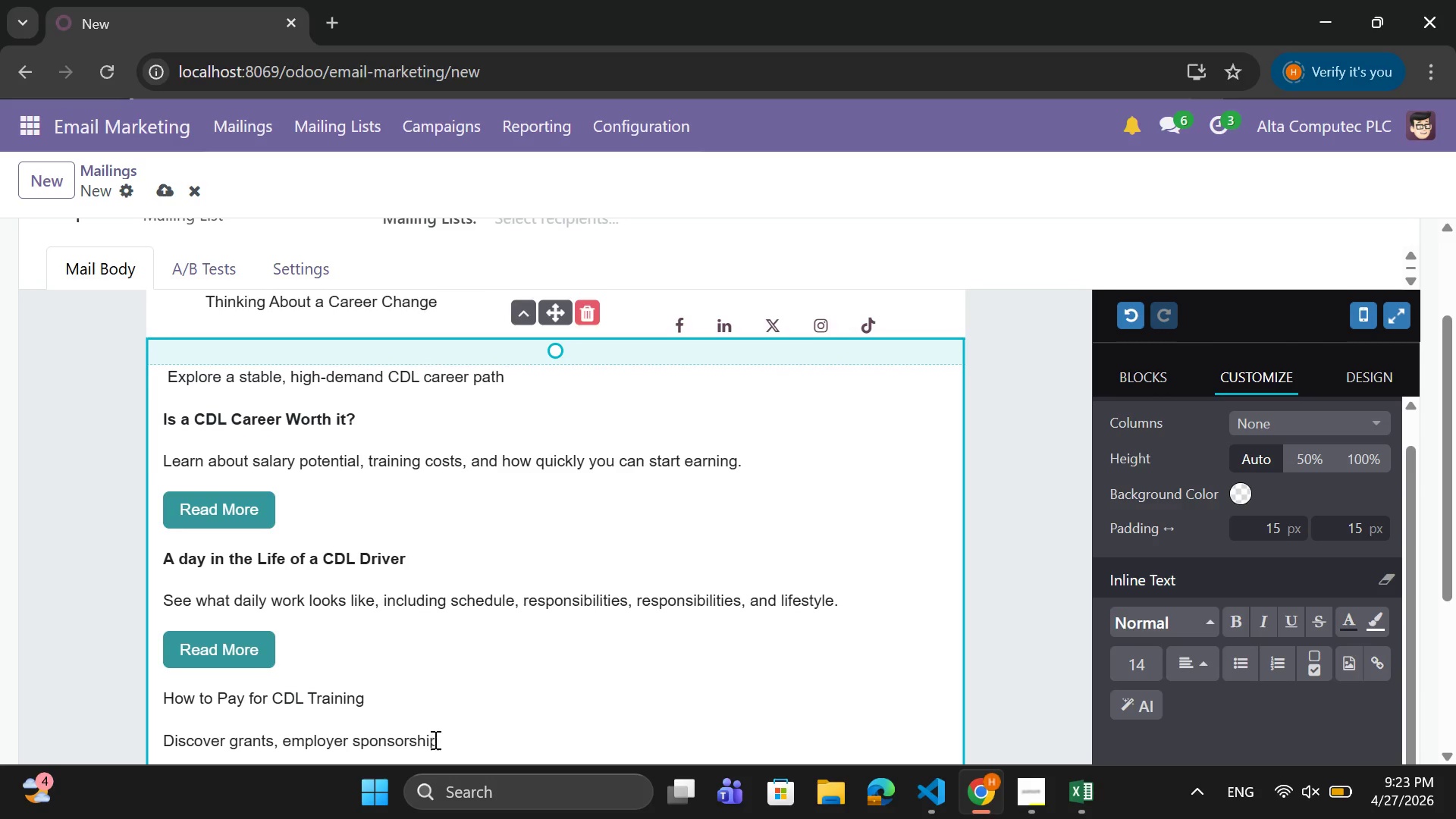 
key(Space)
 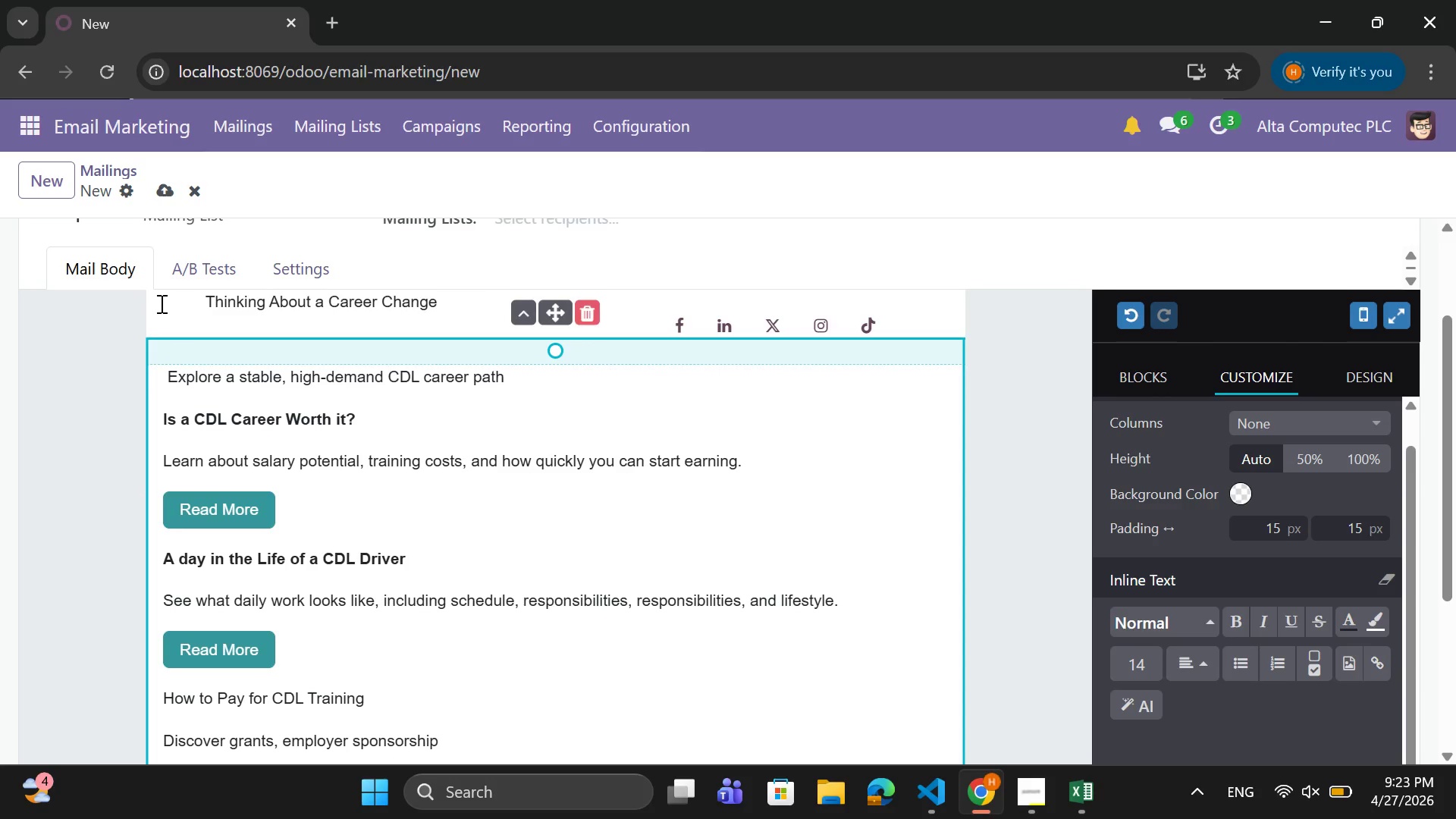 
key(Backspace)
type(s )
key(Backspace)
type(, and flec)
key(Backspace)
type(xible payj)
key(Backspace)
type(ment options)
 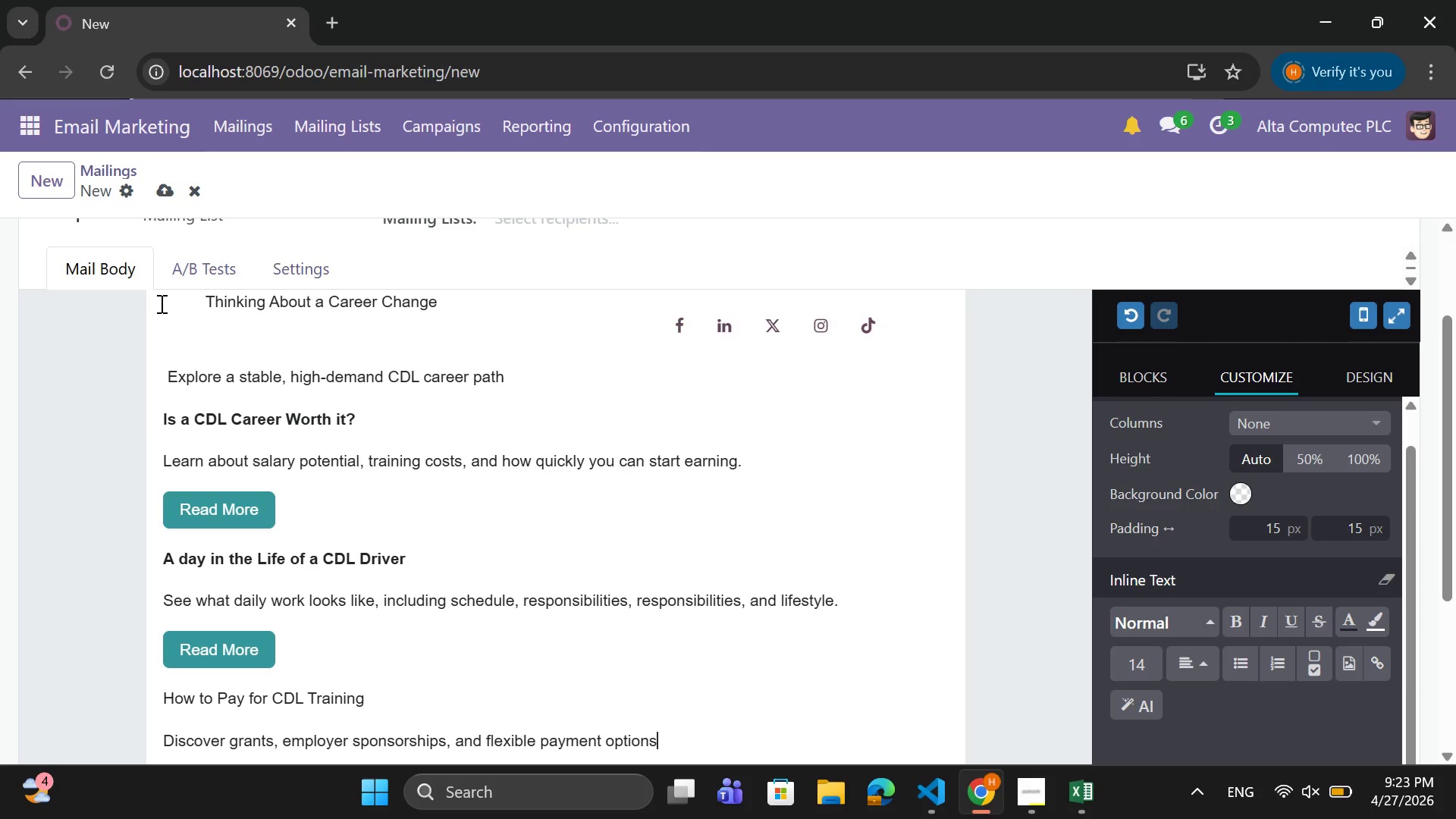 
key(Enter)
 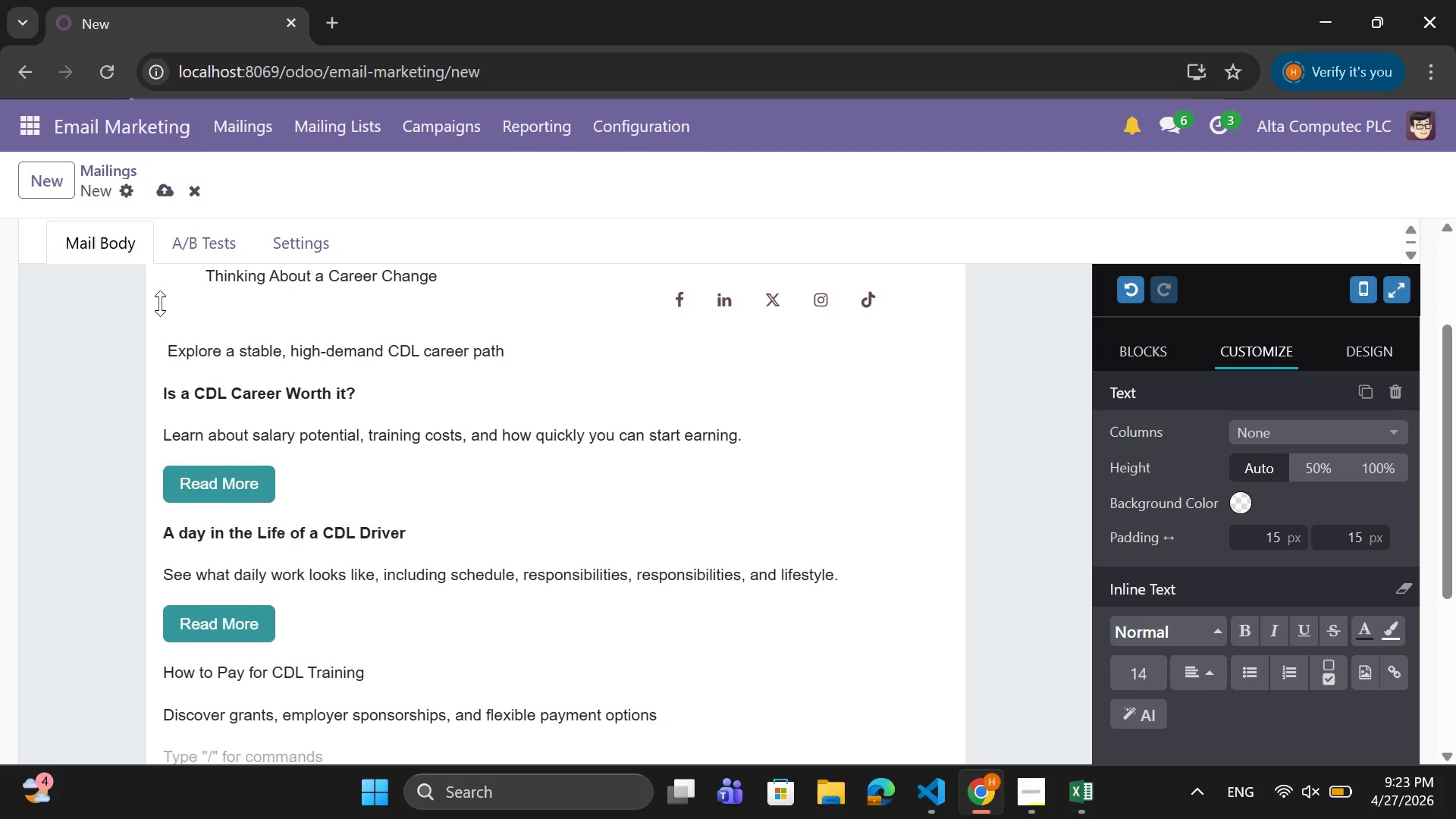 
key(Backspace)
 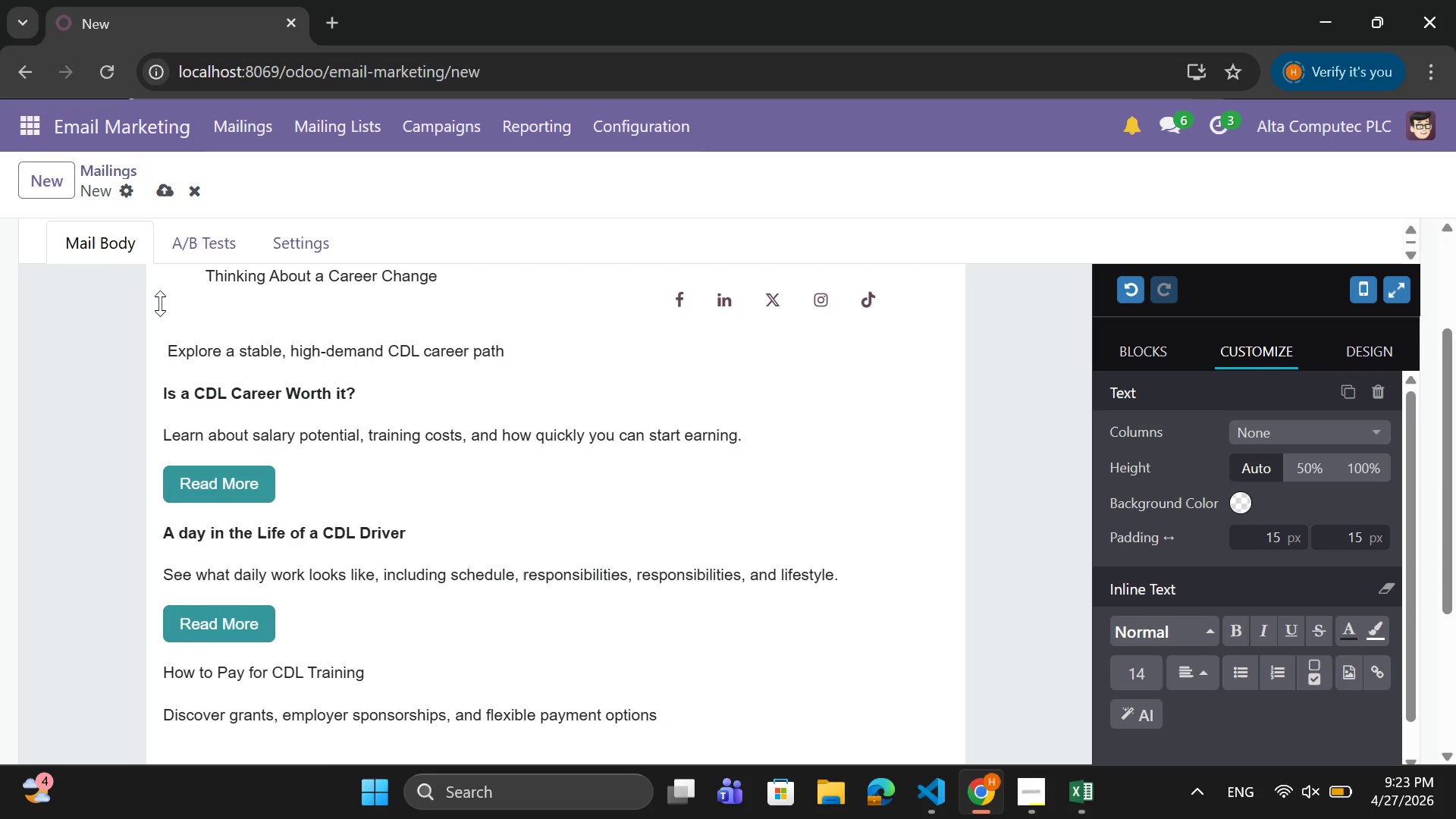 
key(Period)
 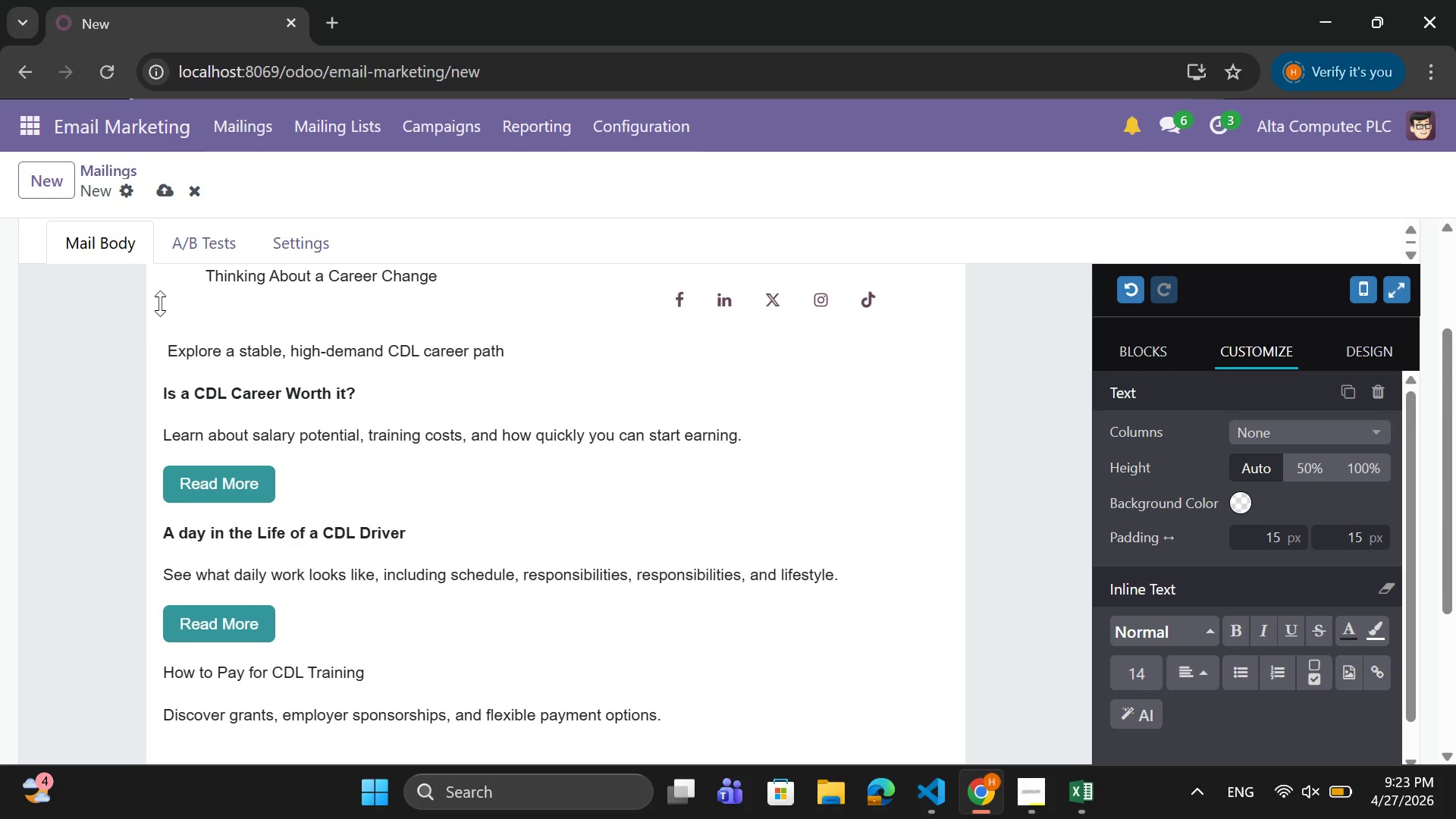 
key(Enter)
 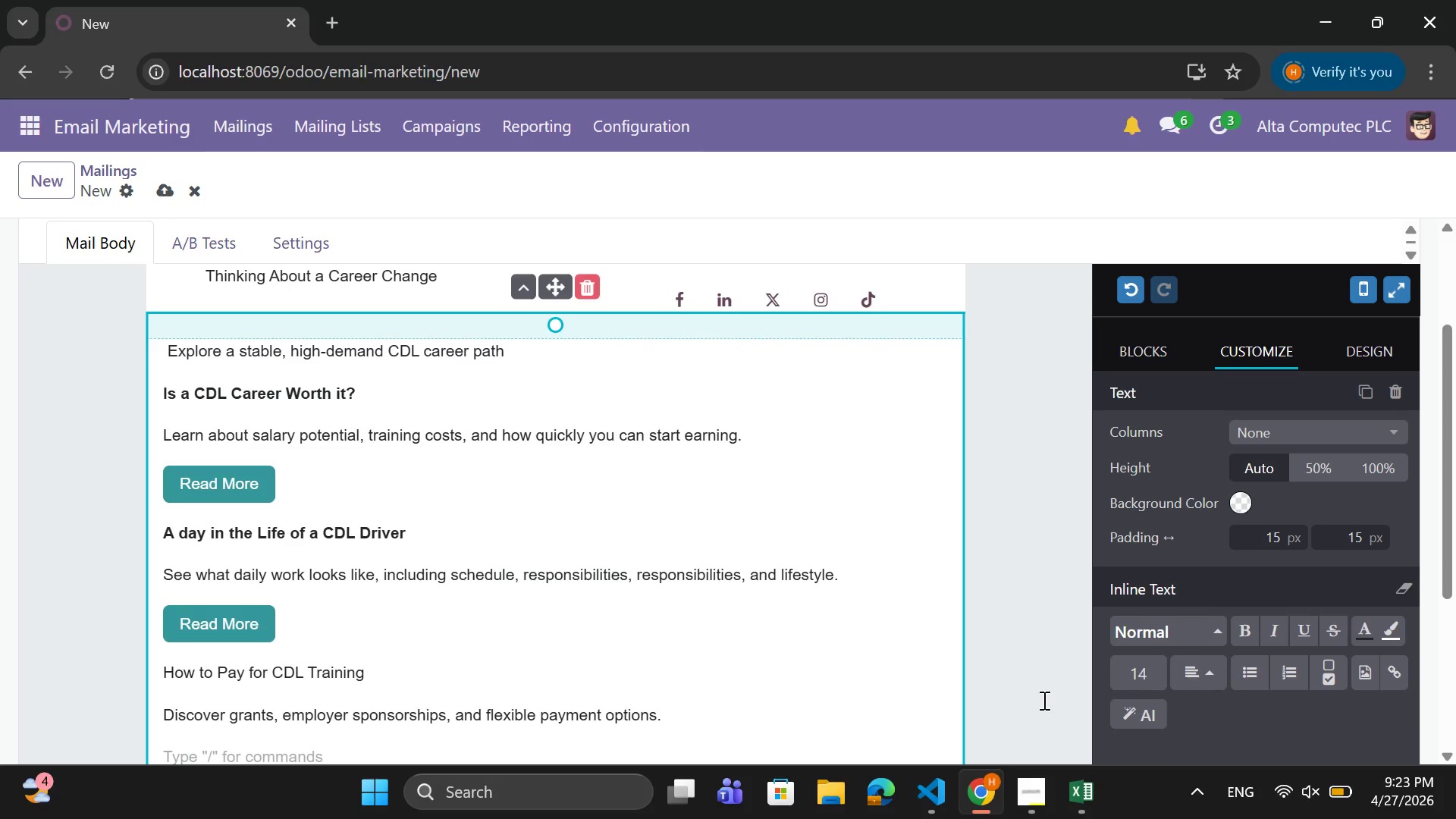 
left_click_drag(start_coordinate=[371, 665], to_coordinate=[162, 665])
 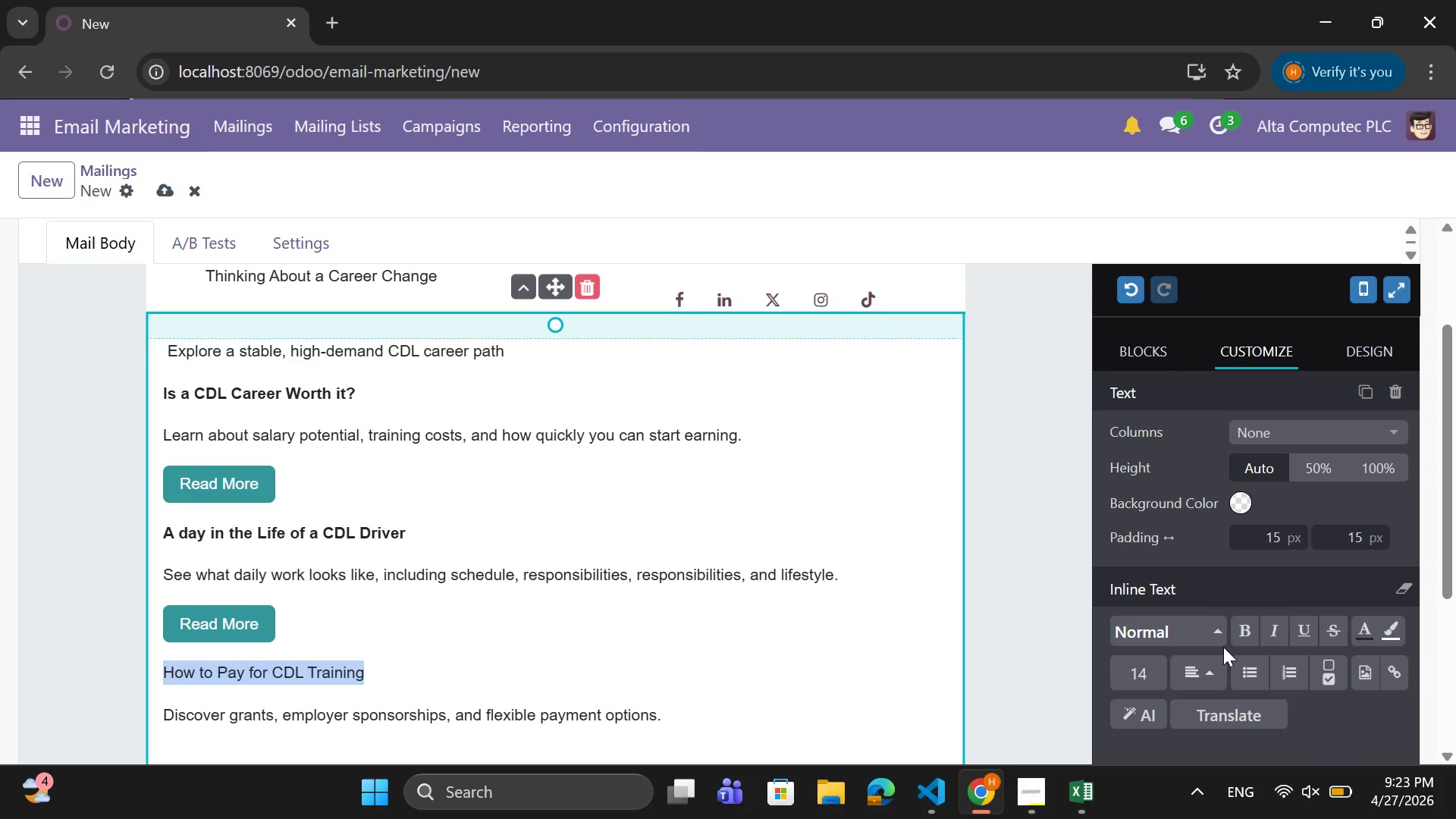 
left_click([1248, 632])
 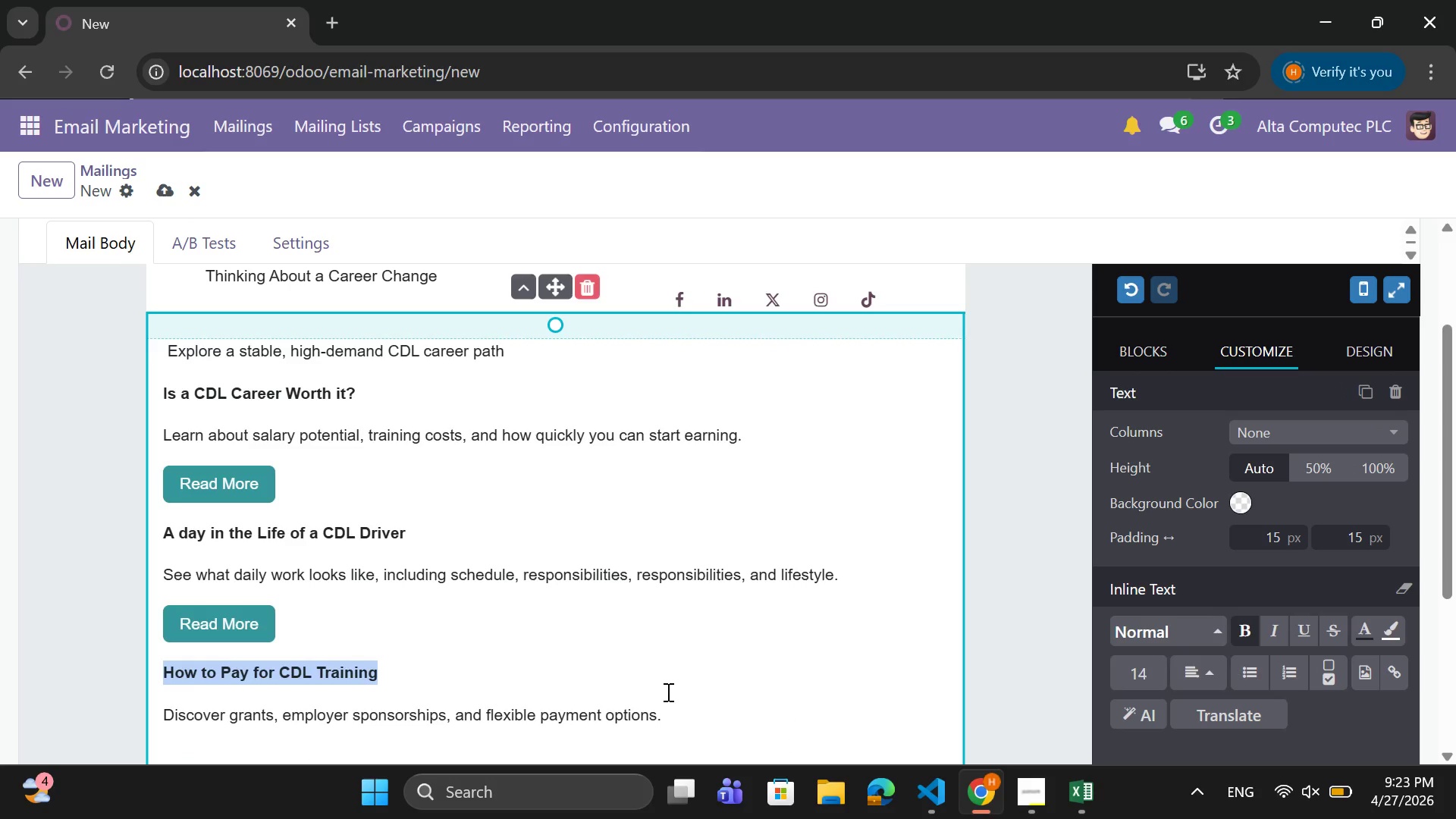 
left_click_drag(start_coordinate=[666, 722], to_coordinate=[664, 716])
 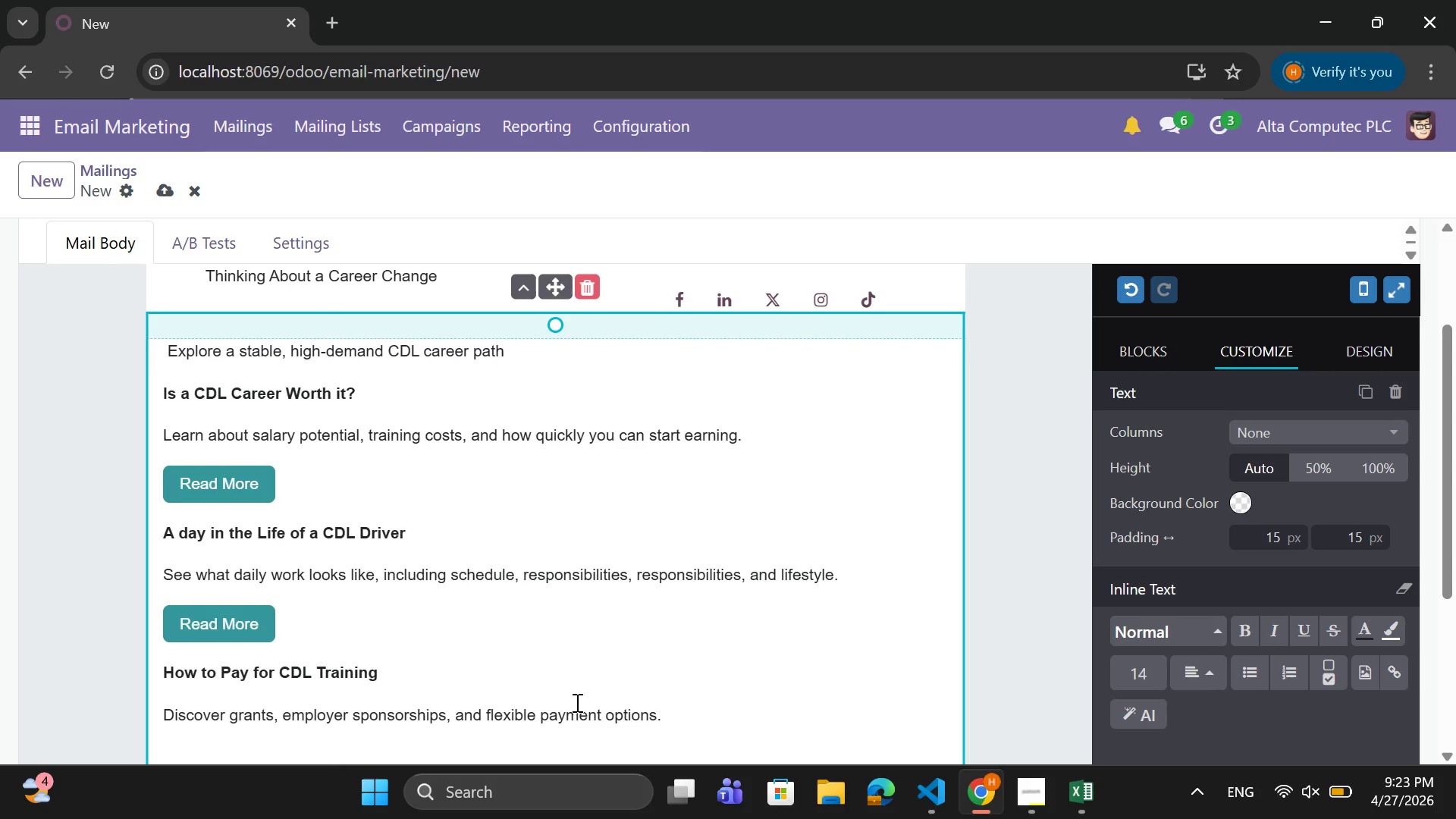 
key(Enter)
 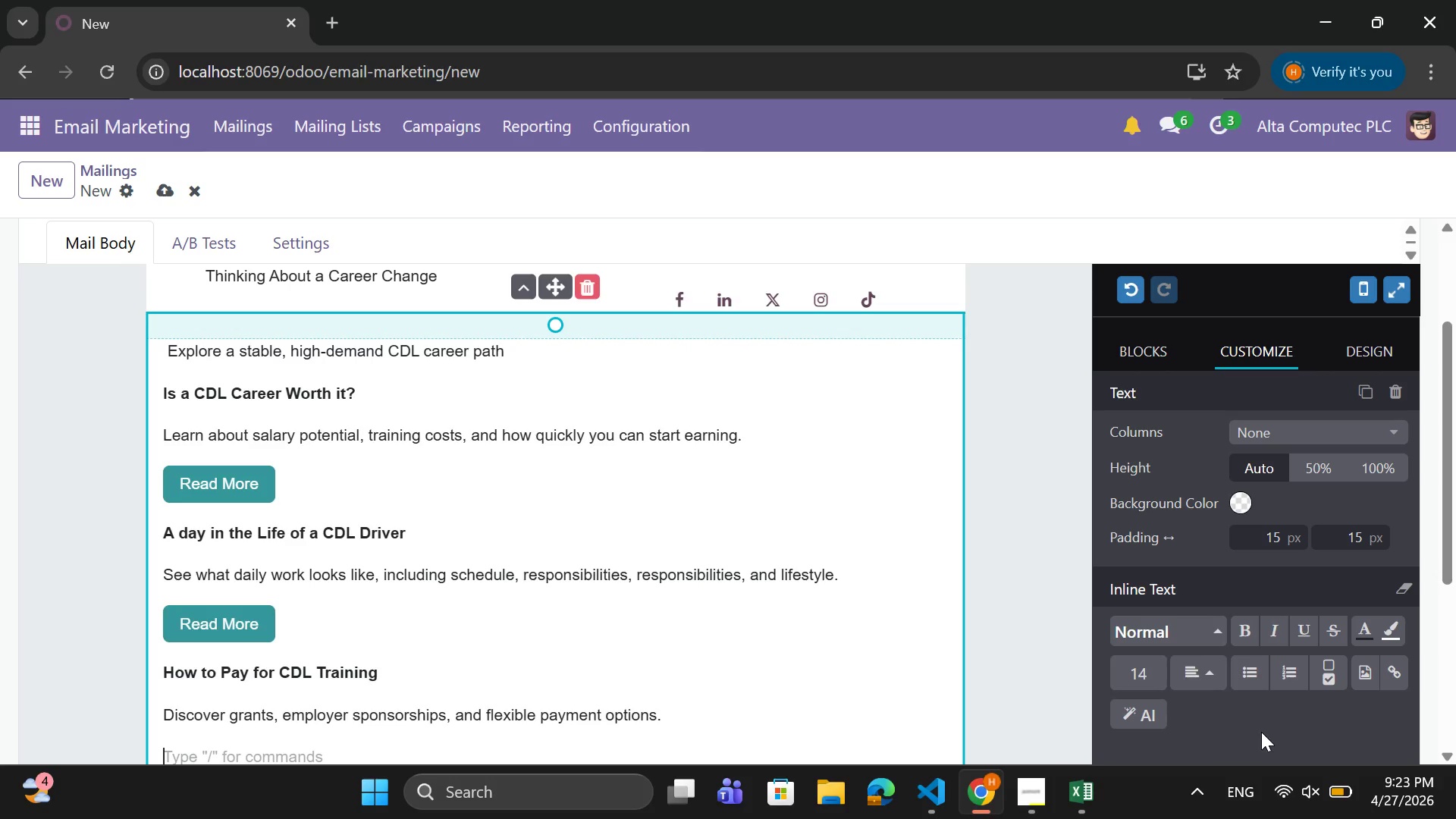 
mouse_move([1379, 678])
 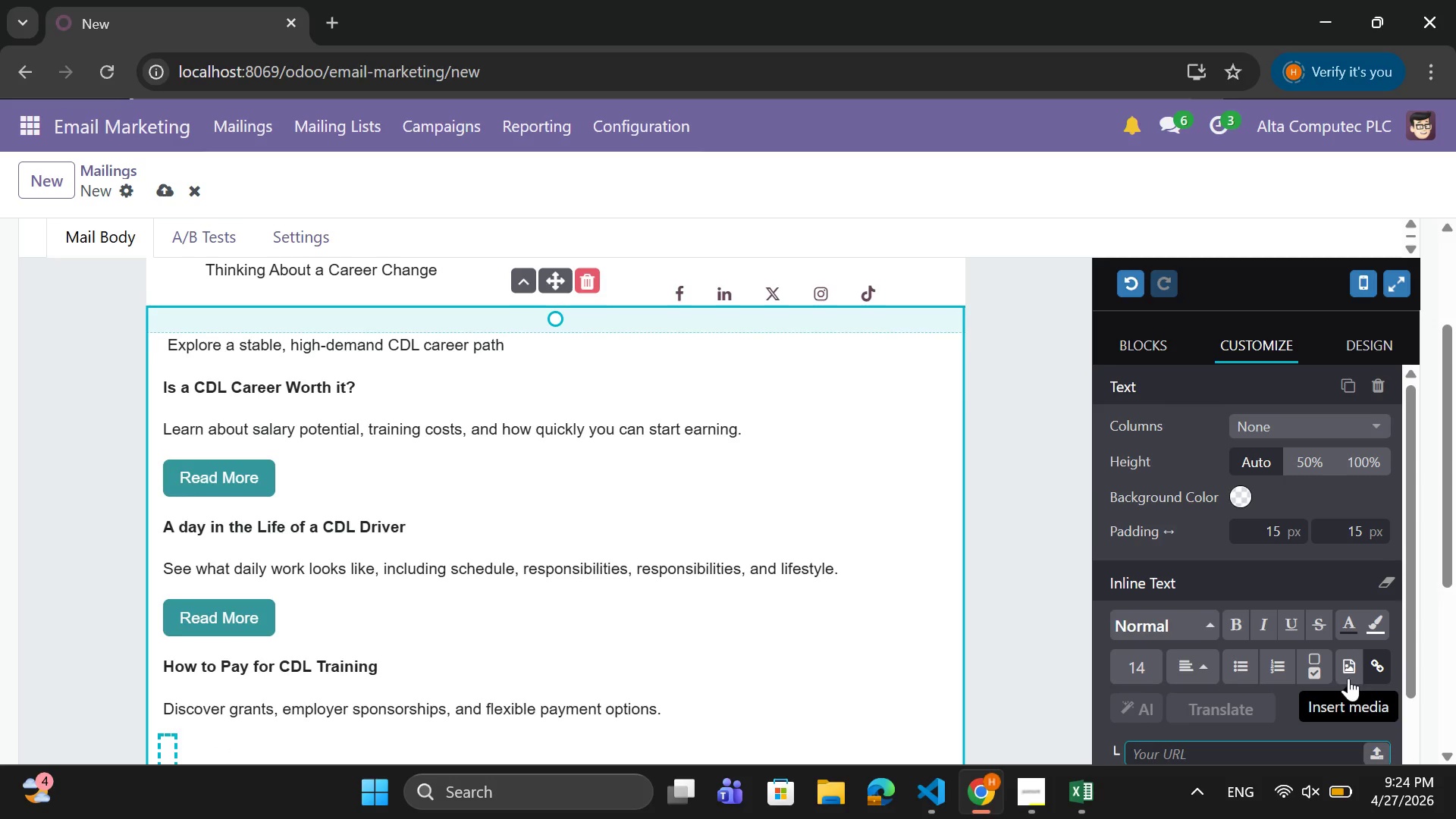 
scroll: coordinate [1348, 679], scroll_direction: down, amount: 1.0
 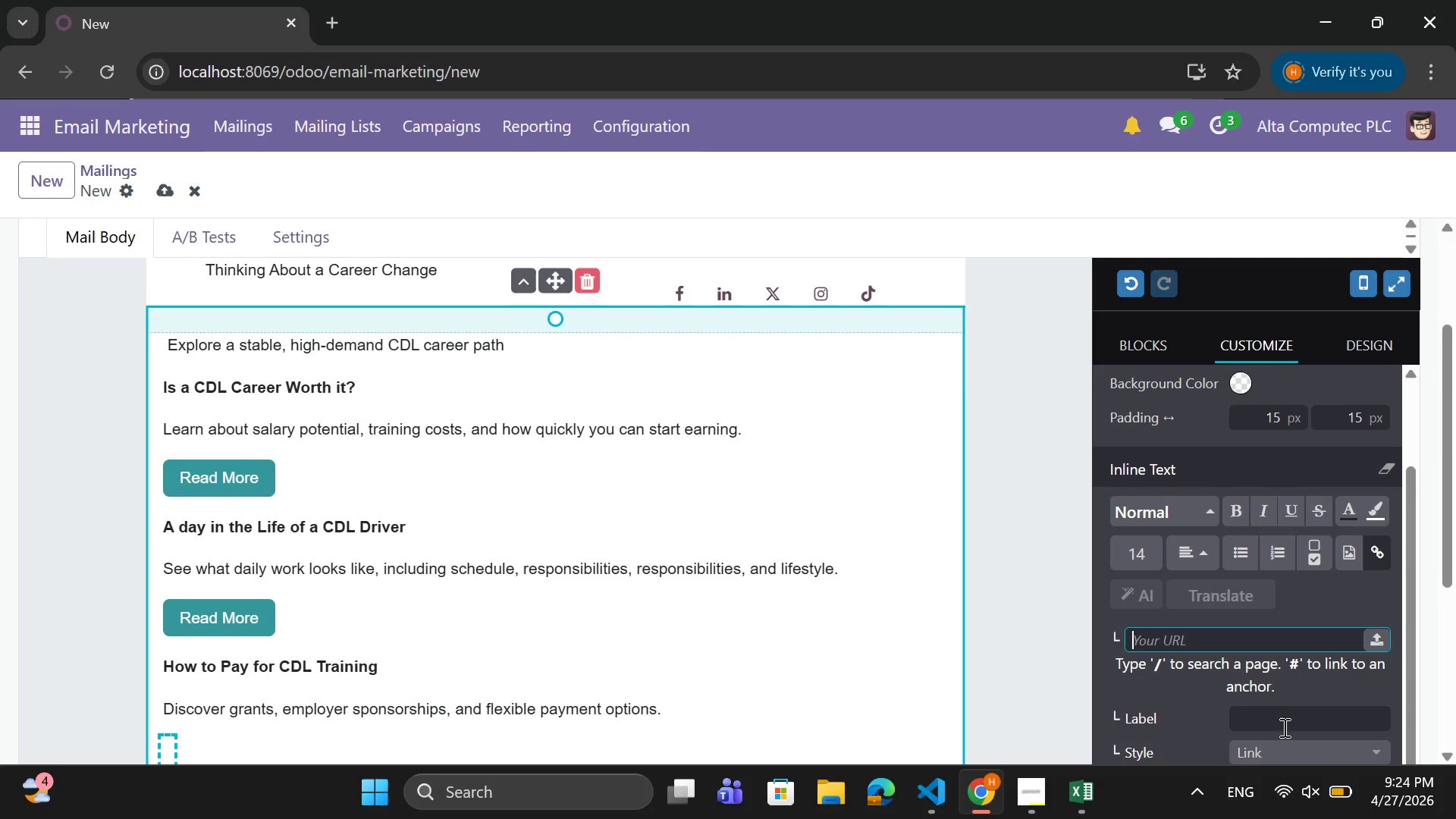 
left_click([1282, 718])
 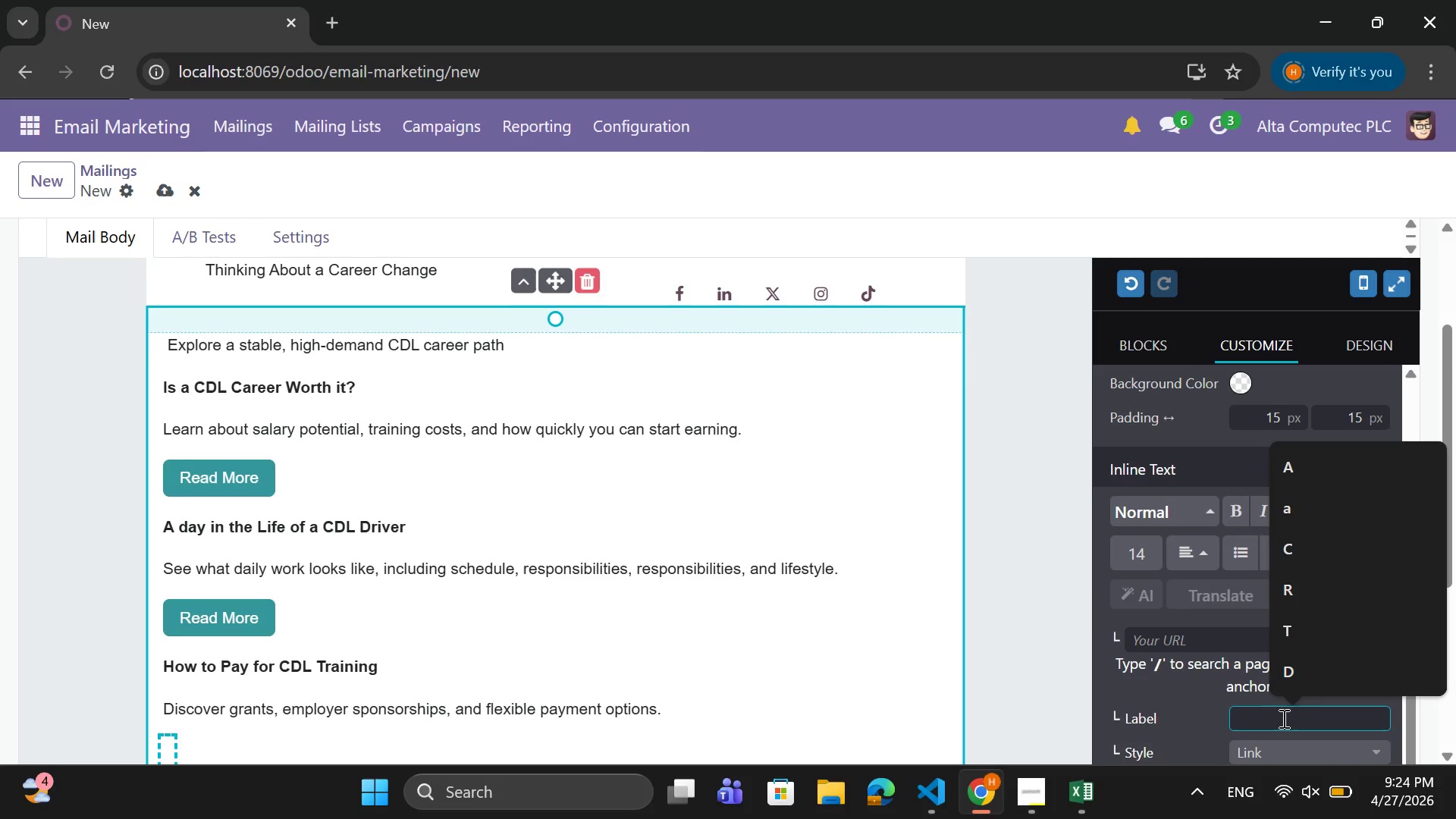 
type(Read More)
 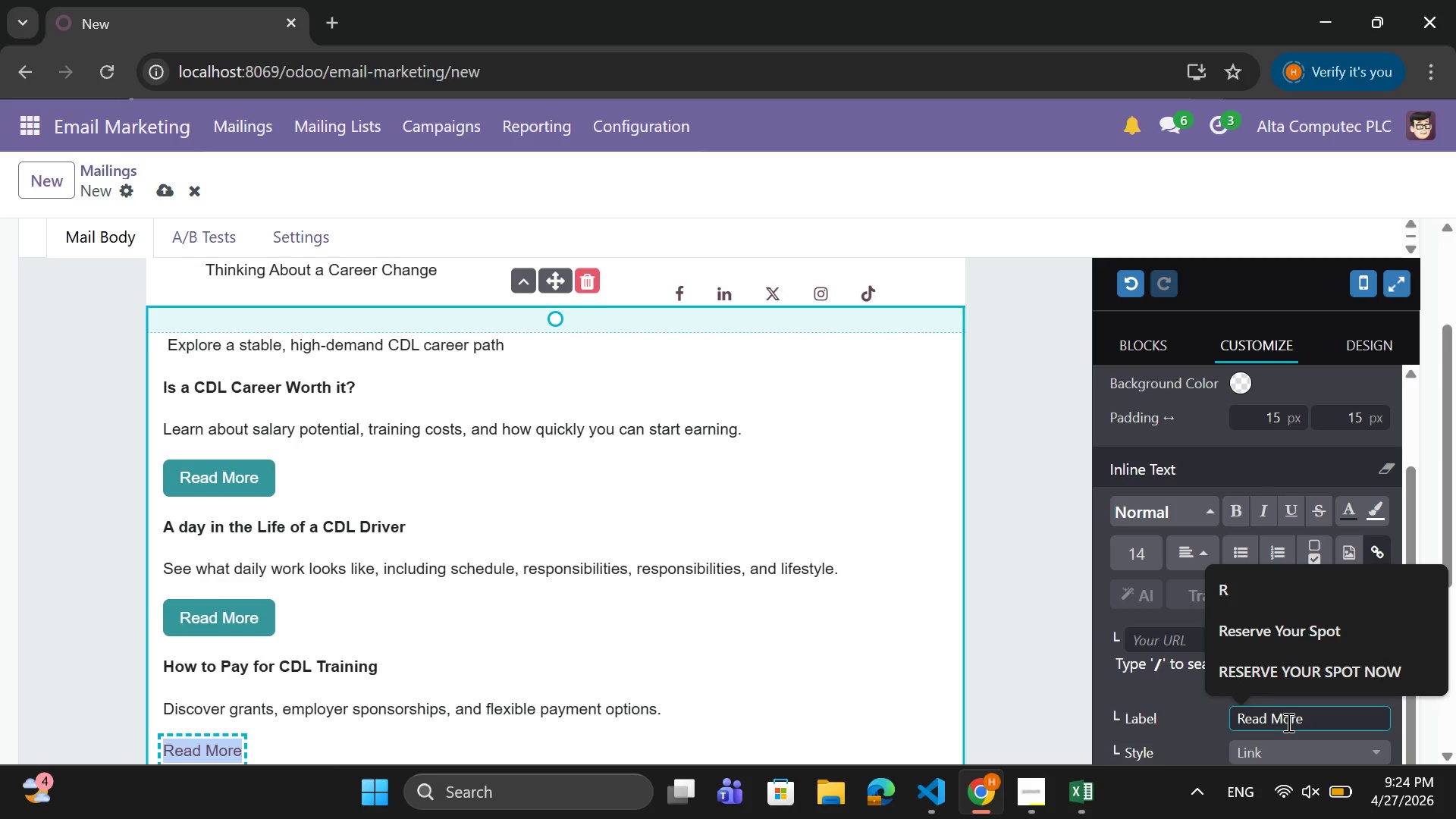 
wait(13.03)
 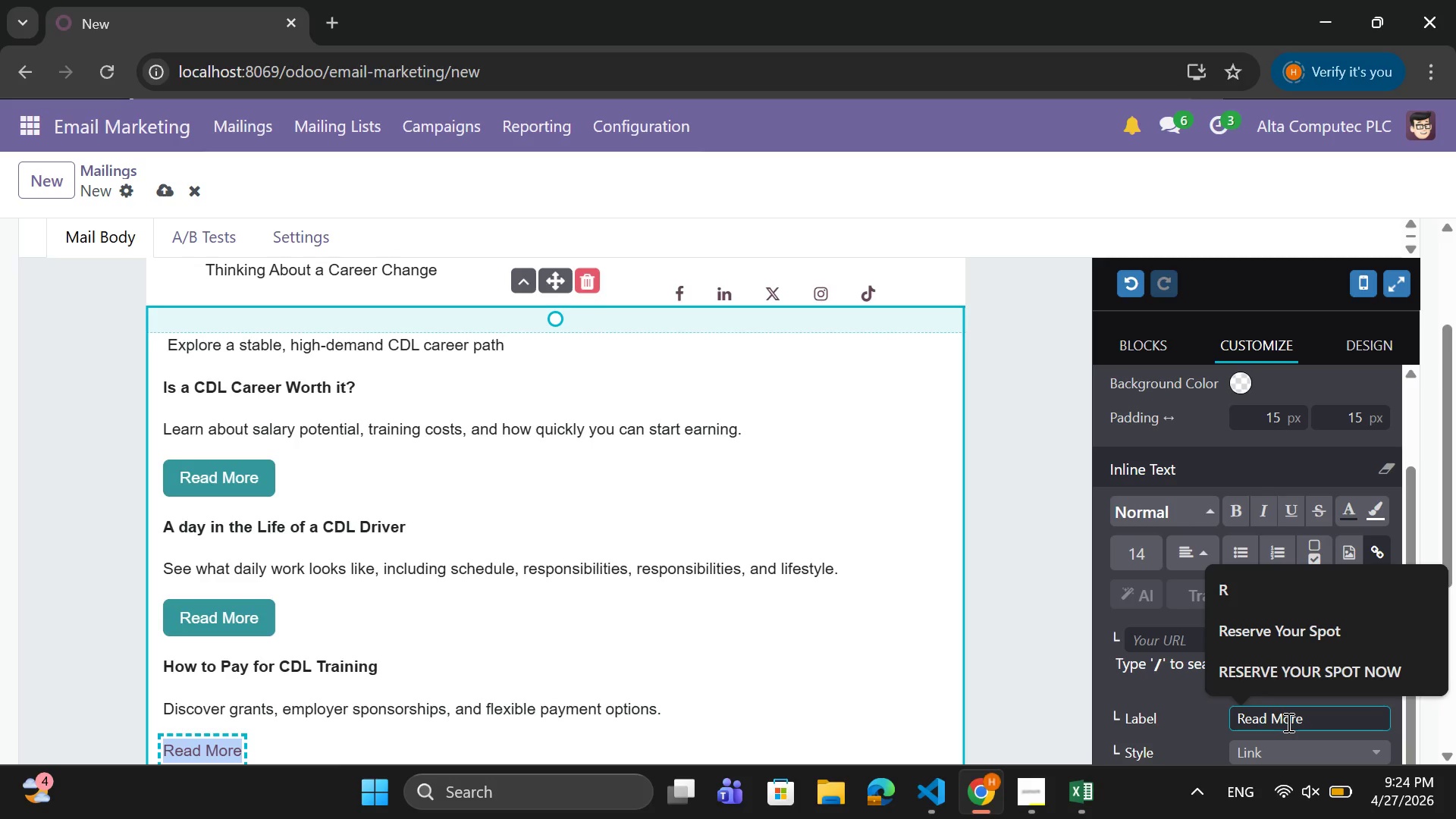 
scroll: coordinate [1208, 707], scroll_direction: down, amount: 3.0
 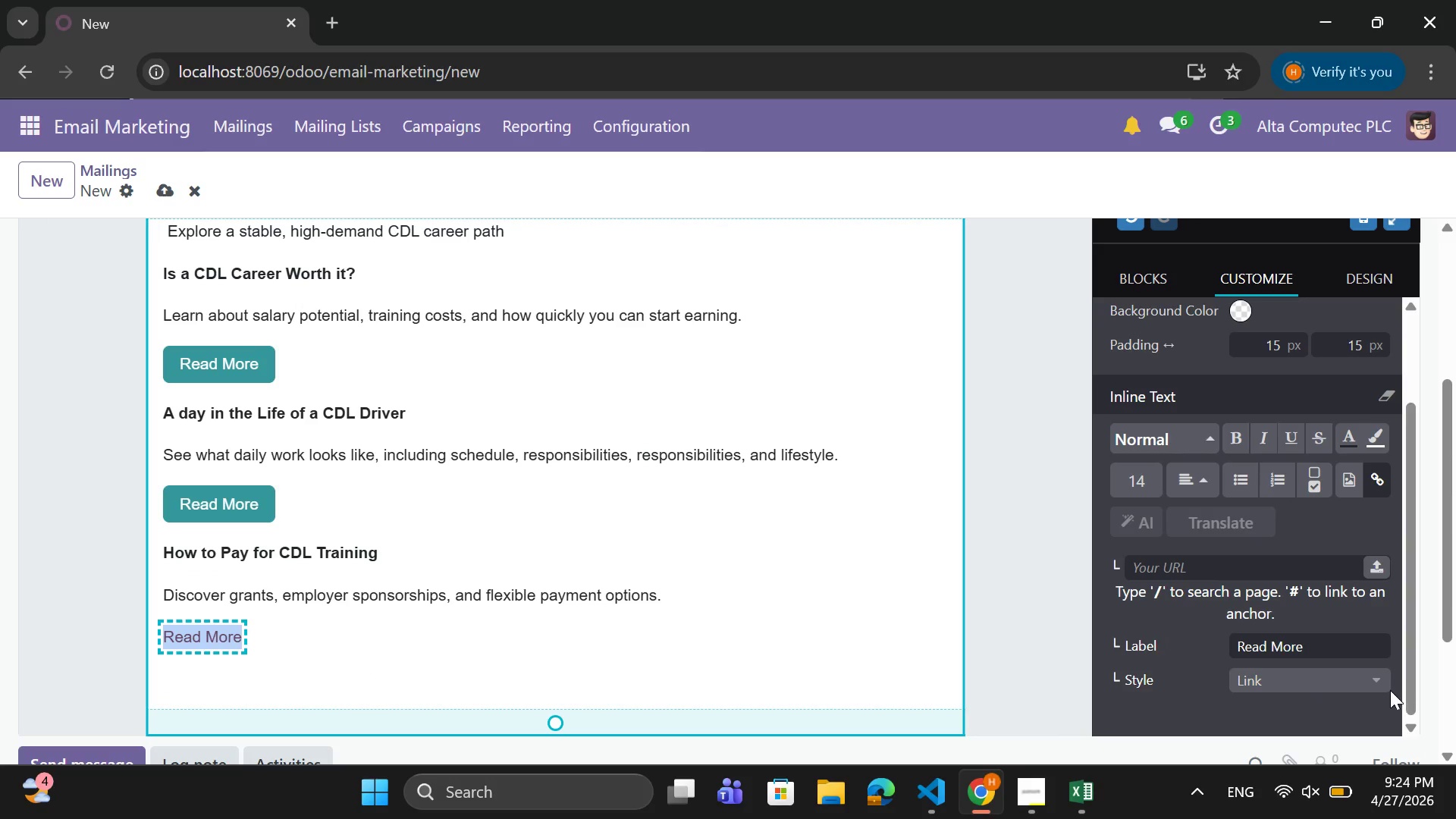 
left_click([1360, 676])
 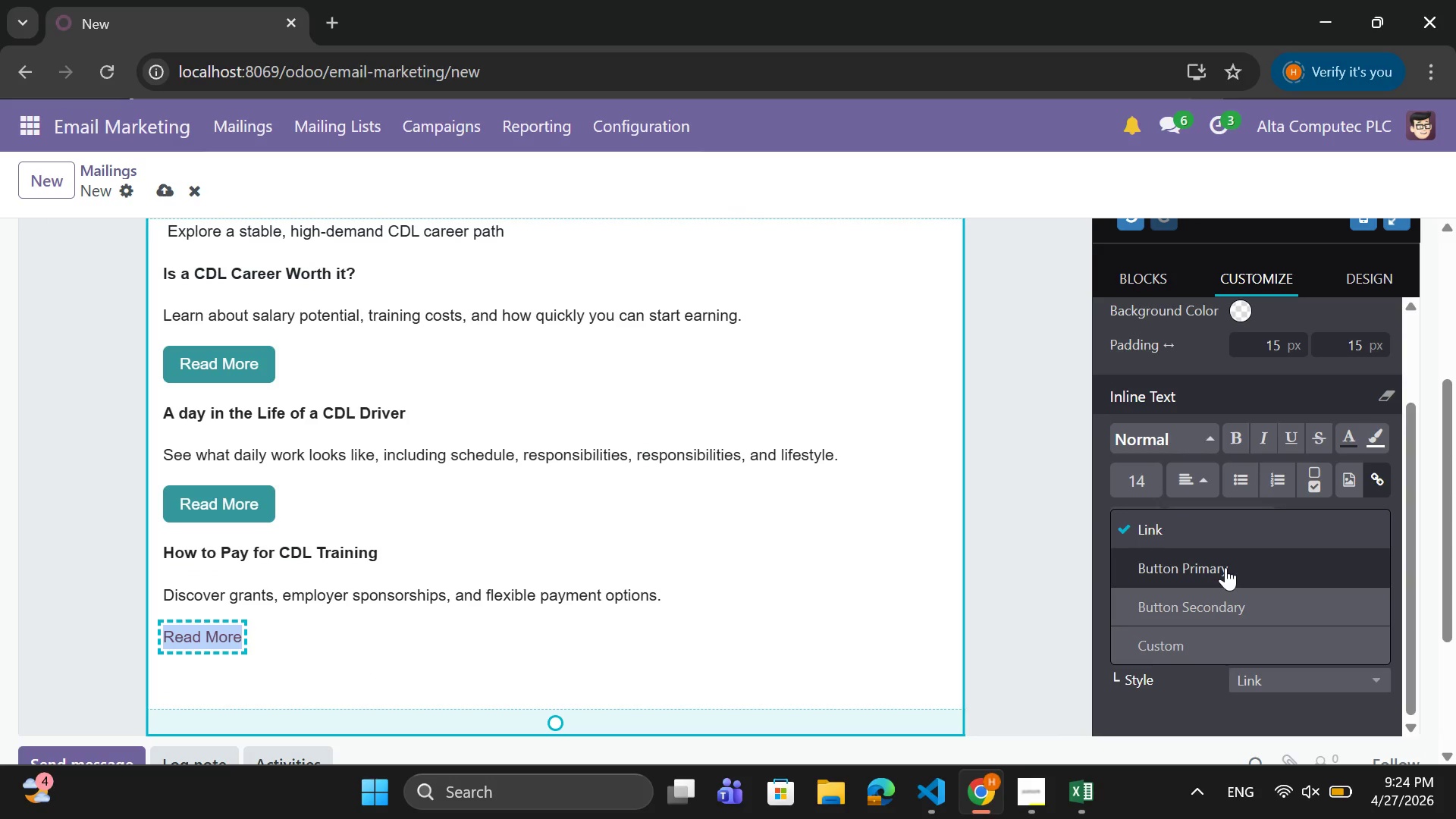 
left_click([1225, 567])
 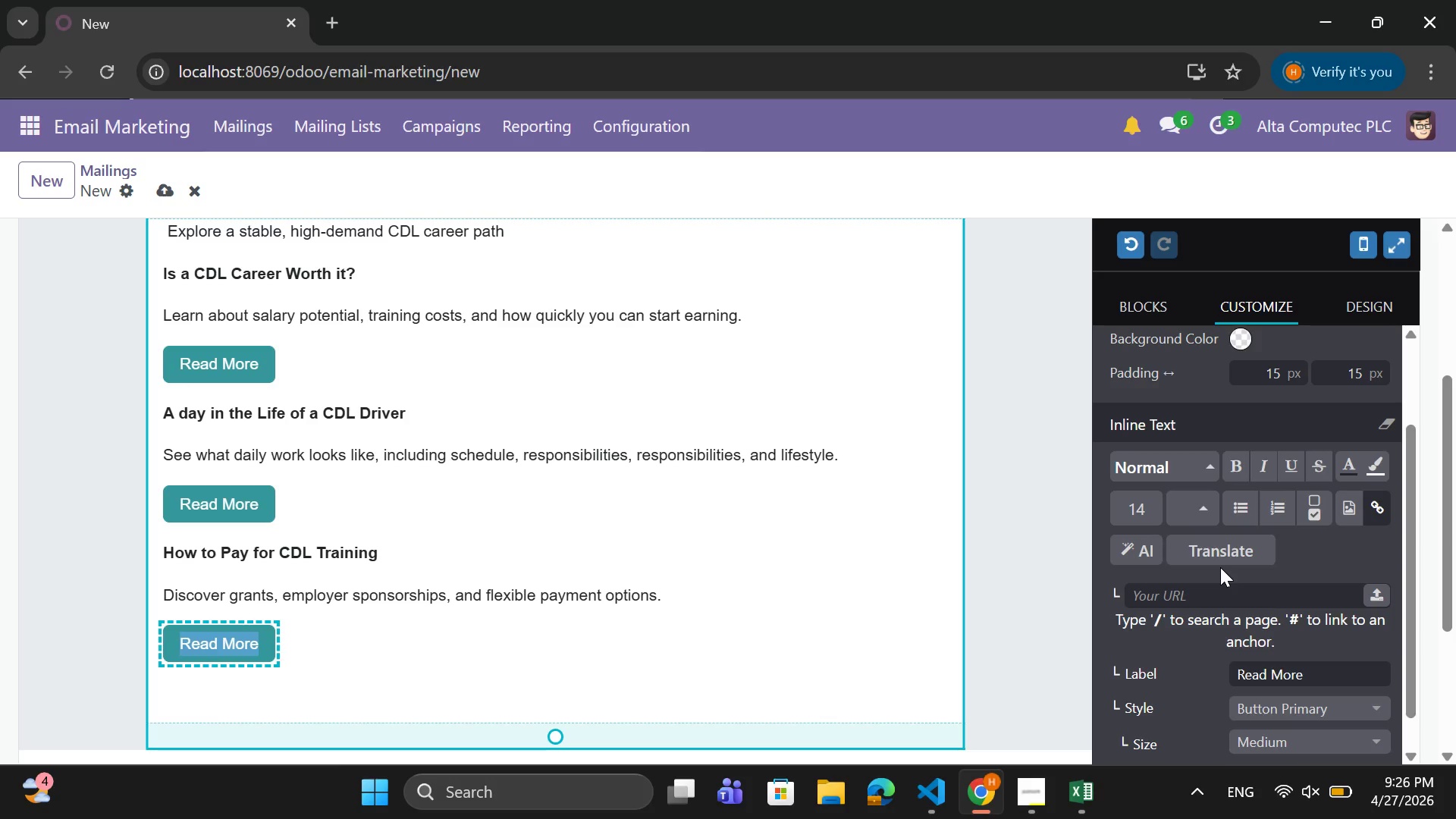 
wait(126.41)
 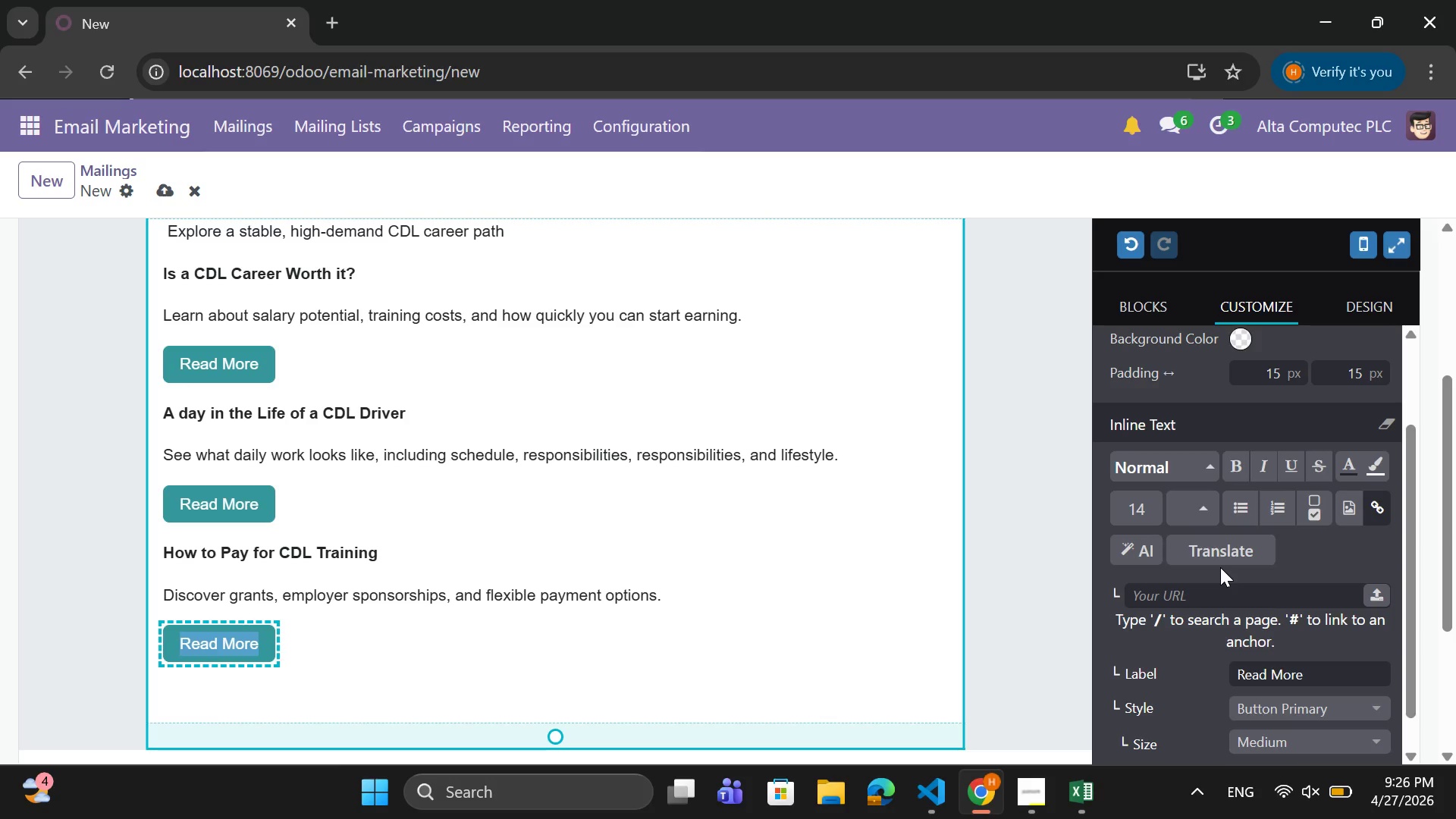 
key(Backspace)
 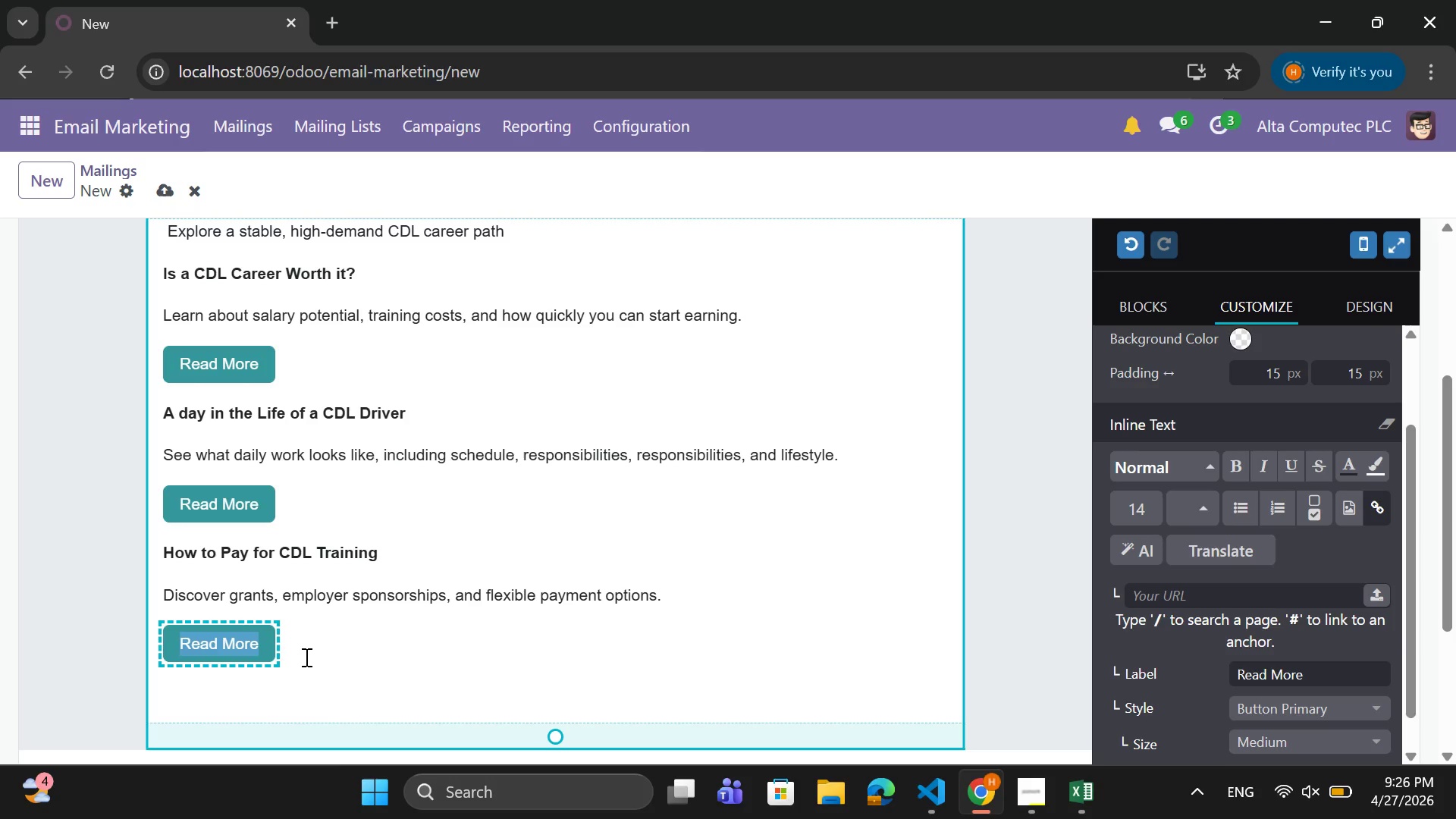 
key(Backspace)
 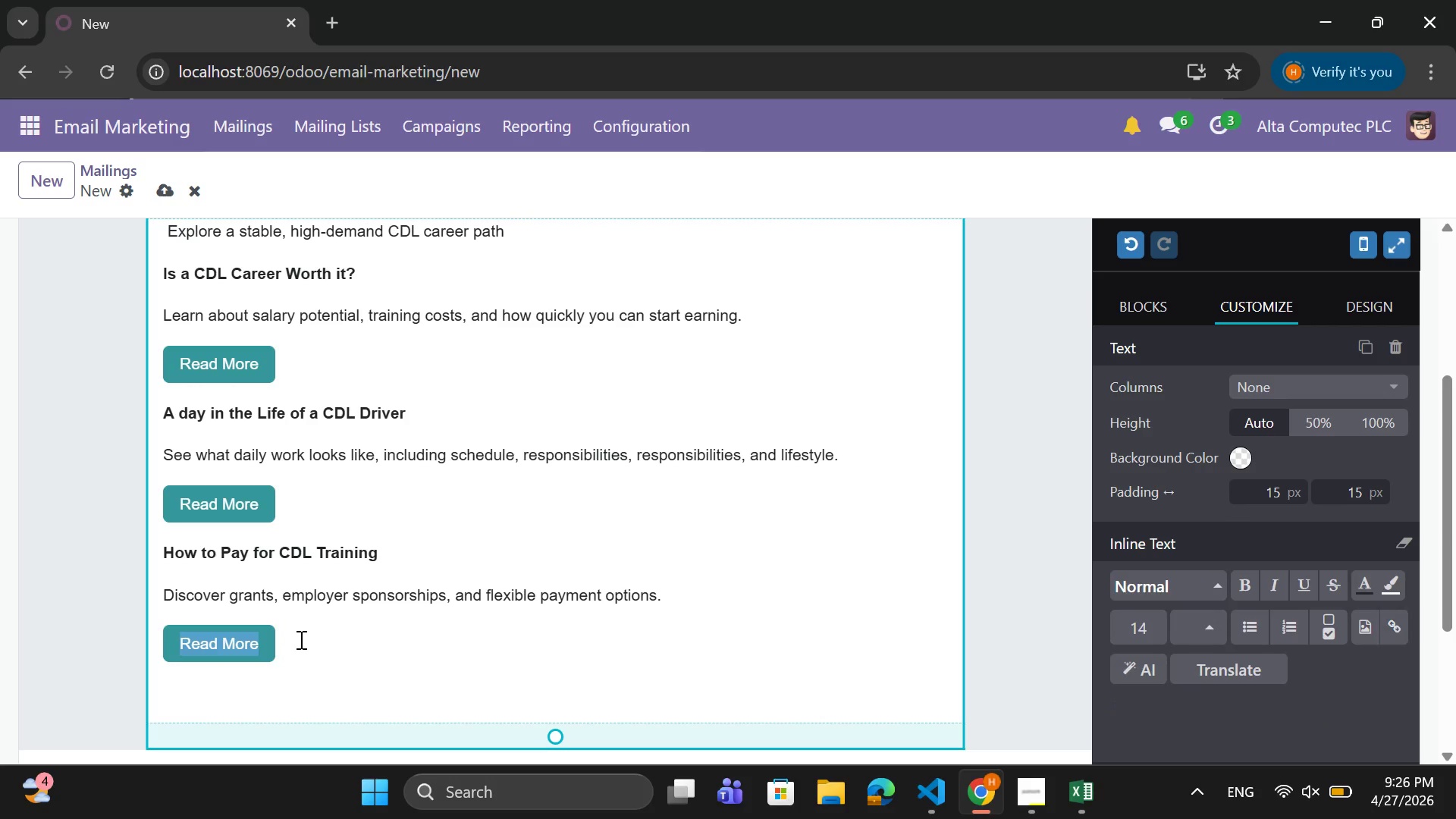 
left_click_drag(start_coordinate=[297, 639], to_coordinate=[211, 633])
 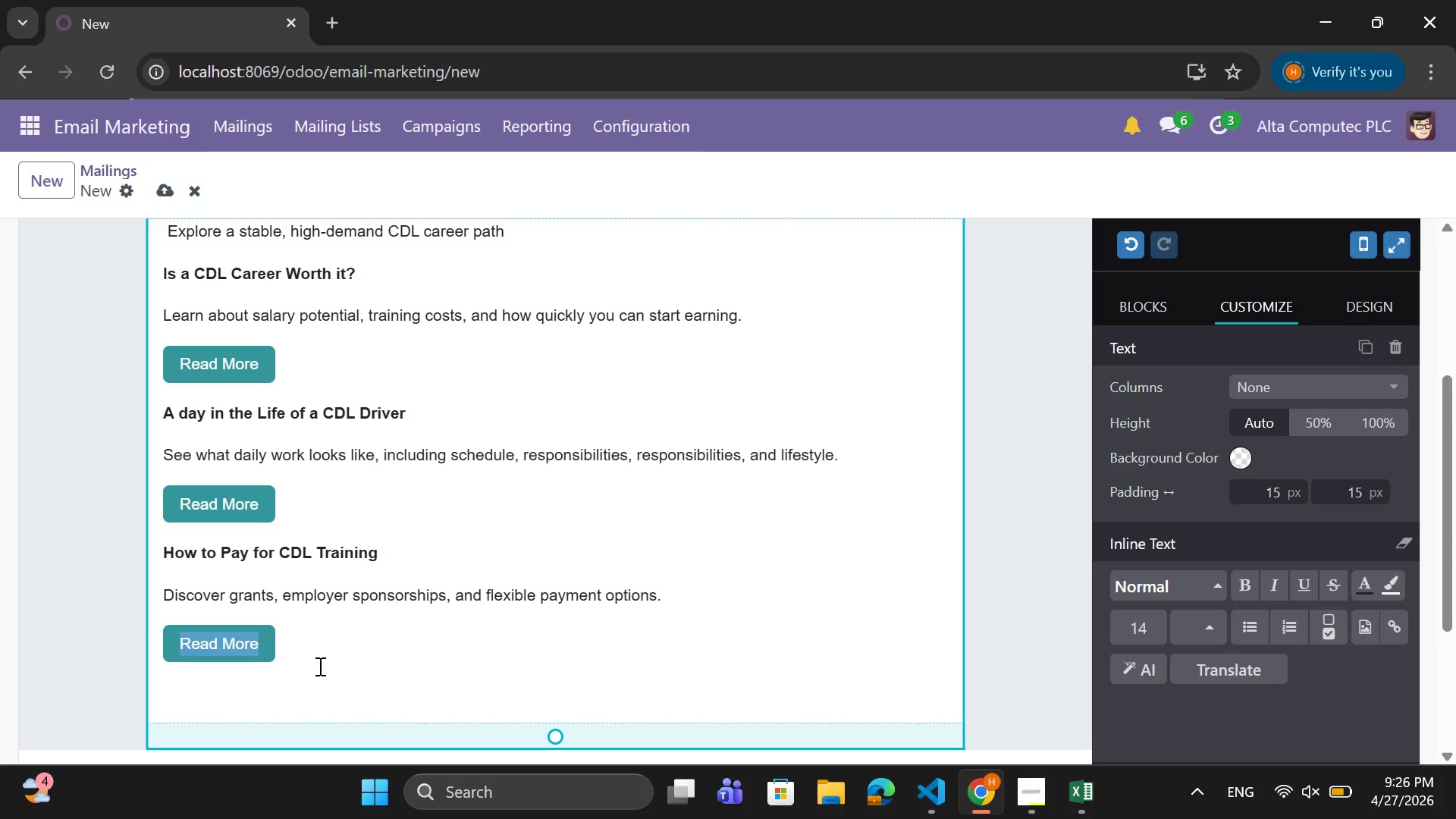 
left_click_drag(start_coordinate=[322, 666], to_coordinate=[156, 418])
 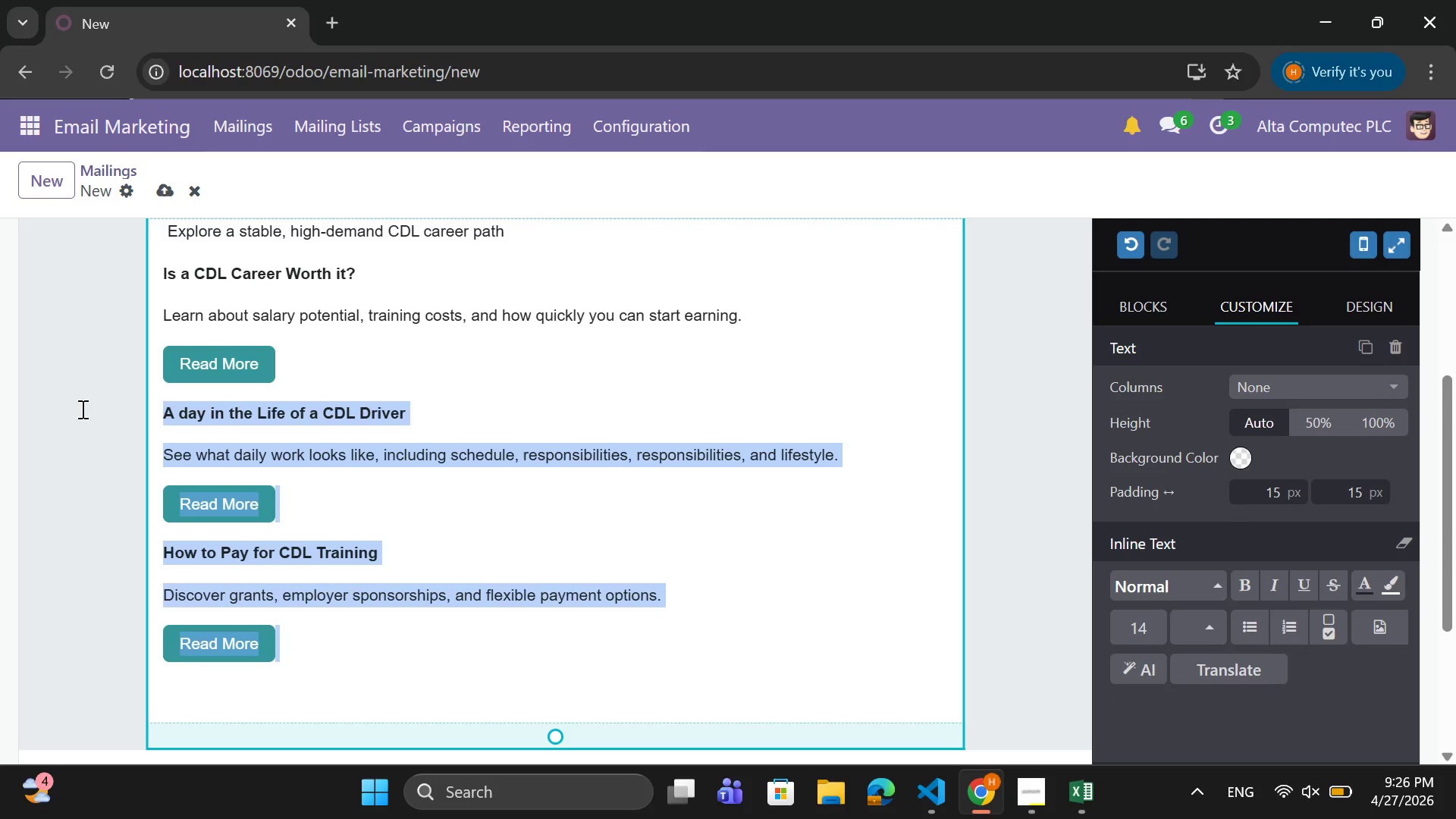 
key(Backspace)
 